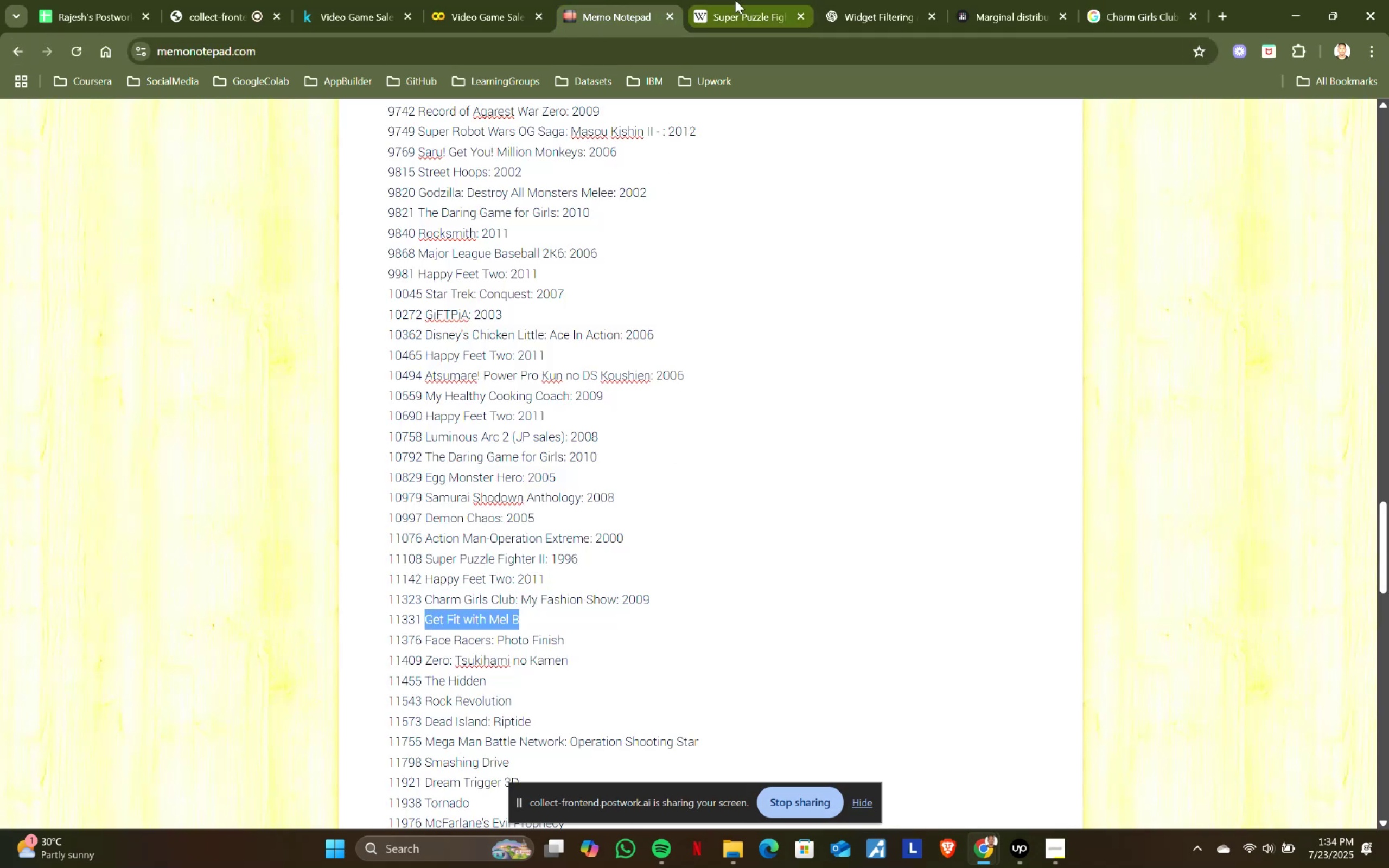 
left_click([737, 0])
 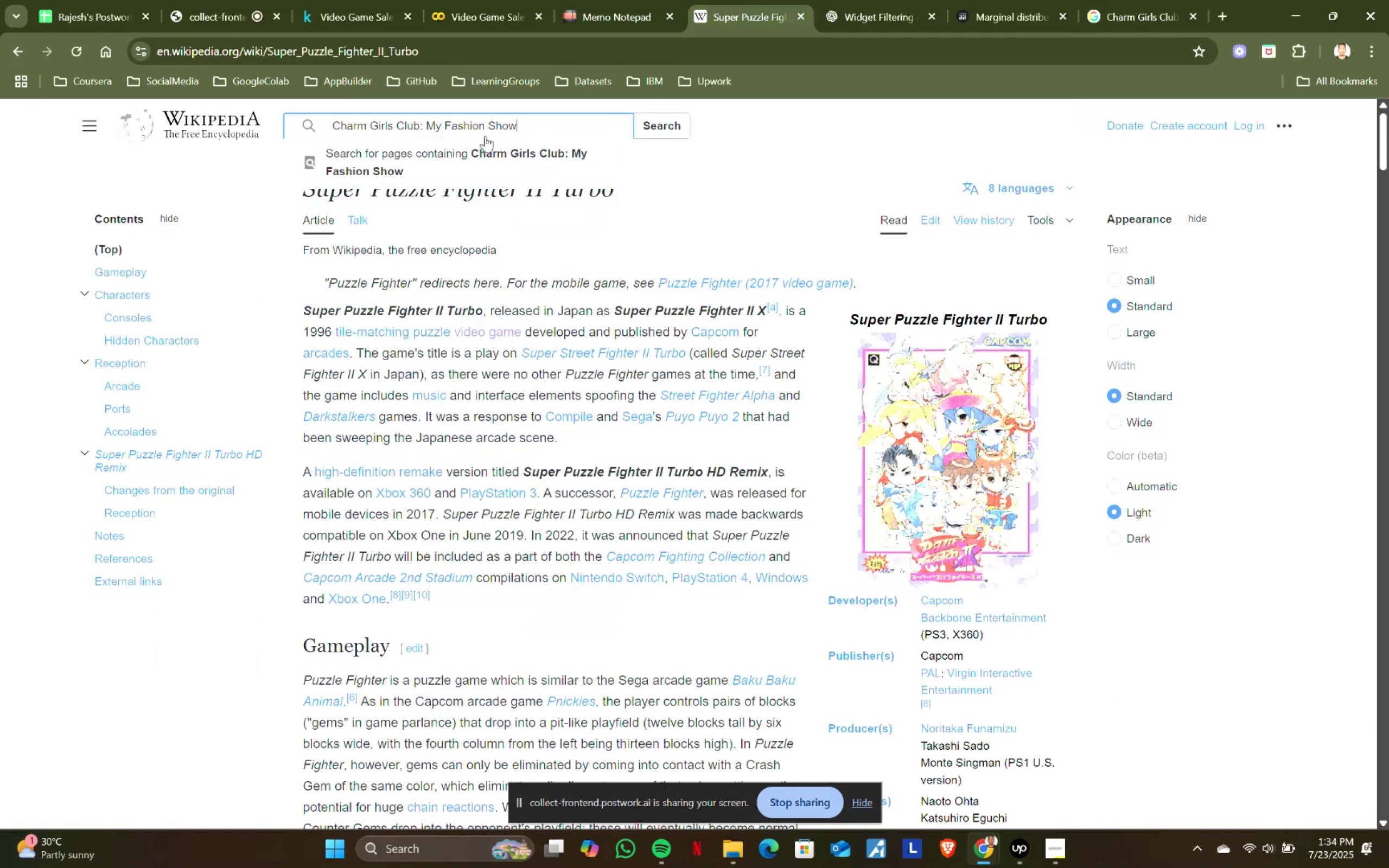 
key(Control+ControlLeft)
 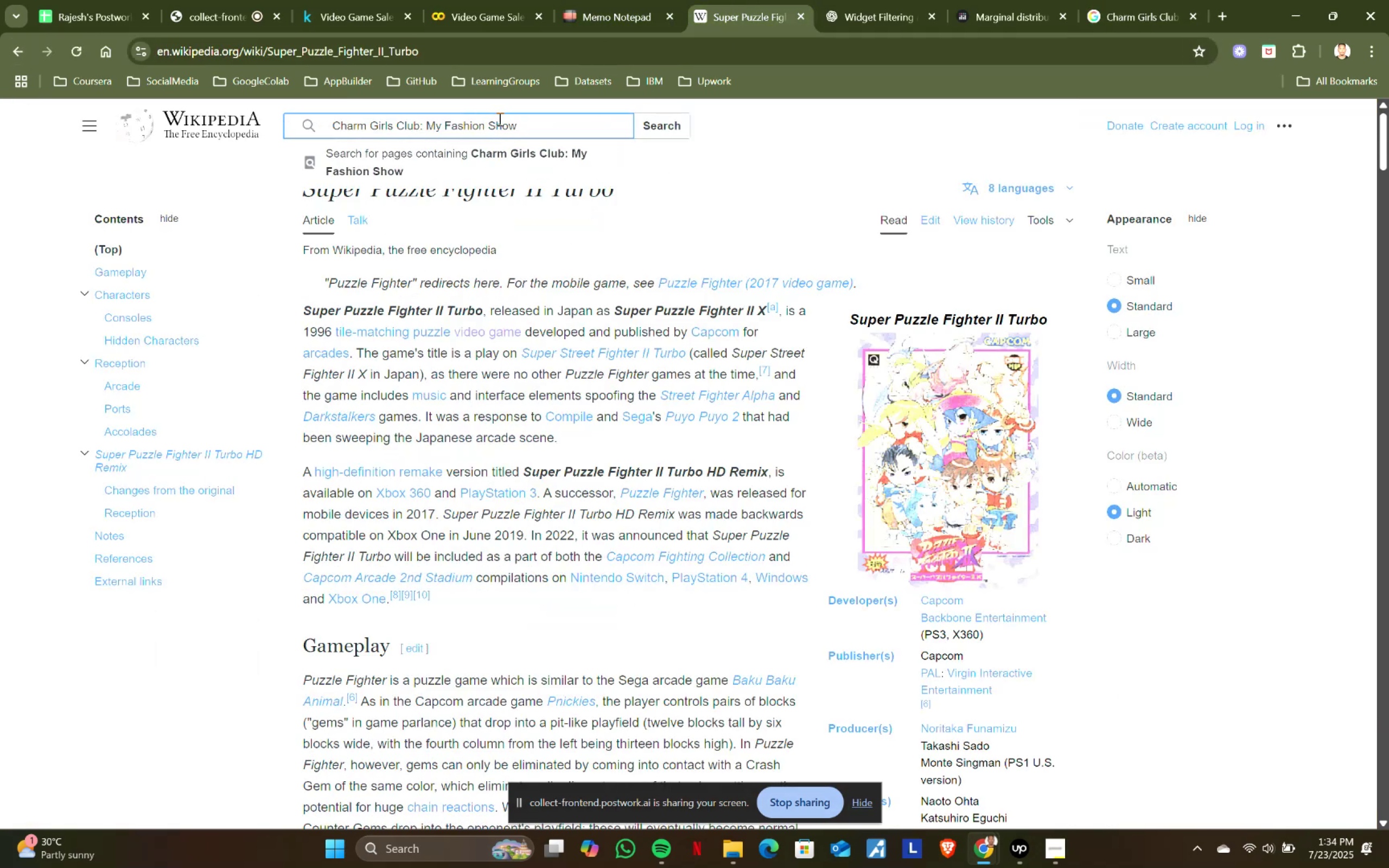 
key(Control+A)
 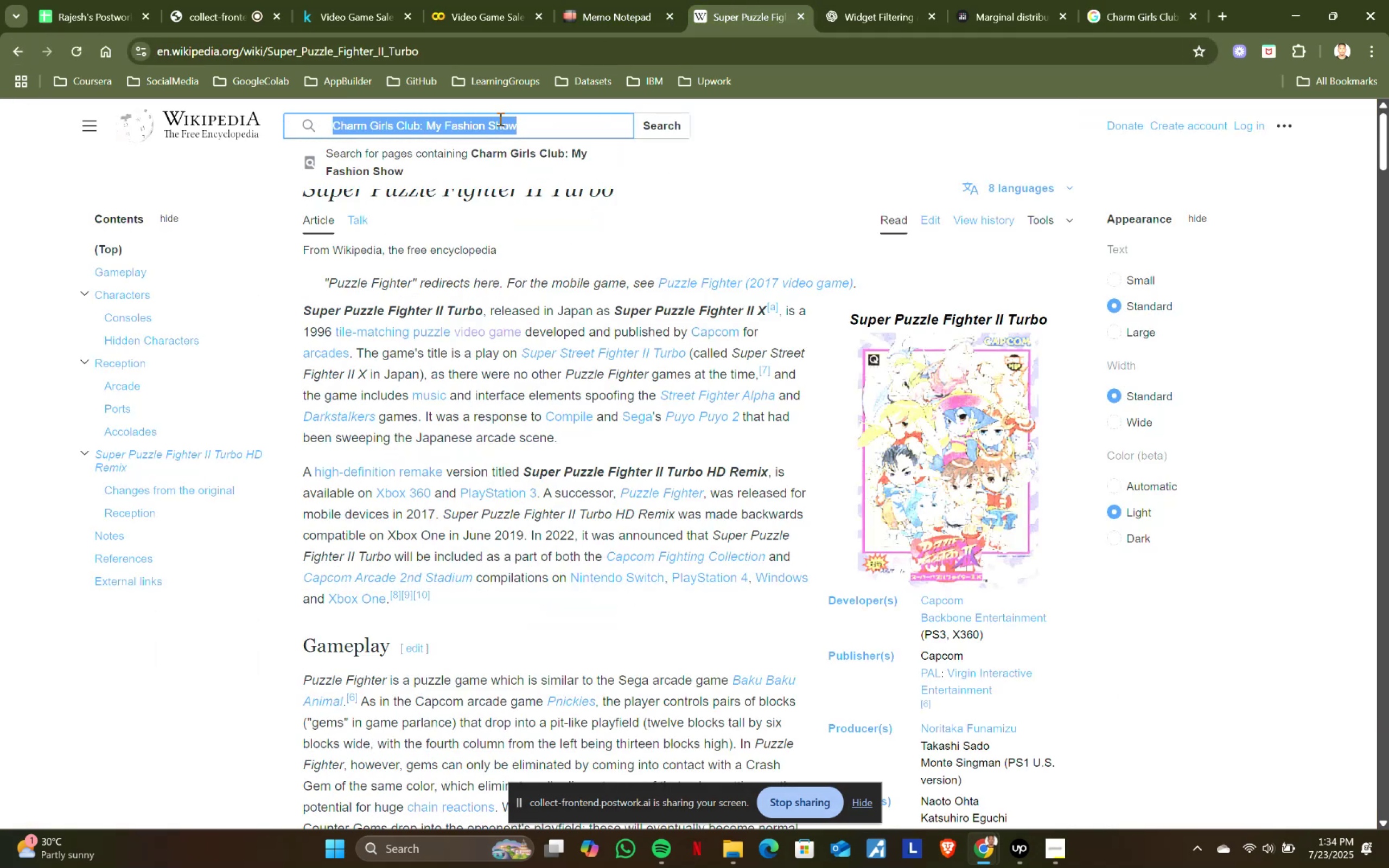 
key(Control+ControlLeft)
 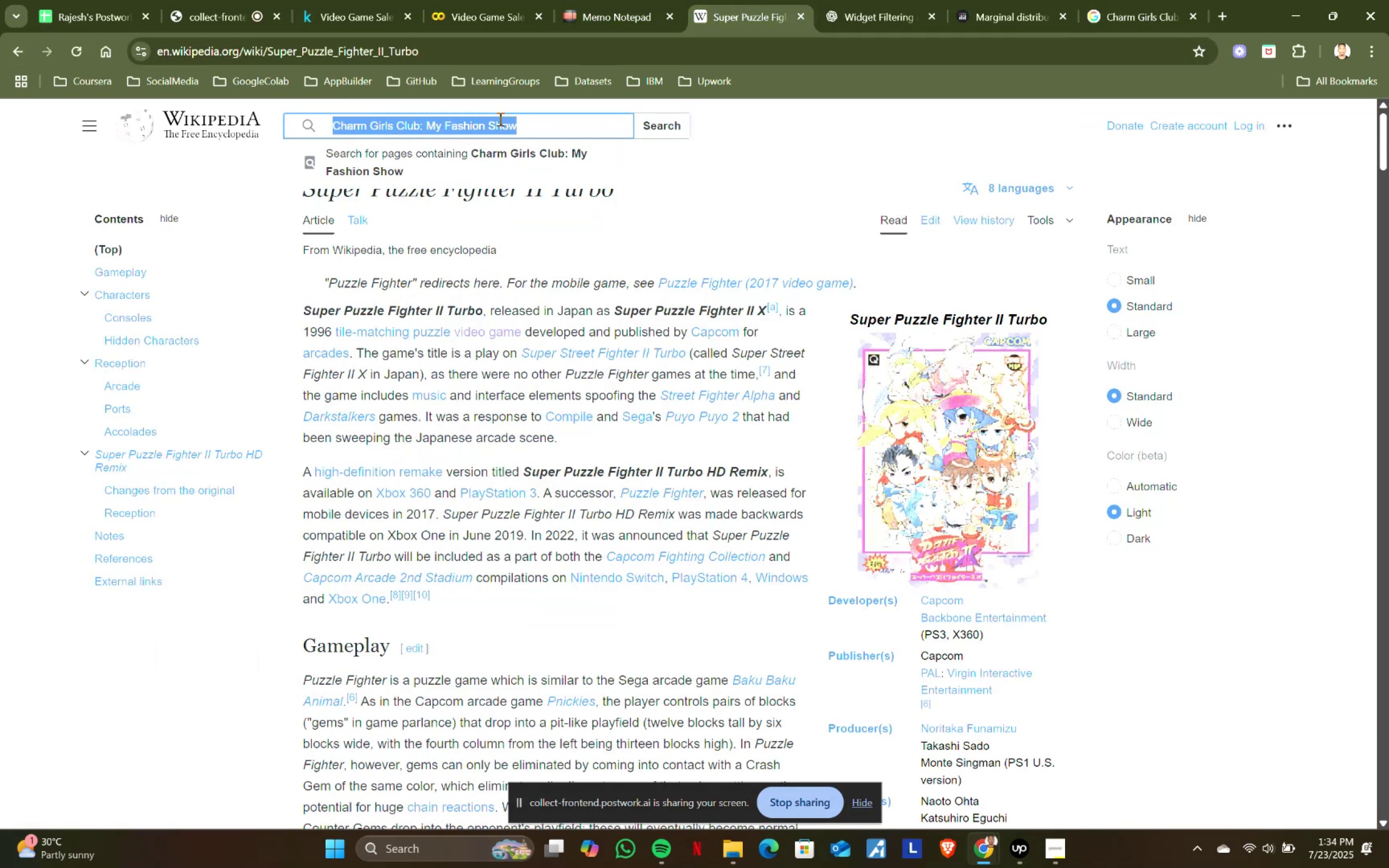 
key(Control+V)
 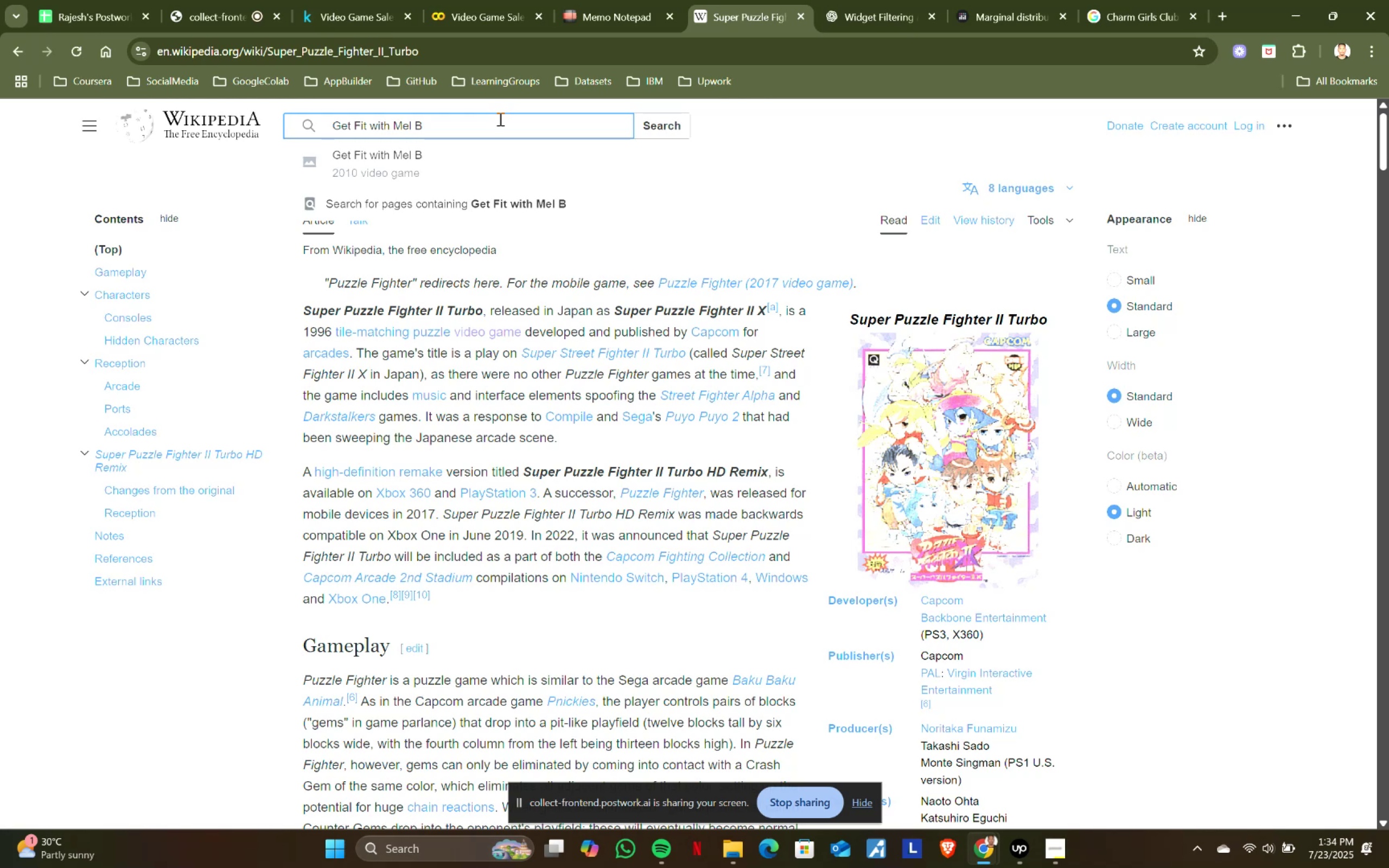 
left_click([450, 156])
 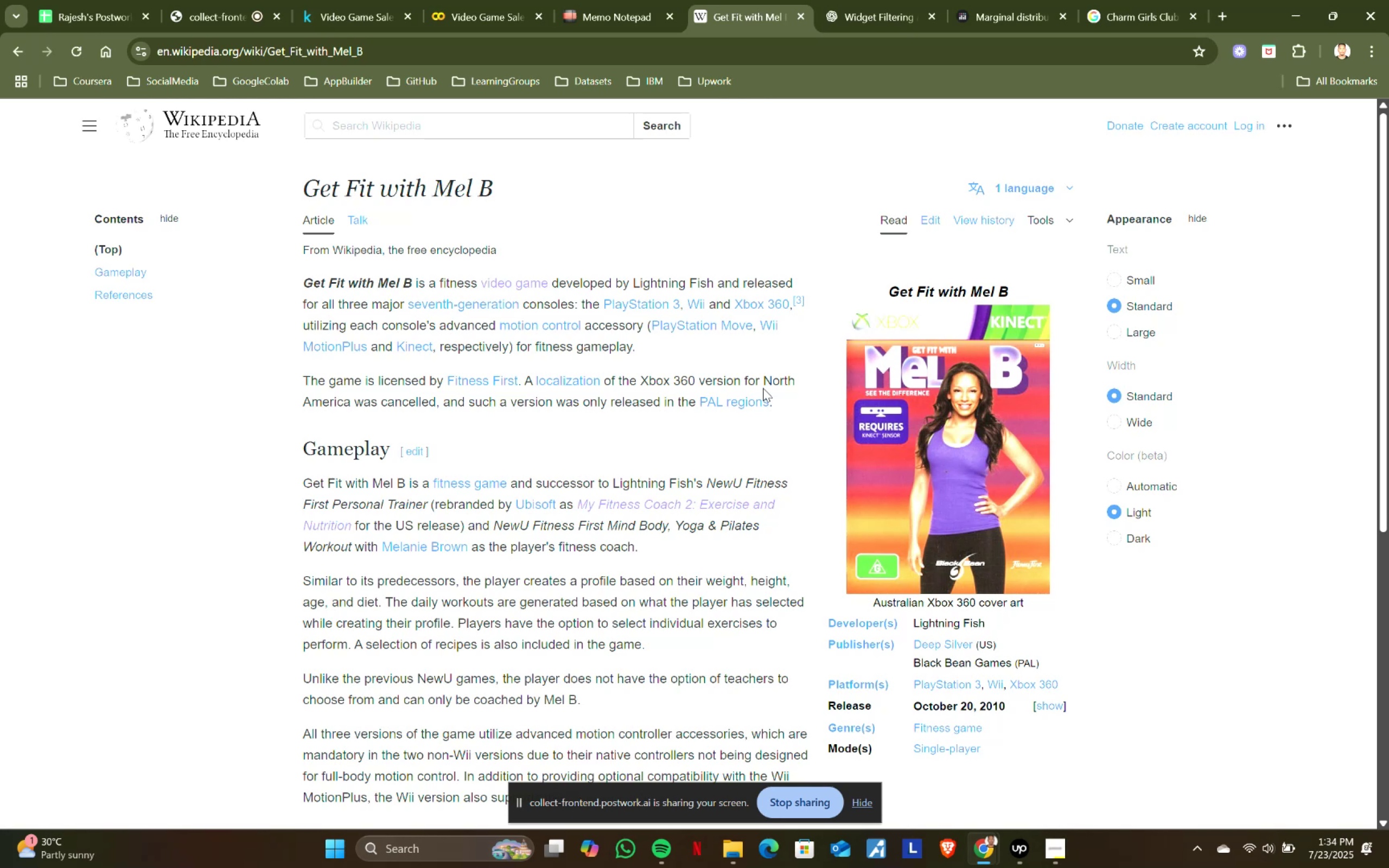 
wait(19.43)
 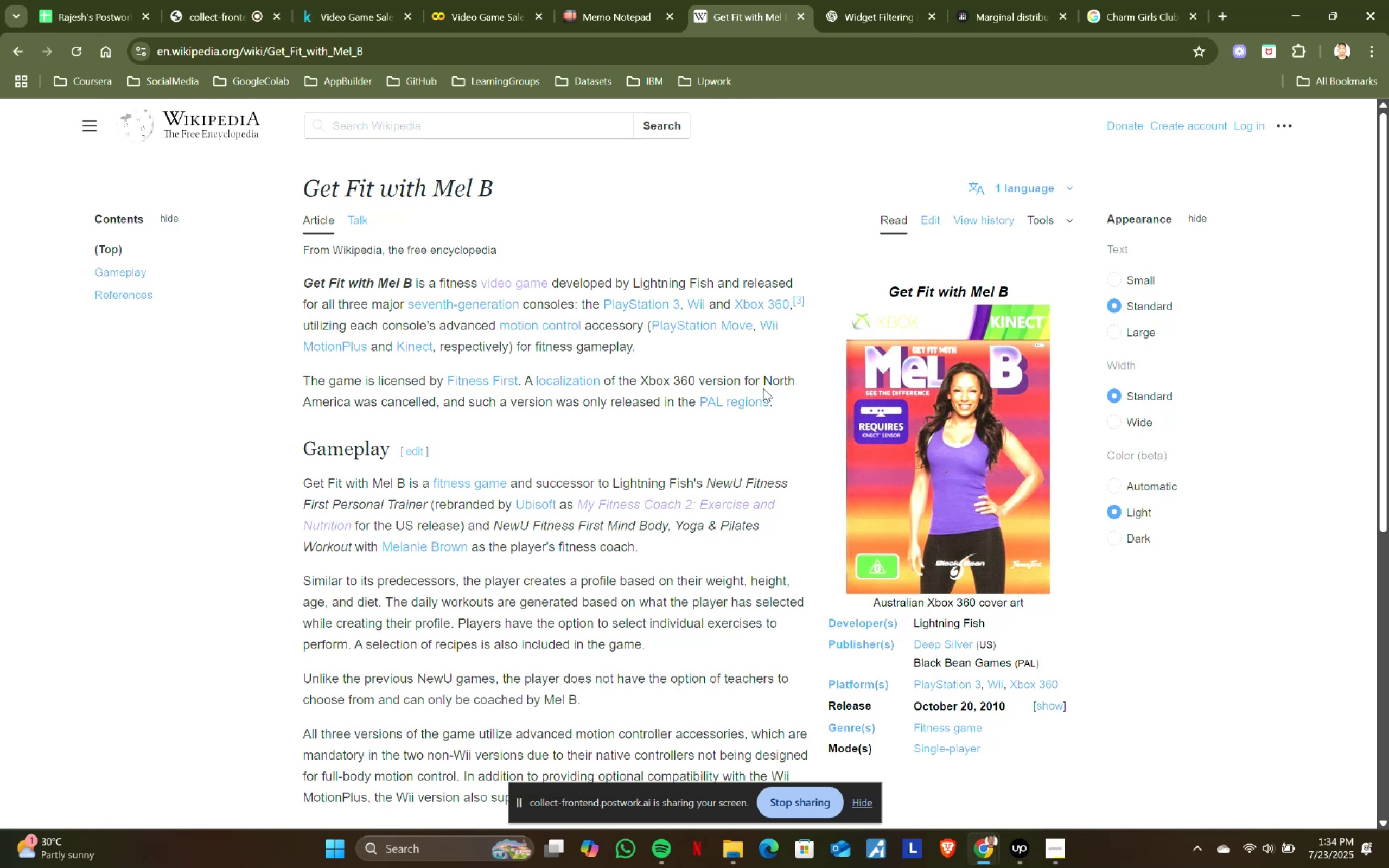 
scroll: coordinate [763, 388], scroll_direction: down, amount: 1.0
 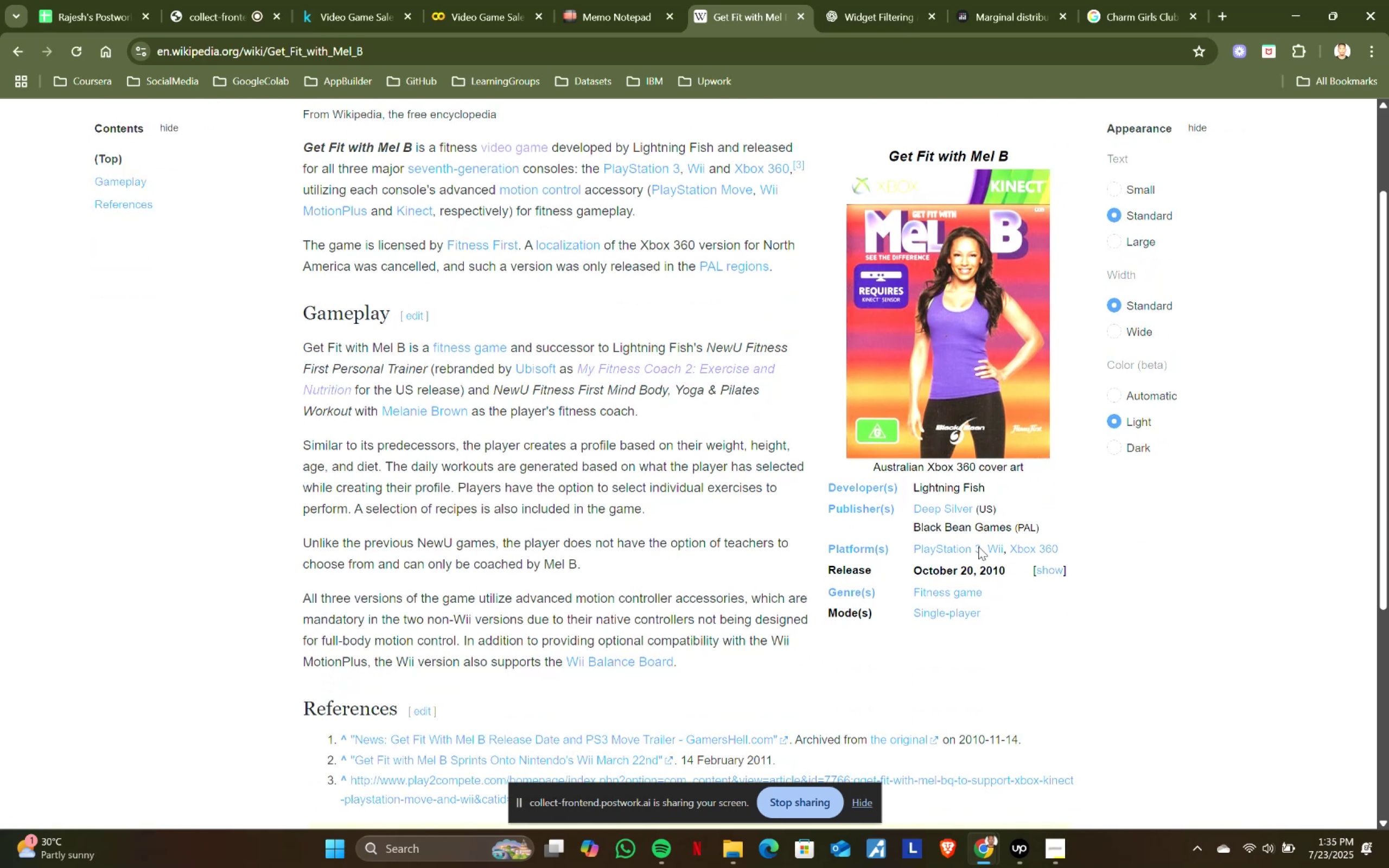 
left_click_drag(start_coordinate=[981, 570], to_coordinate=[1013, 569])
 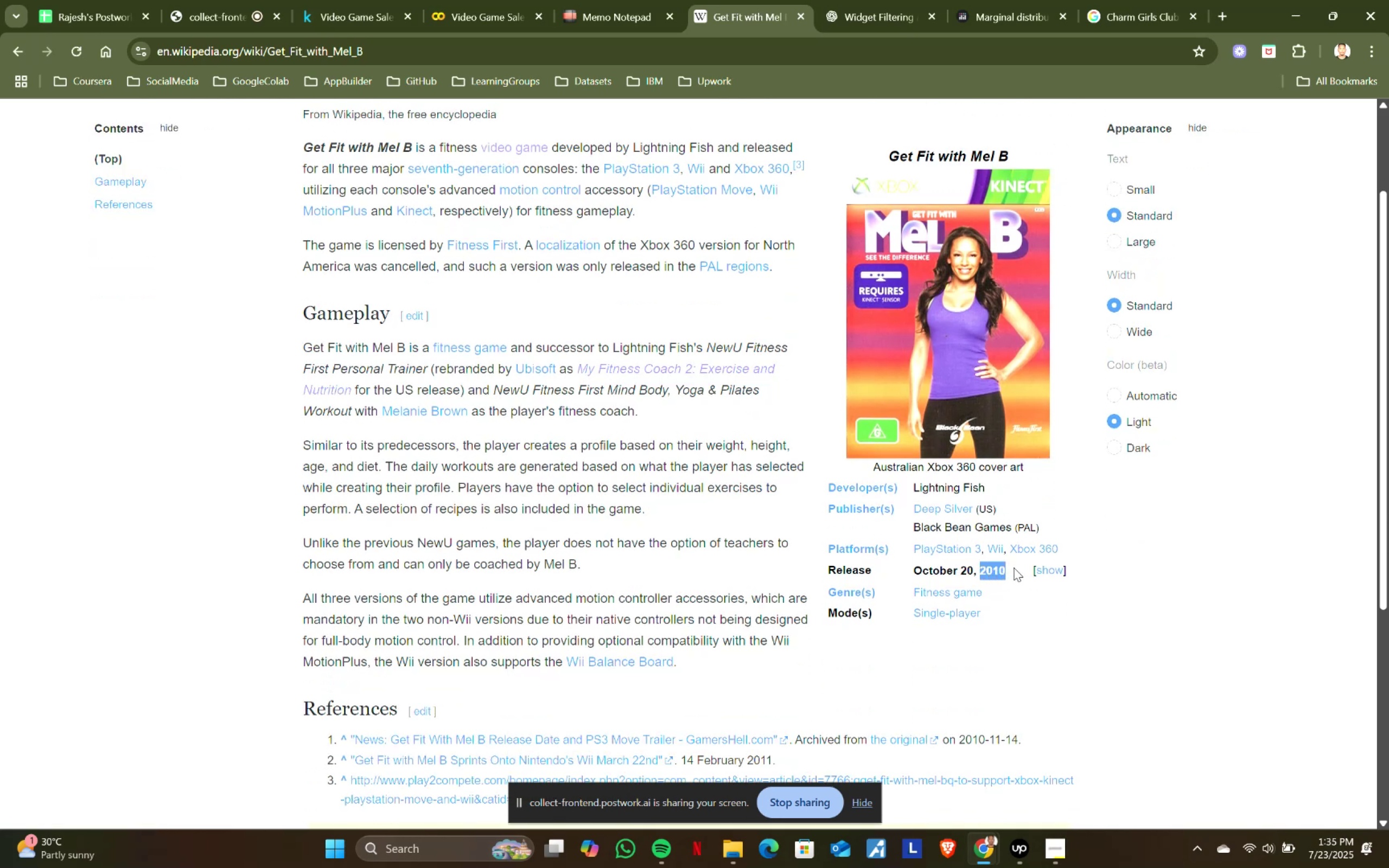 
key(Control+ControlLeft)
 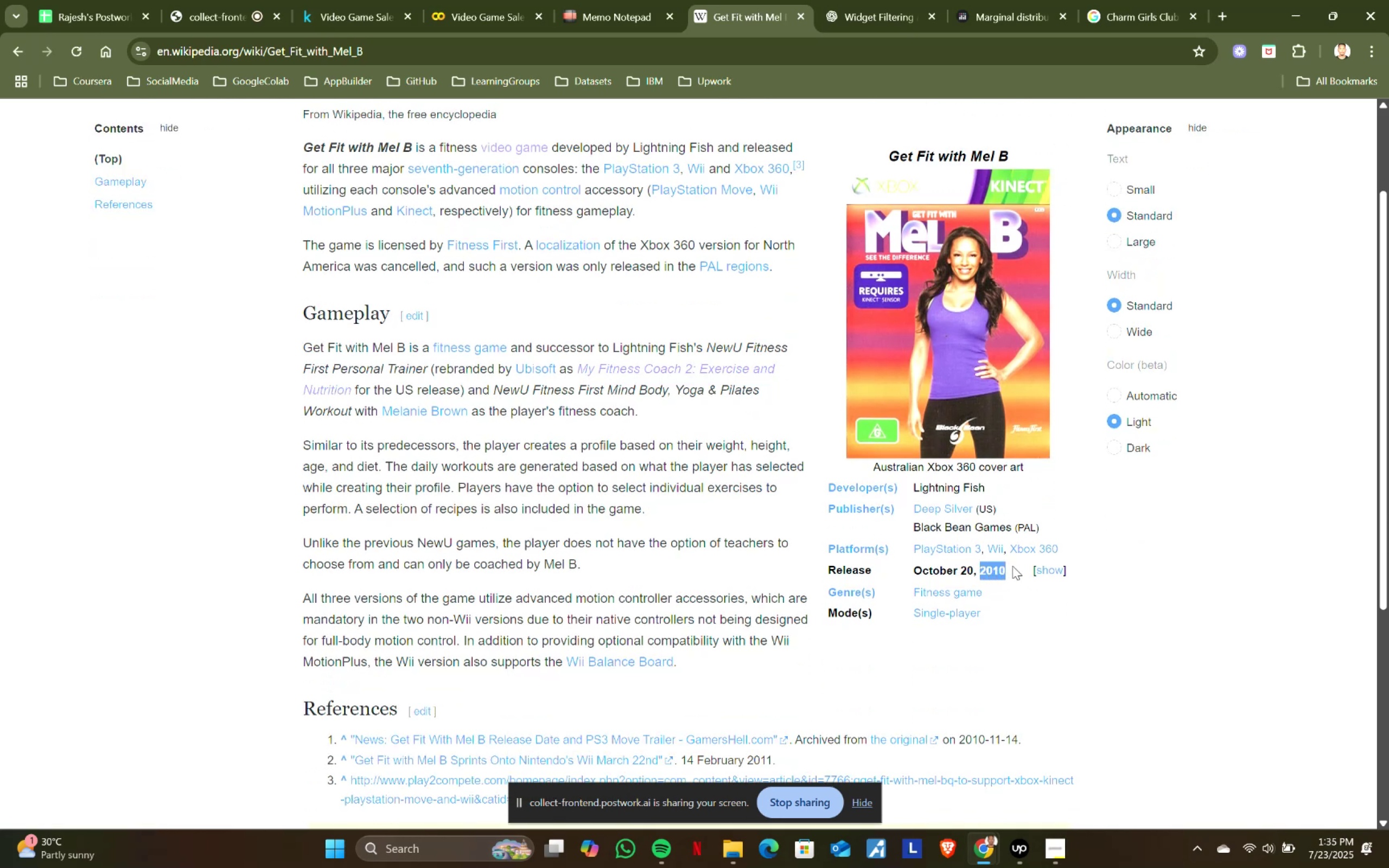 
key(Control+C)
 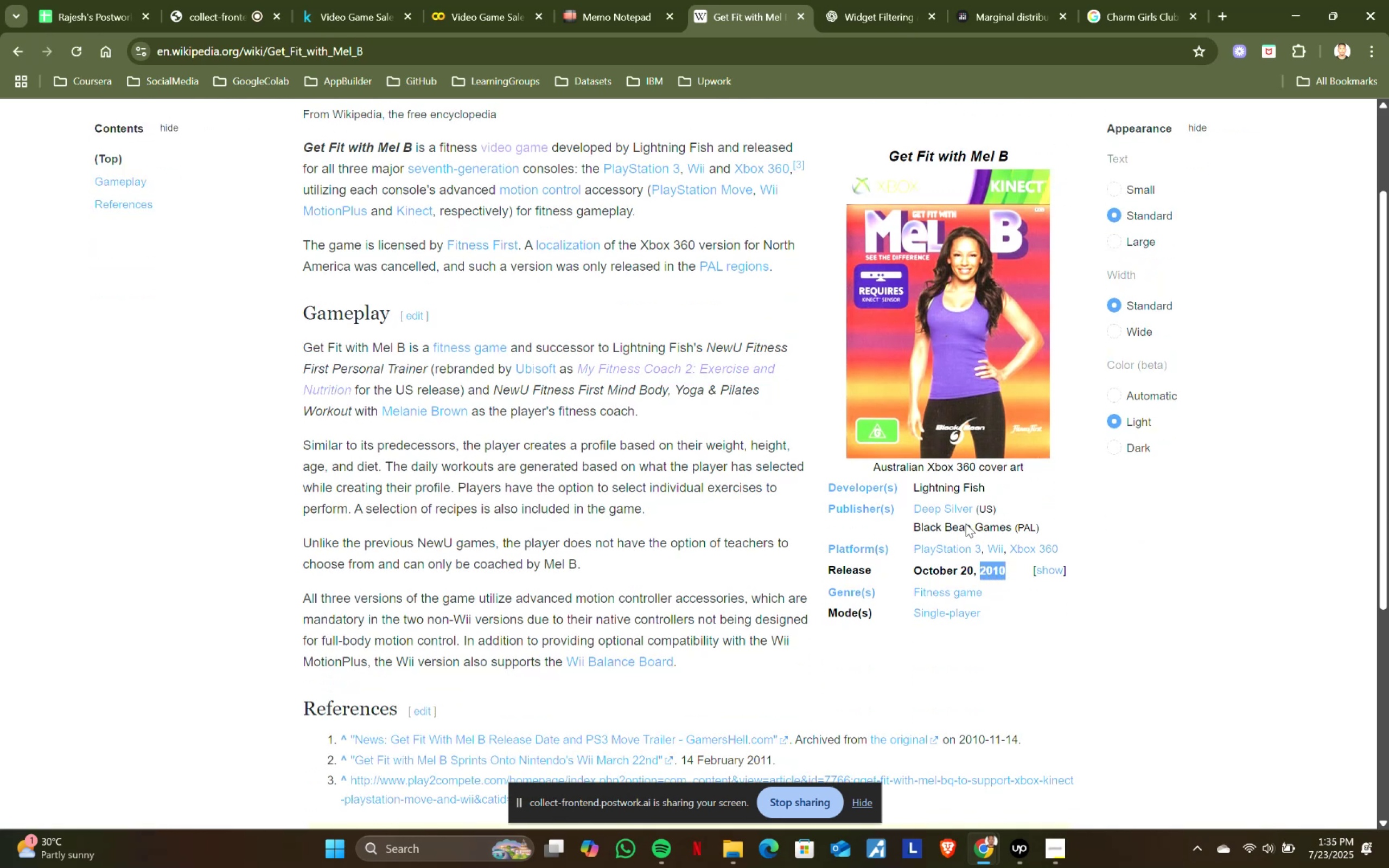 
key(Control+ControlLeft)
 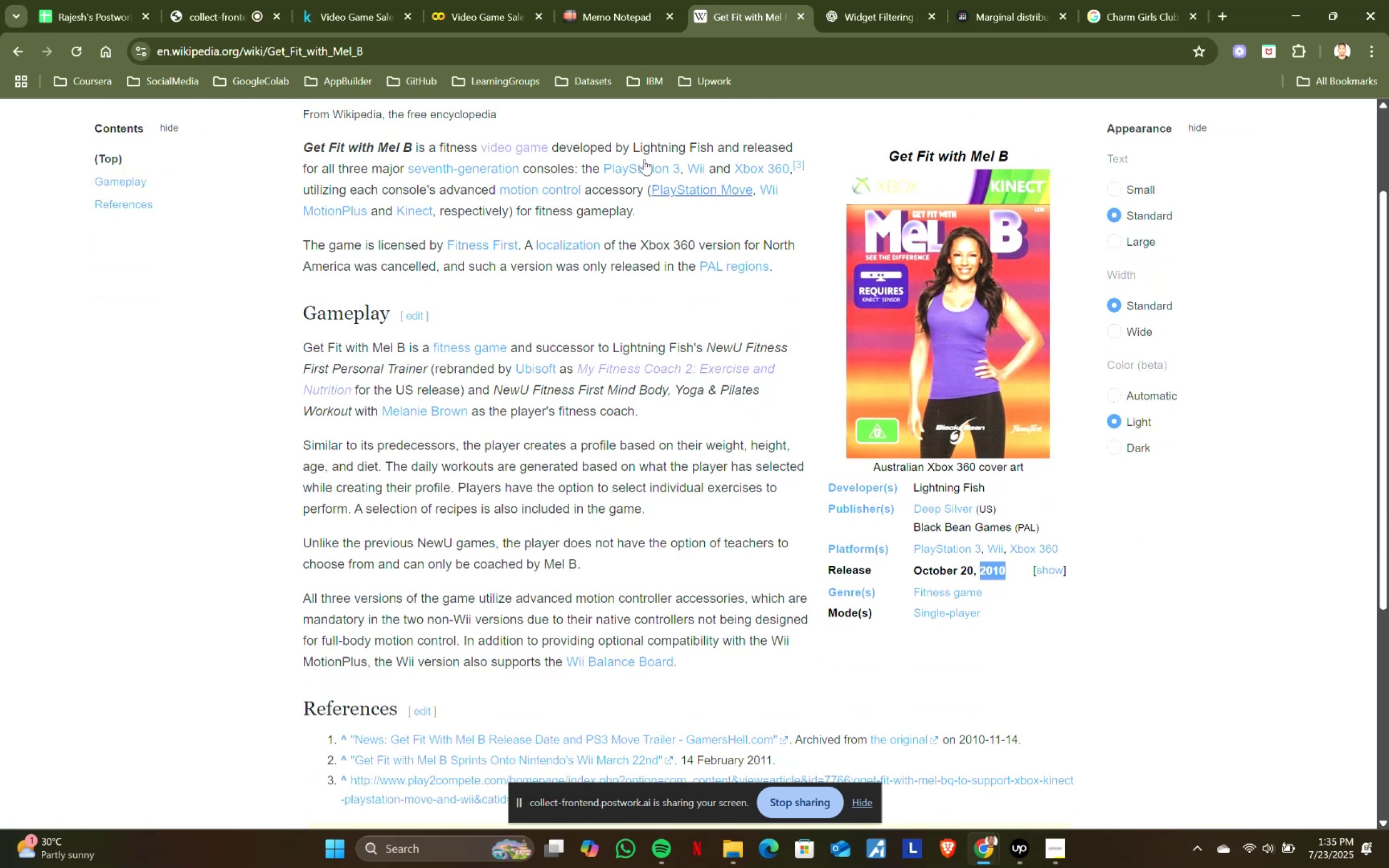 
key(Control+C)
 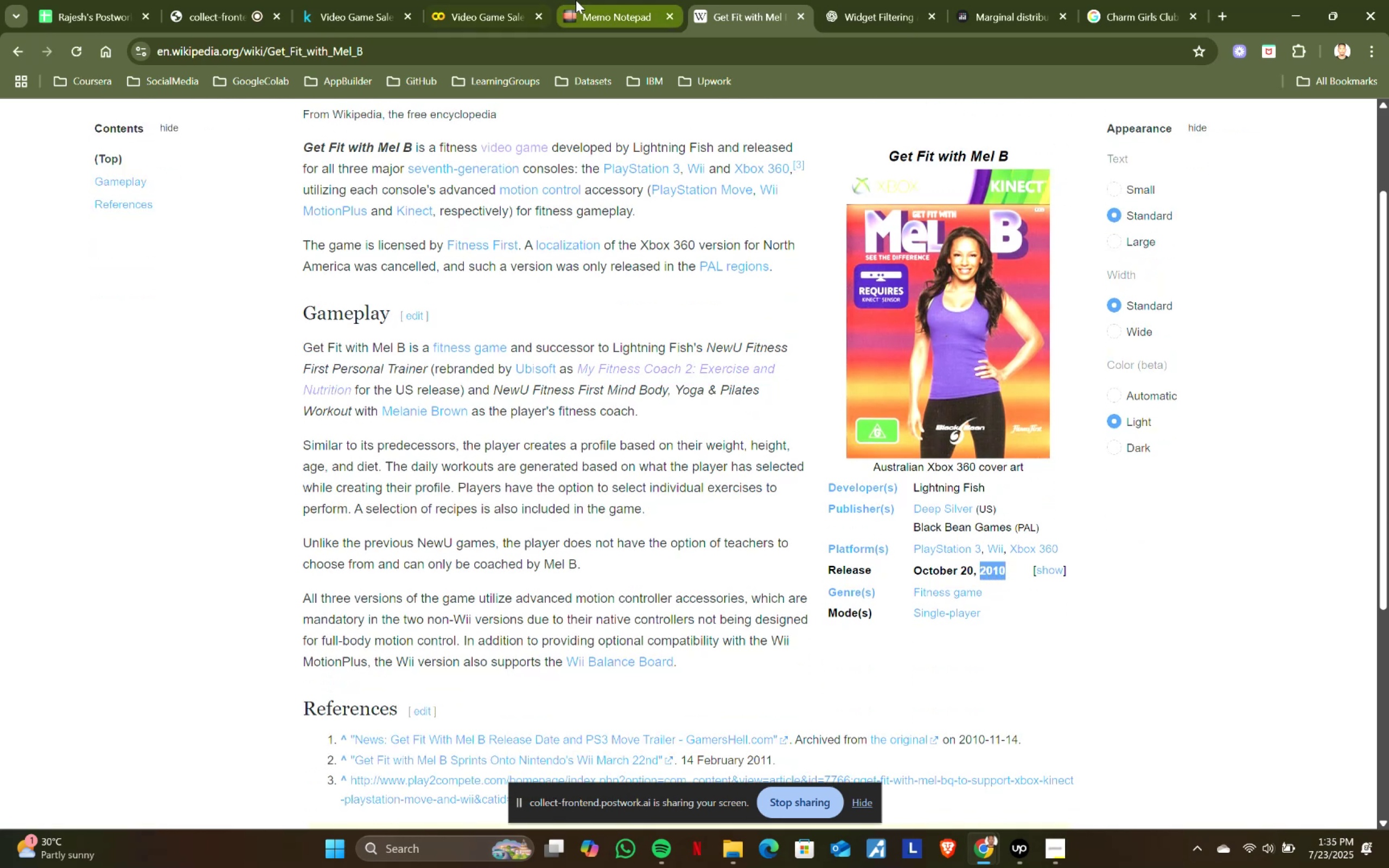 
left_click([584, 0])
 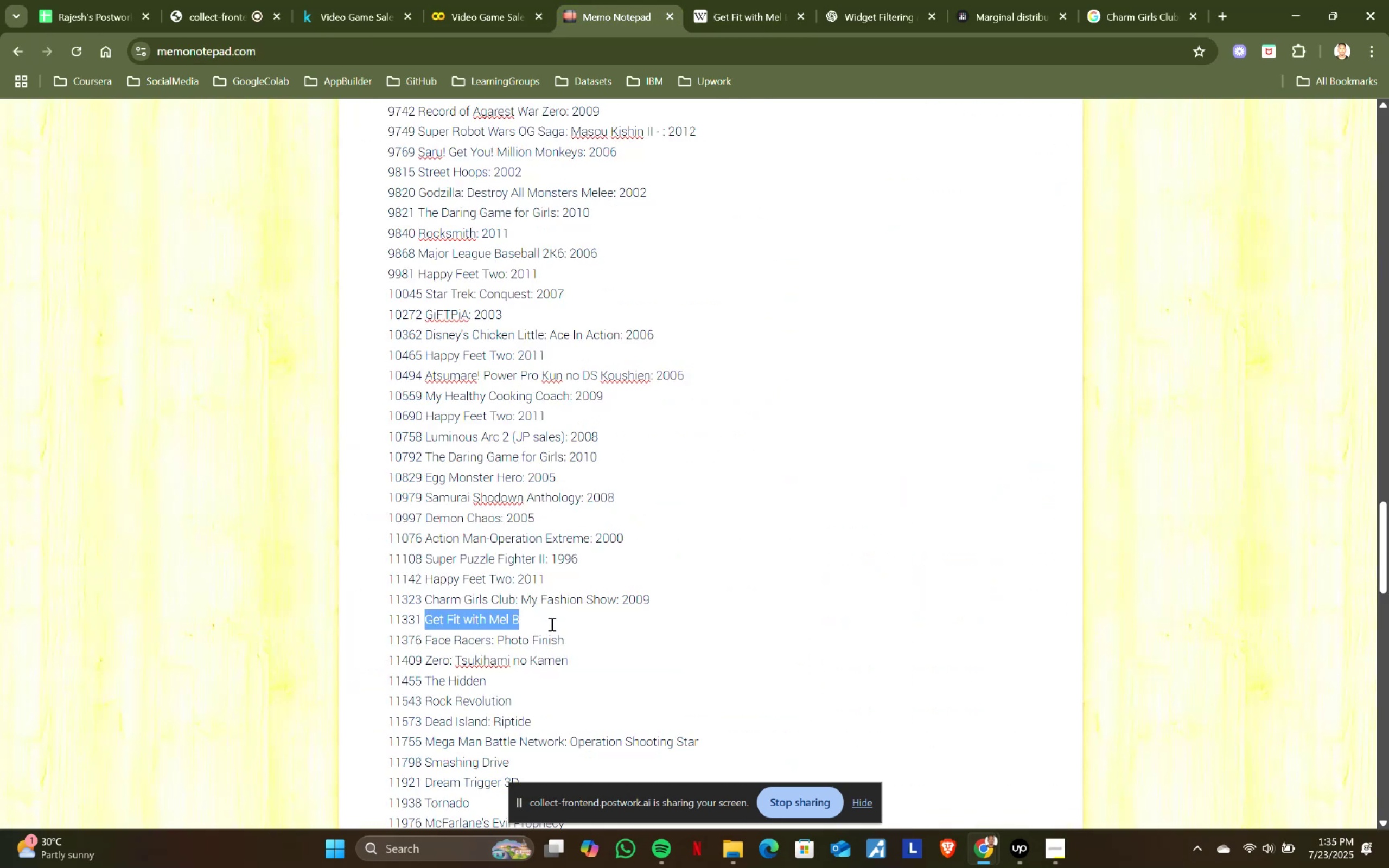 
left_click([555, 619])
 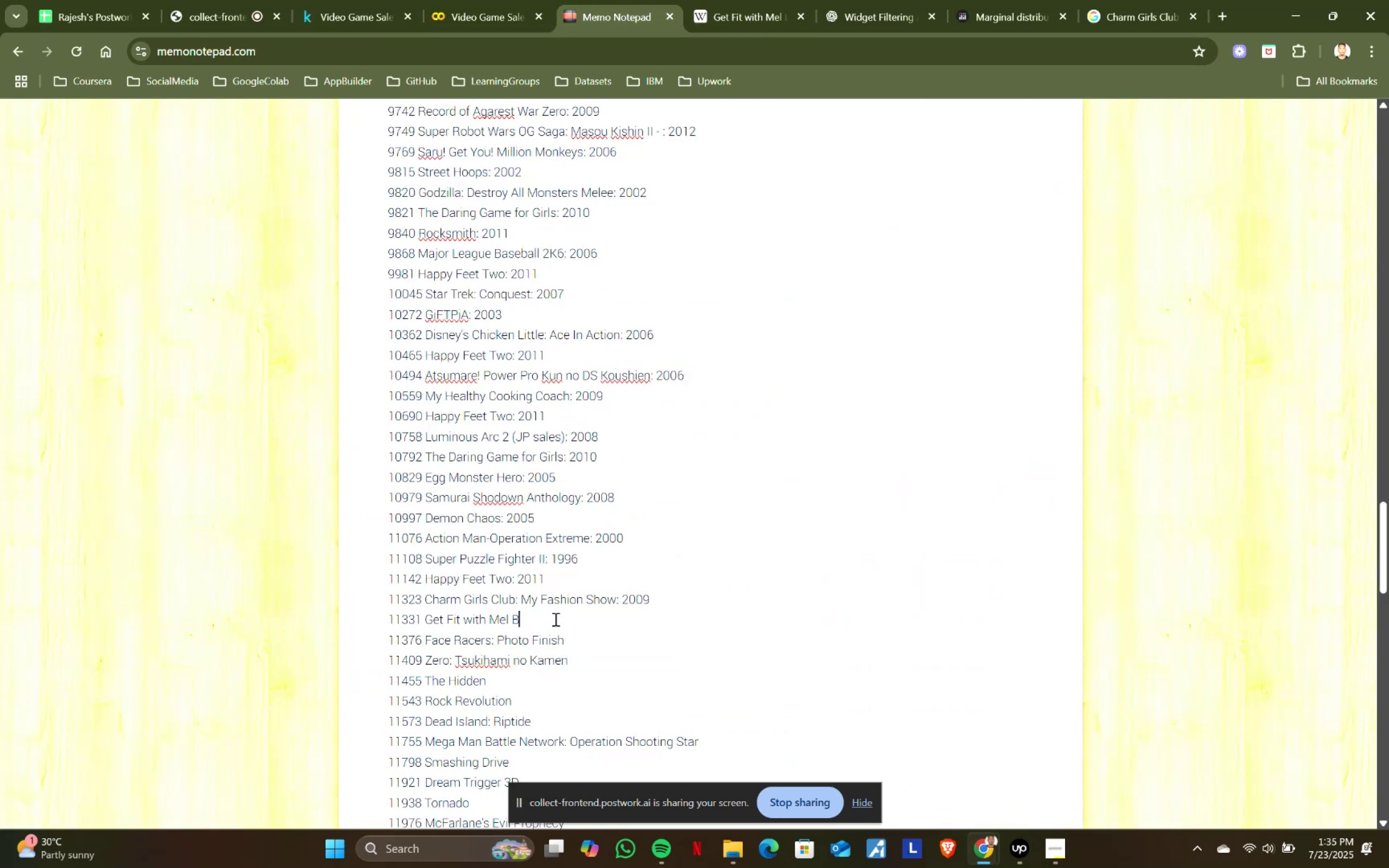 
key(Shift+ShiftRight)
 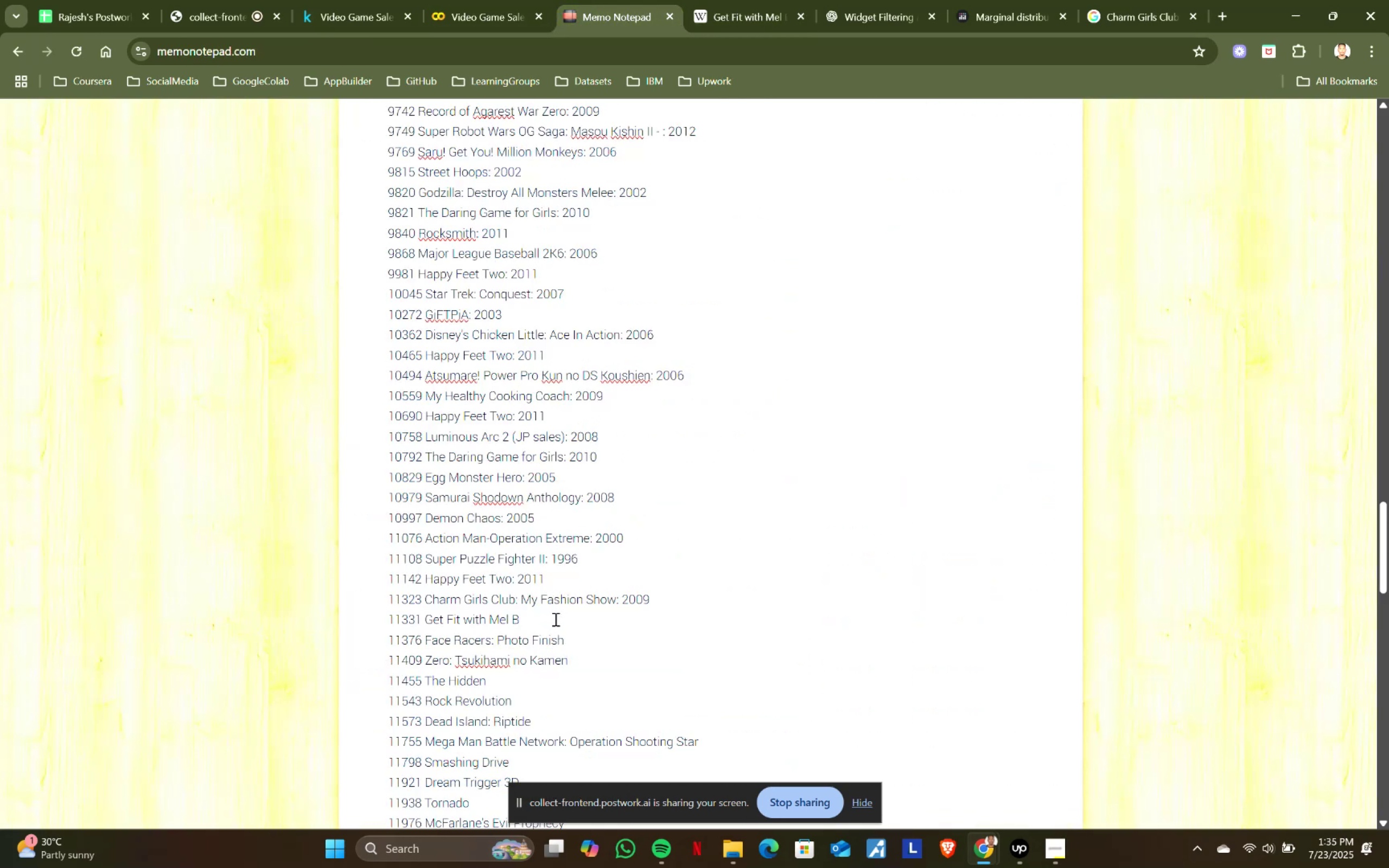 
key(Shift+Semicolon)
 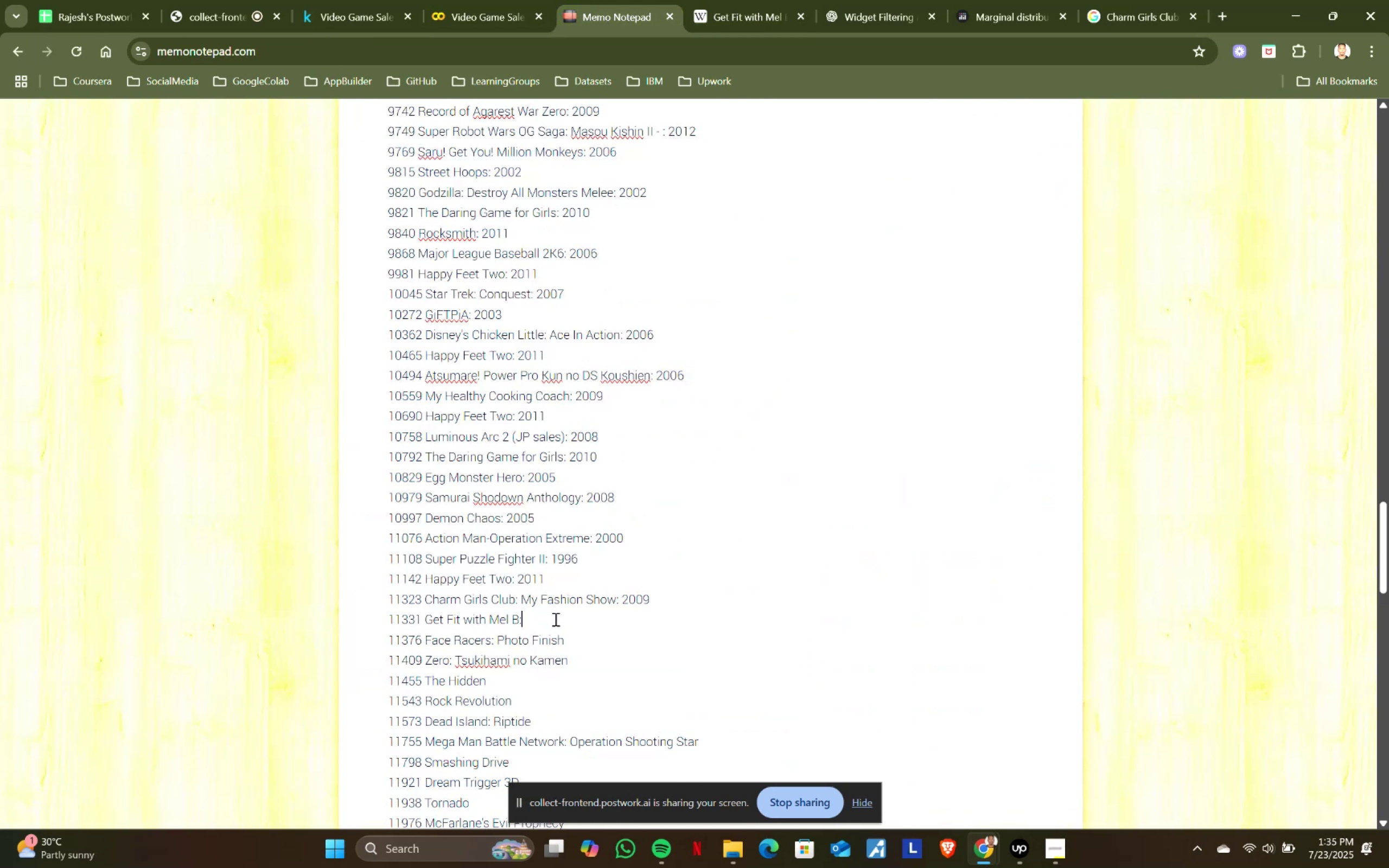 
key(Space)
 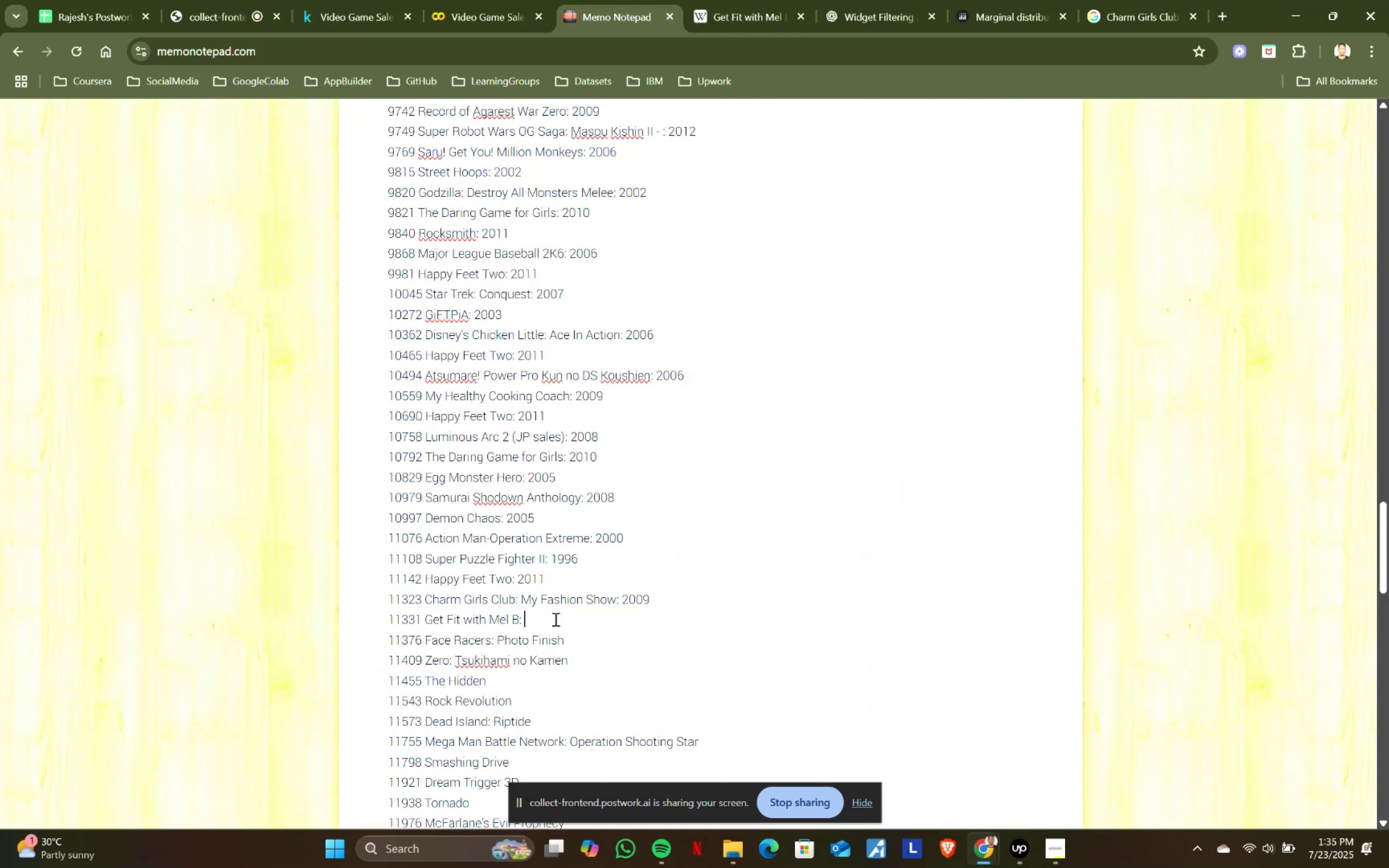 
key(Control+ControlLeft)
 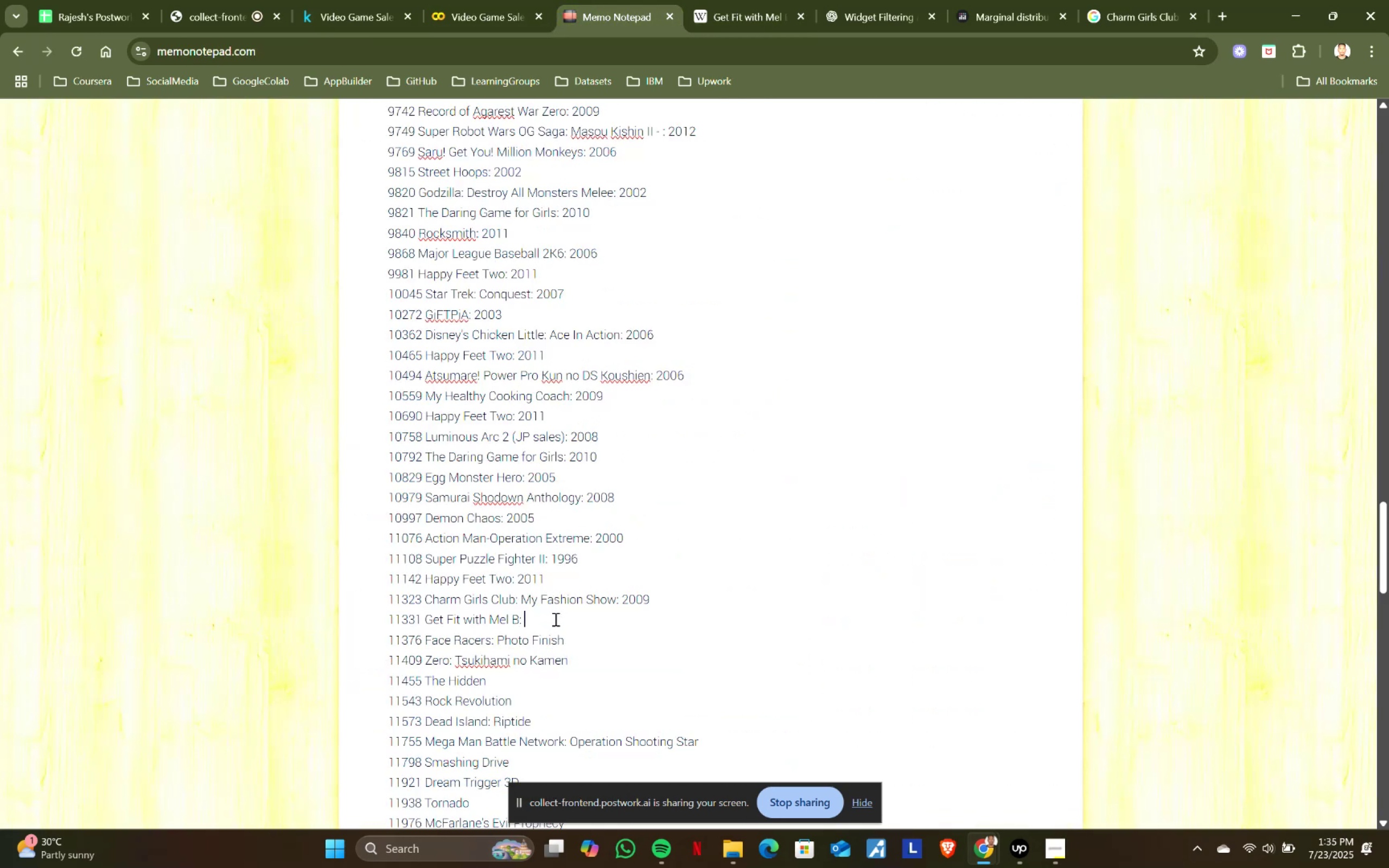 
key(Control+V)
 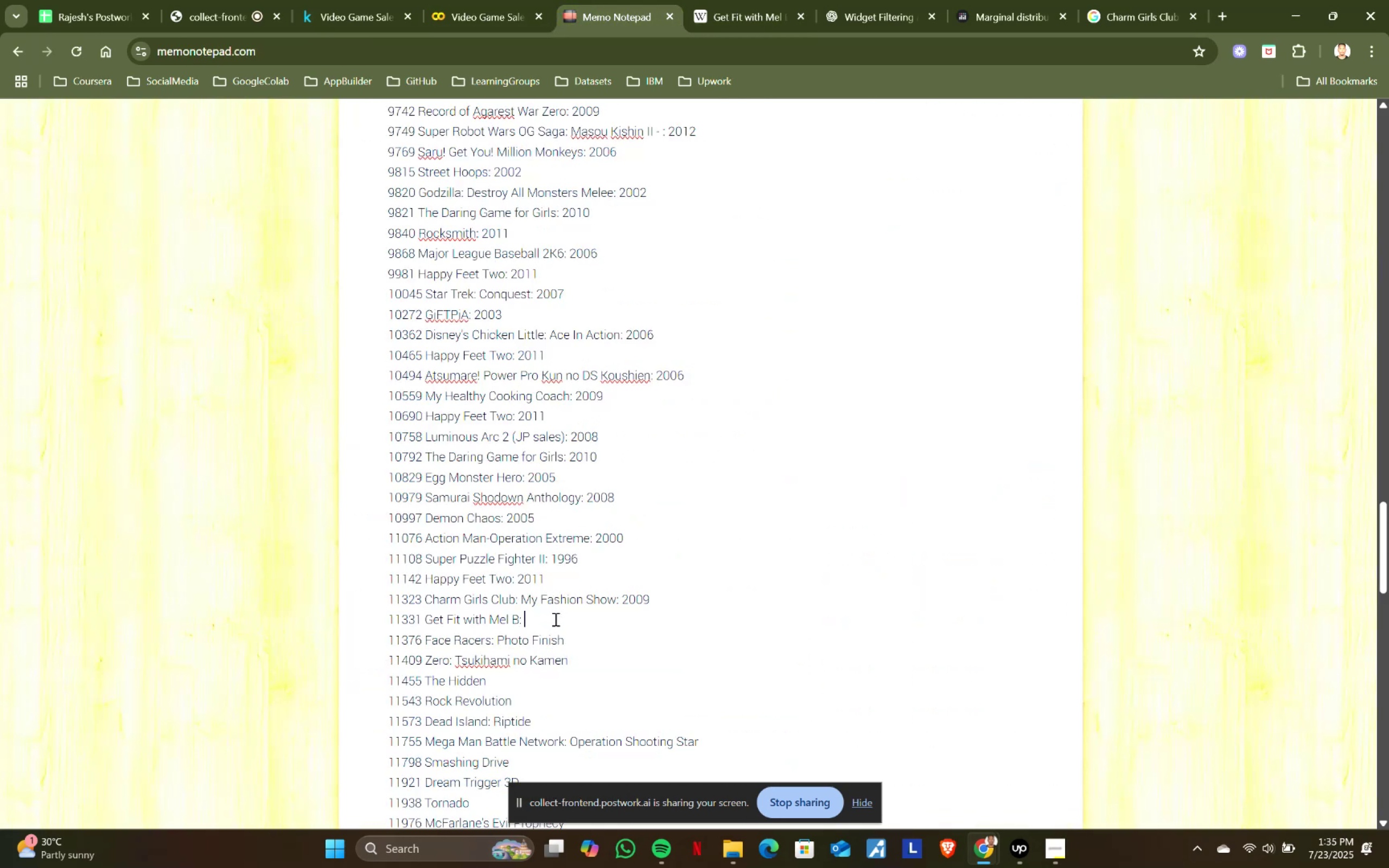 
type(2019)
key(Backspace)
type(0)
 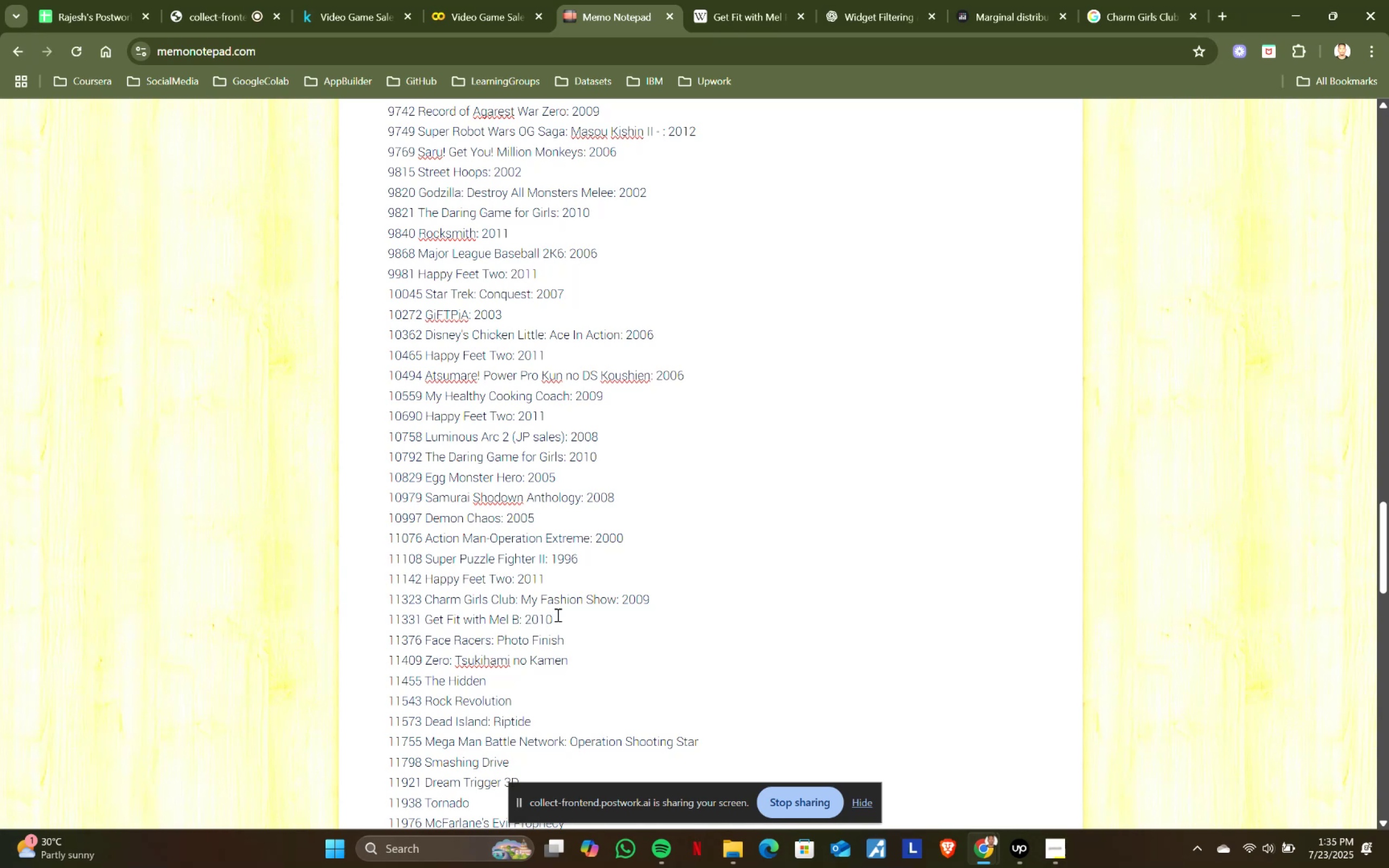 
scroll: coordinate [599, 590], scroll_direction: down, amount: 1.0
 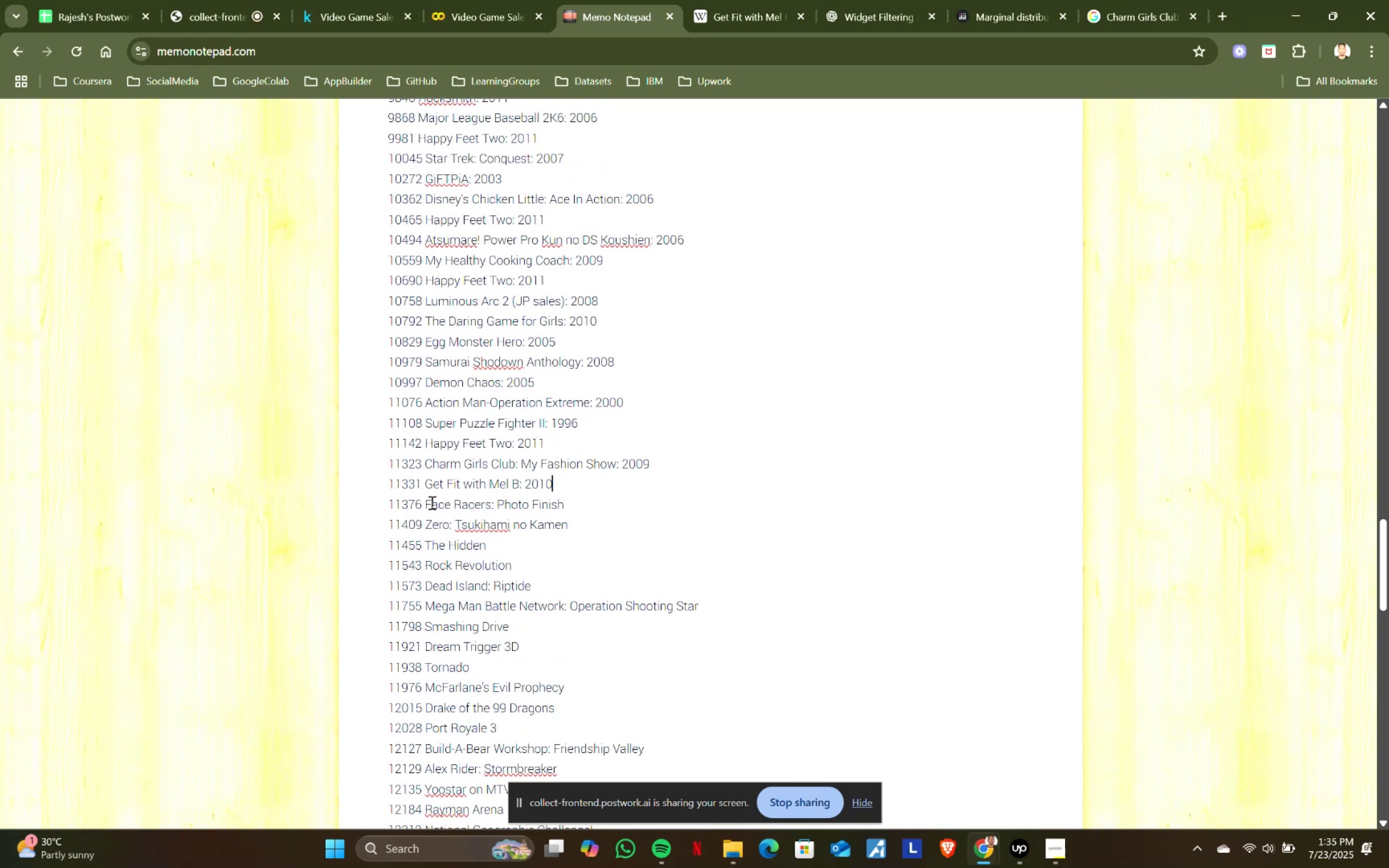 
left_click_drag(start_coordinate=[426, 502], to_coordinate=[653, 502])
 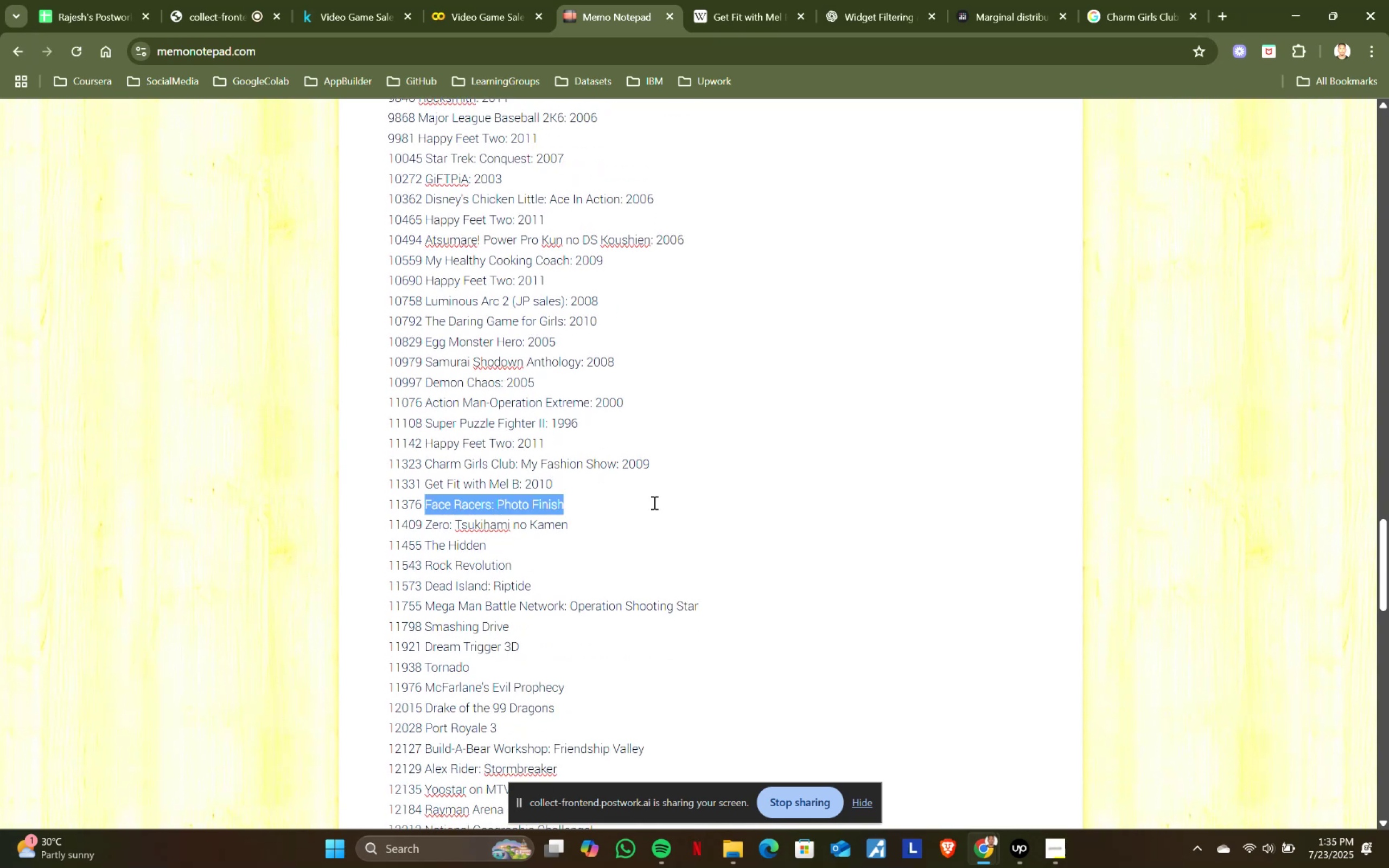 
key(Control+ControlLeft)
 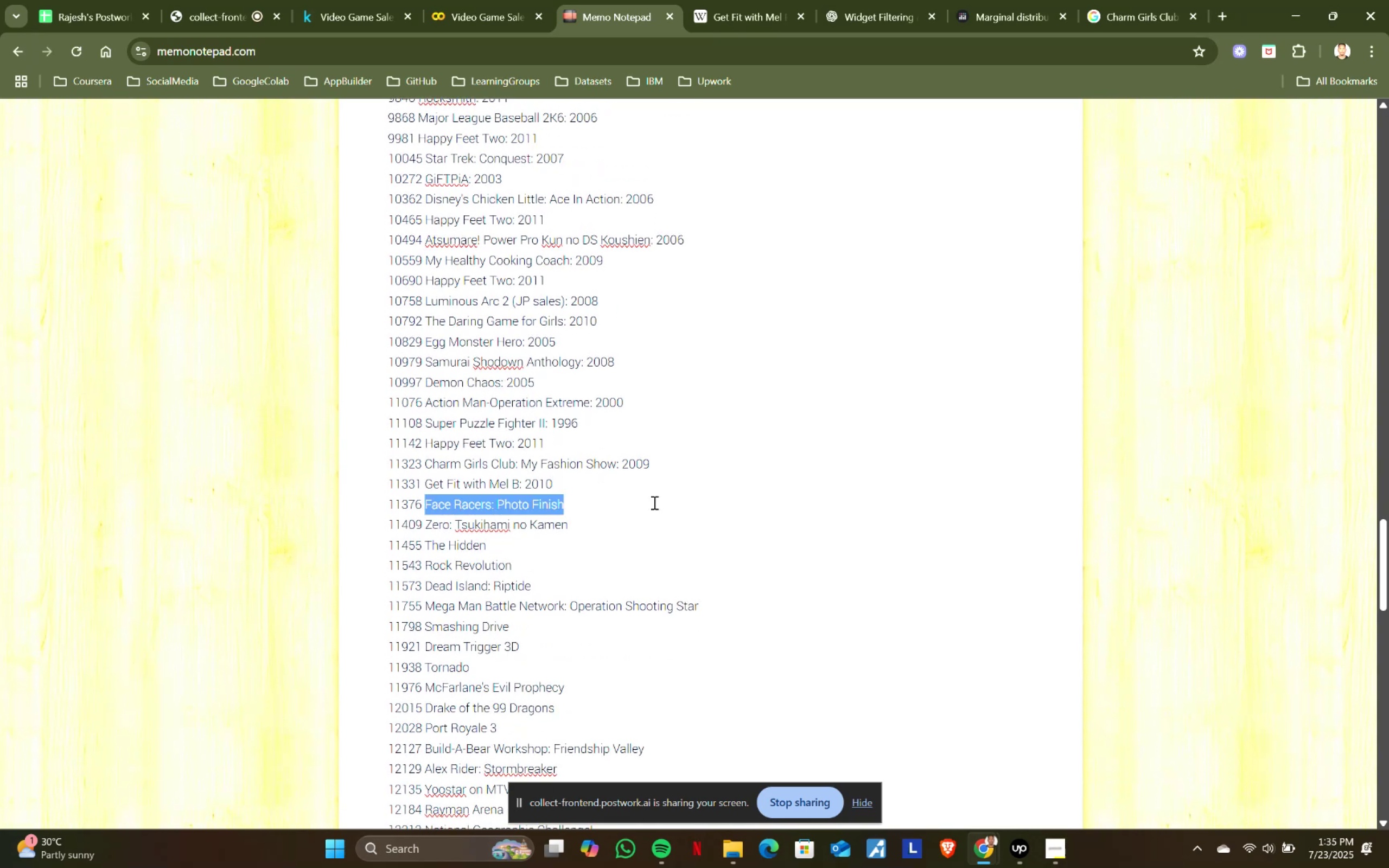 
key(Control+C)
 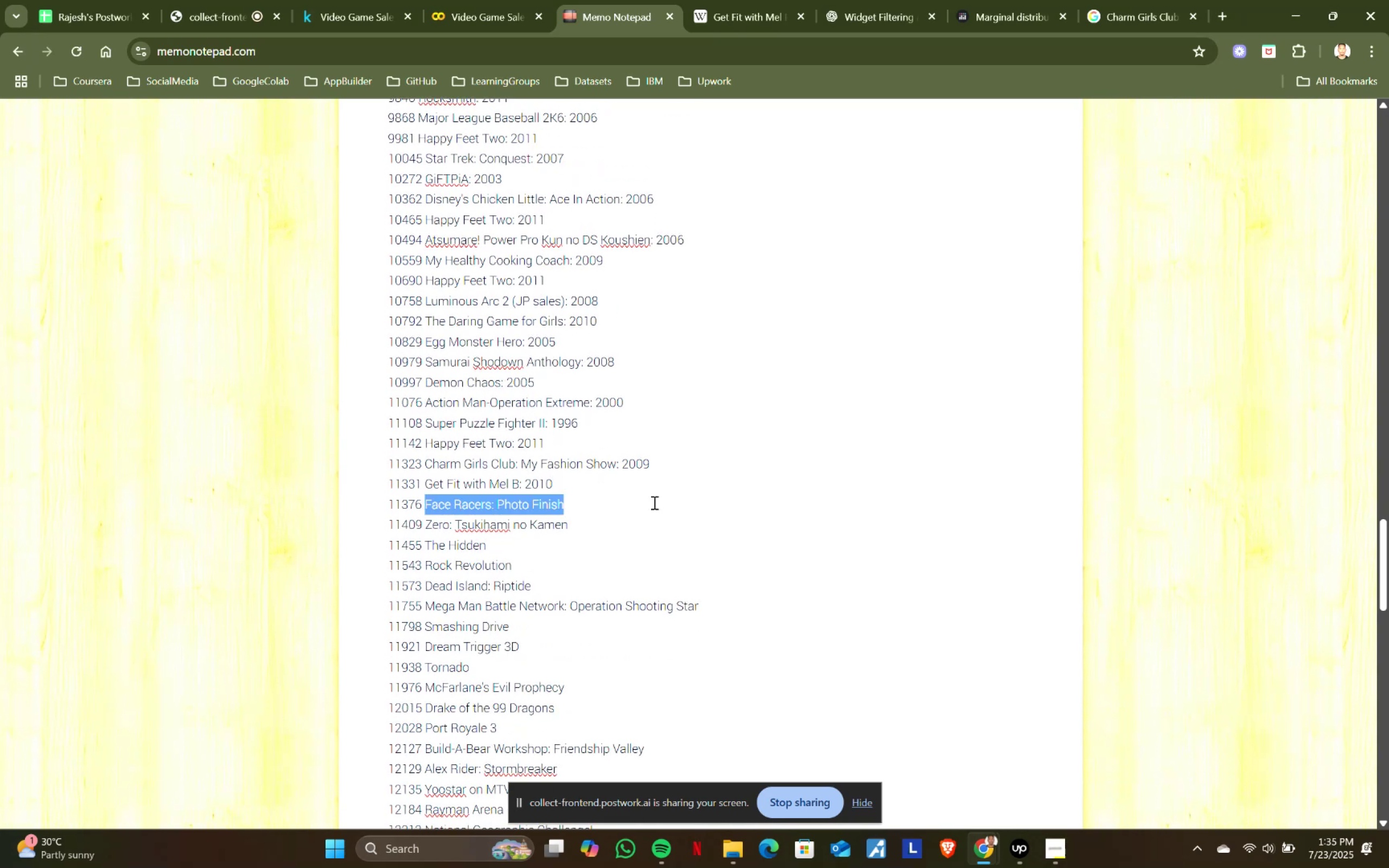 
key(Control+ControlLeft)
 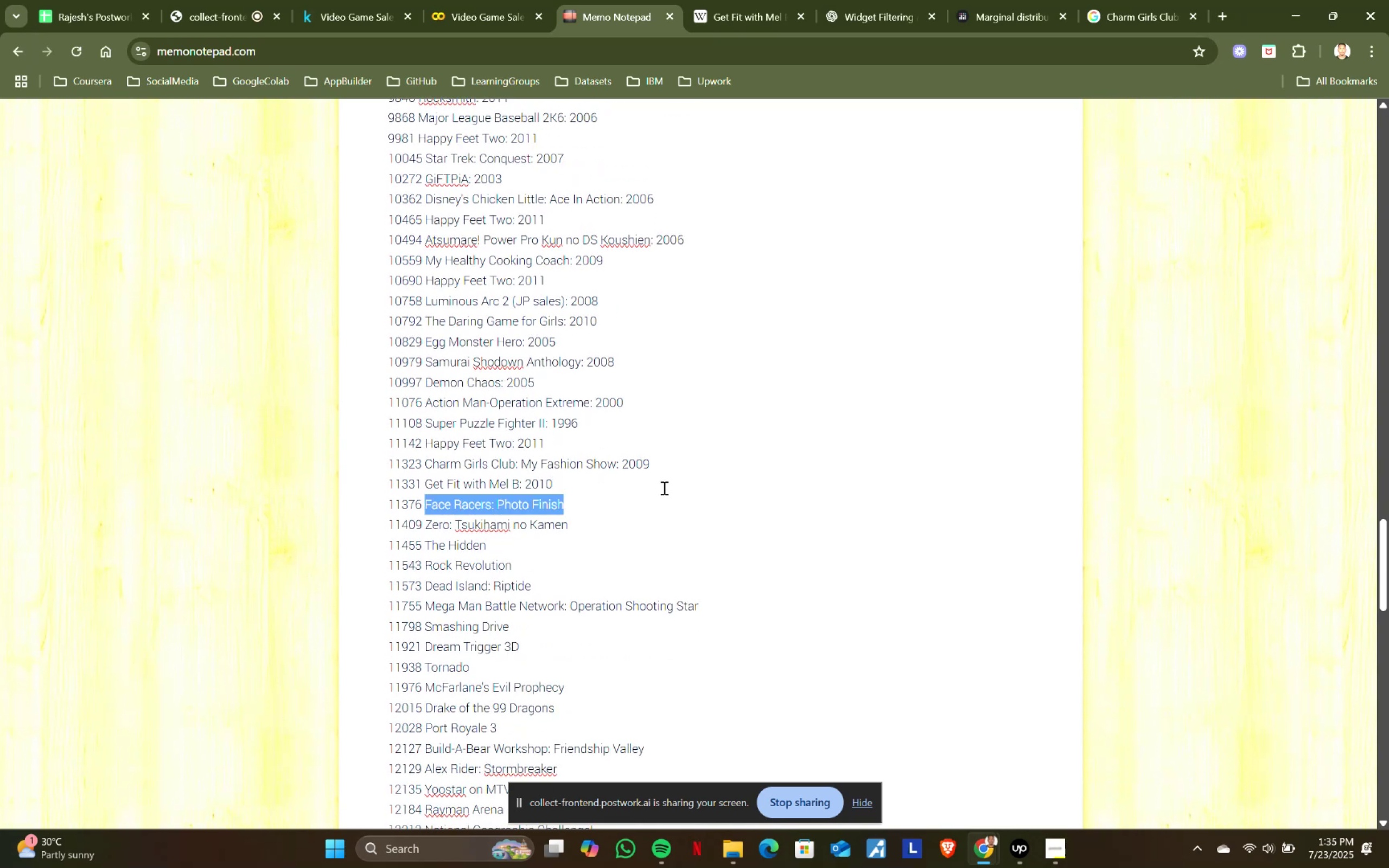 
key(Control+C)
 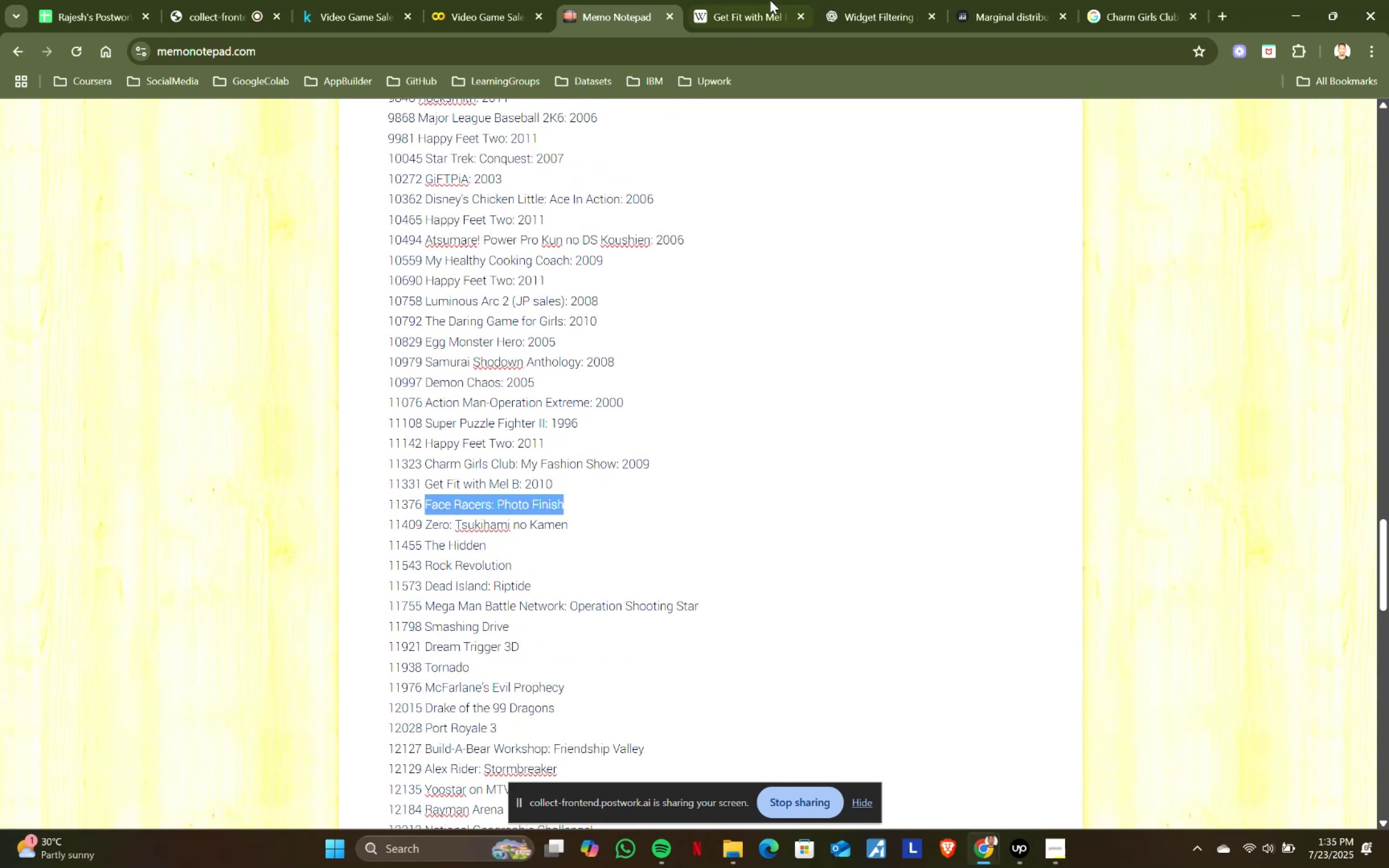 
left_click([775, 0])
 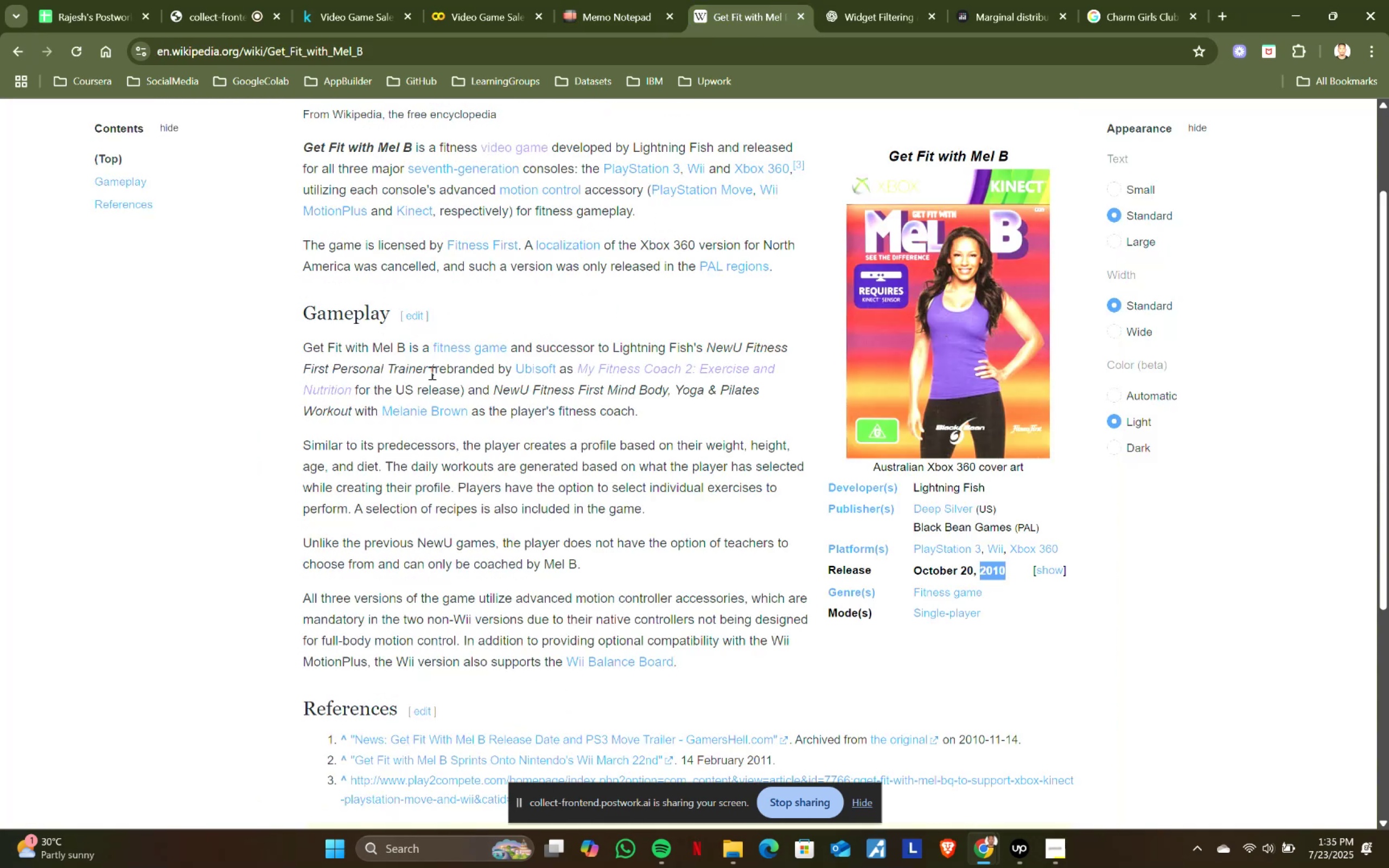 
scroll: coordinate [560, 173], scroll_direction: up, amount: 7.0
 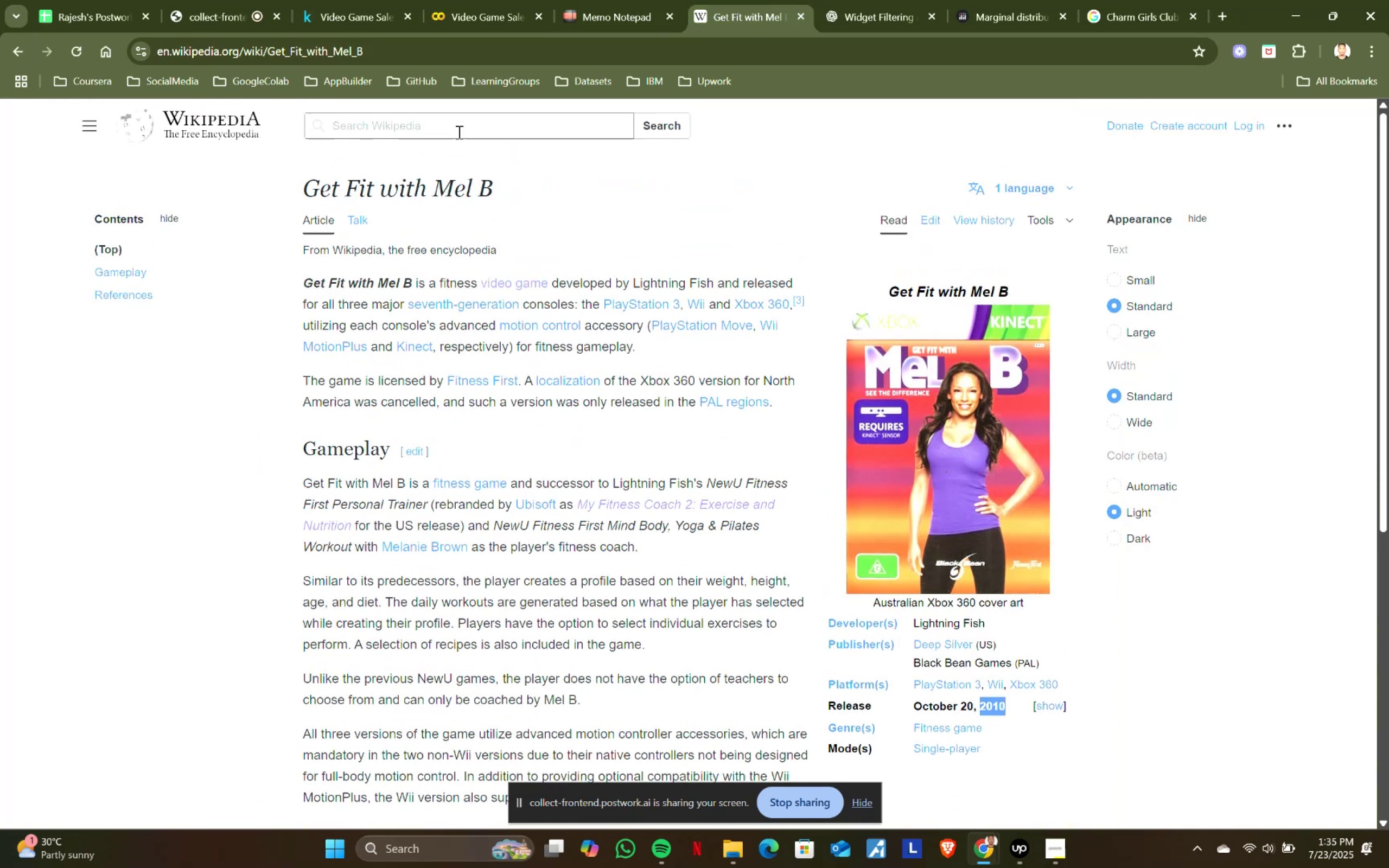 
left_click([456, 128])
 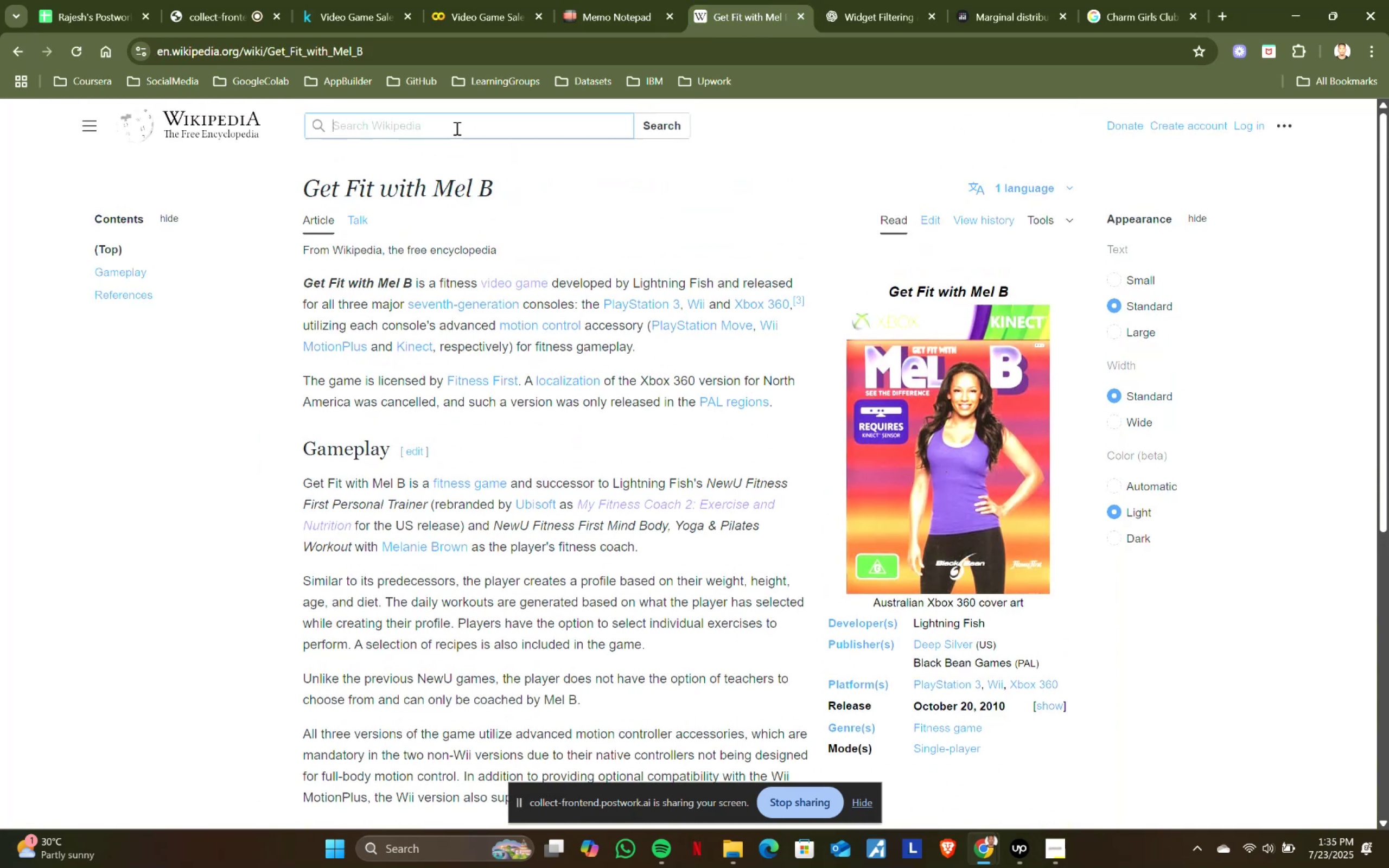 
key(Control+V)
 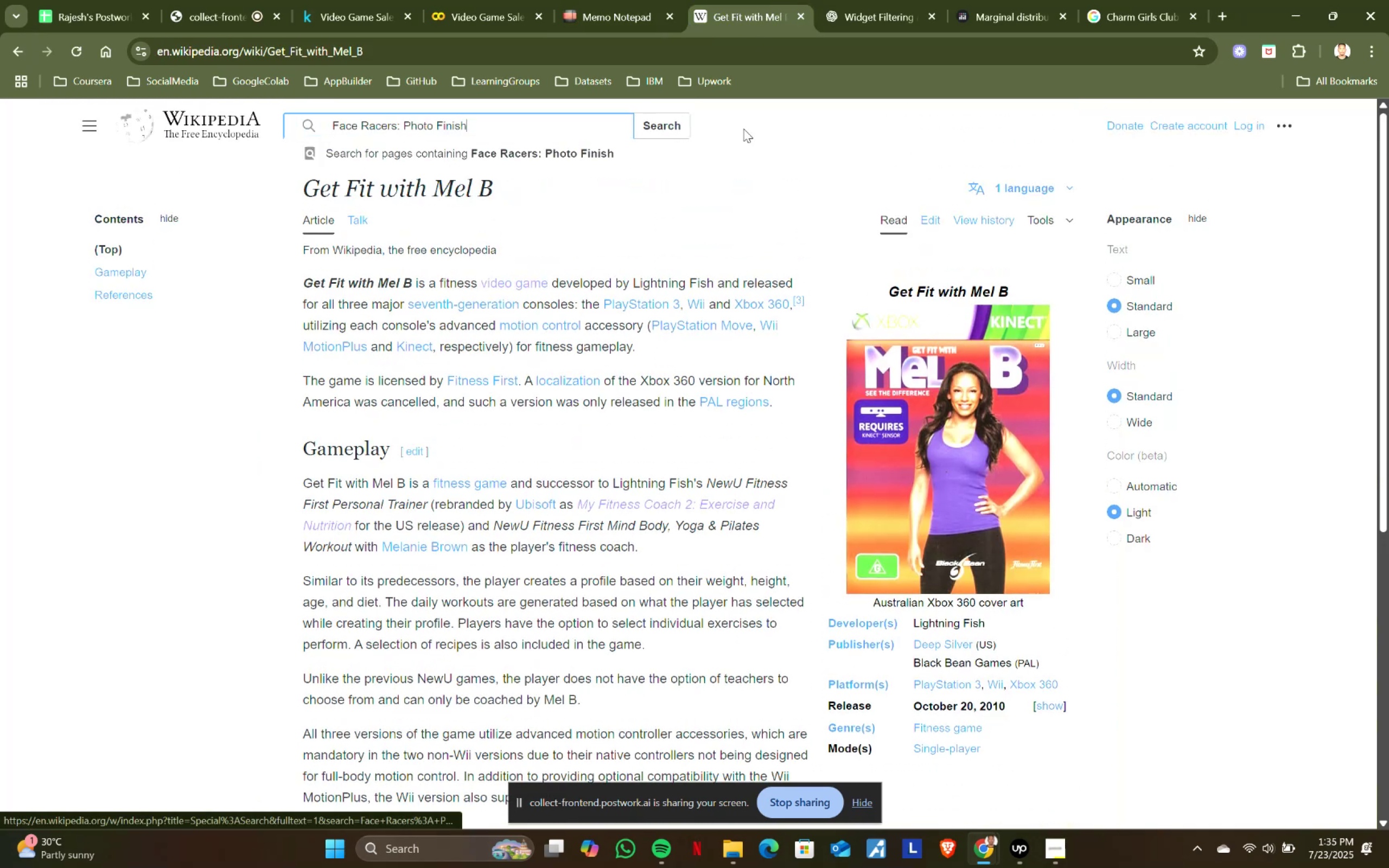 
left_click([1160, 0])
 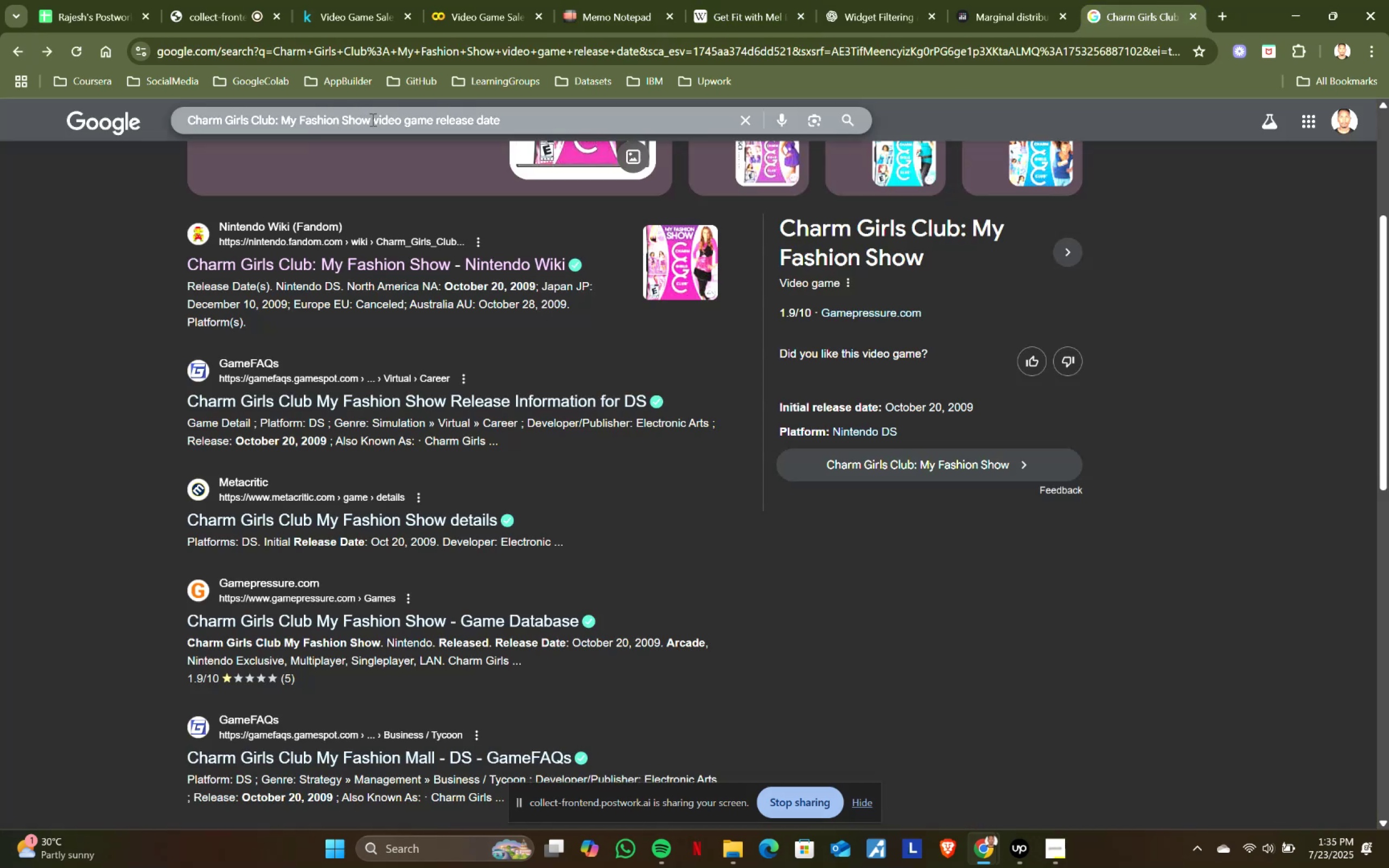 
left_click_drag(start_coordinate=[371, 118], to_coordinate=[136, 118])
 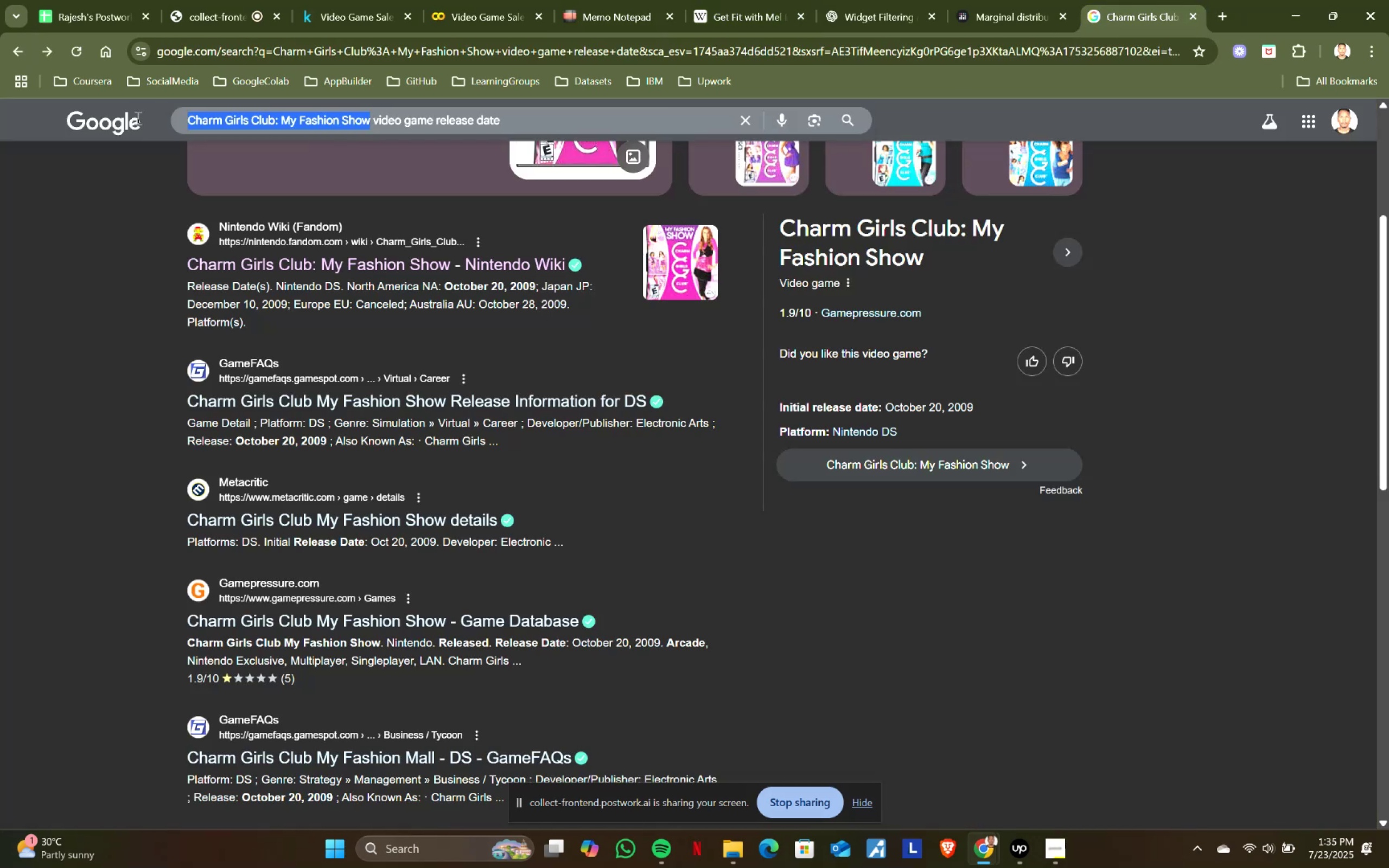 
key(Control+ControlLeft)
 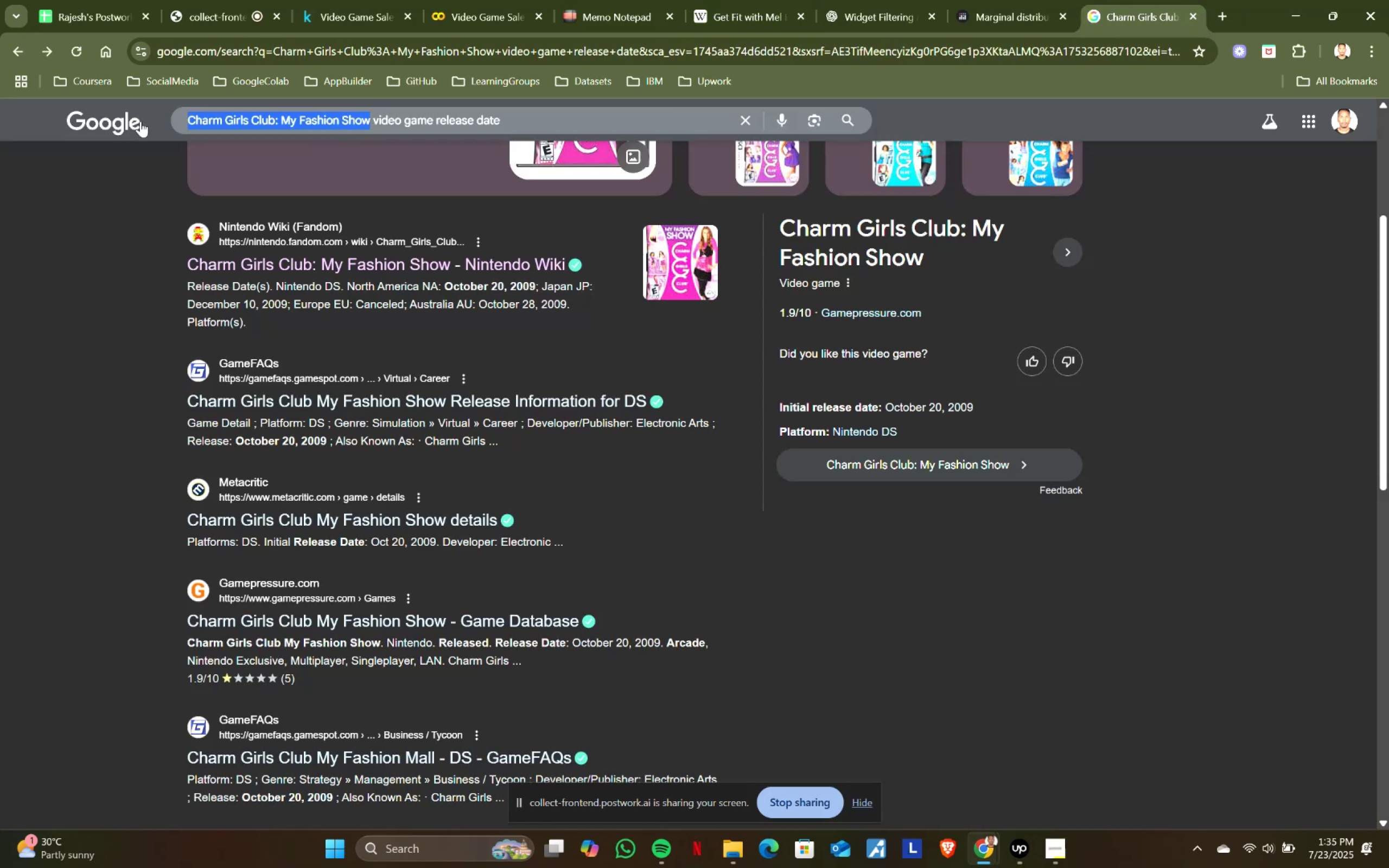 
key(Control+V)
 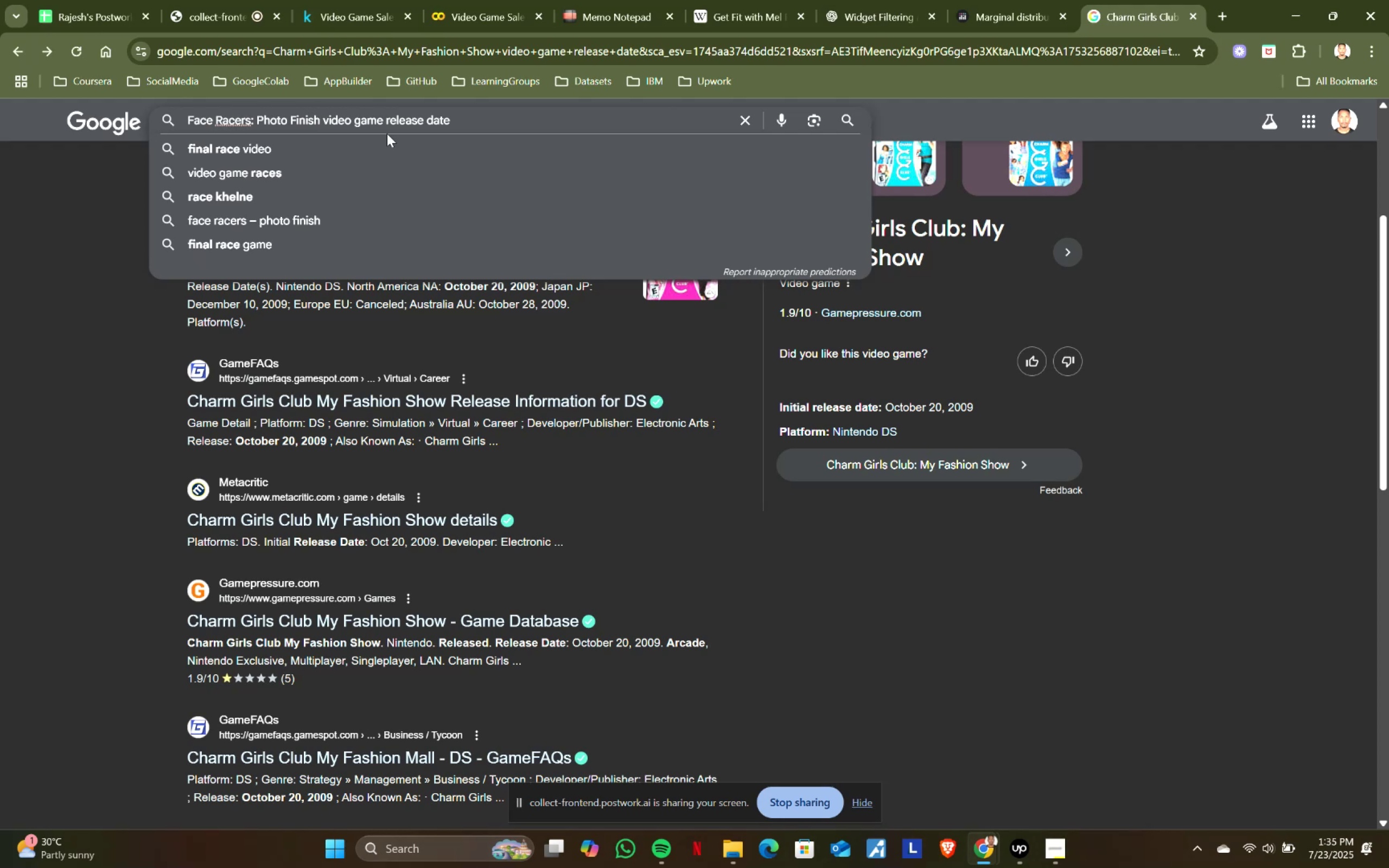 
key(Enter)
 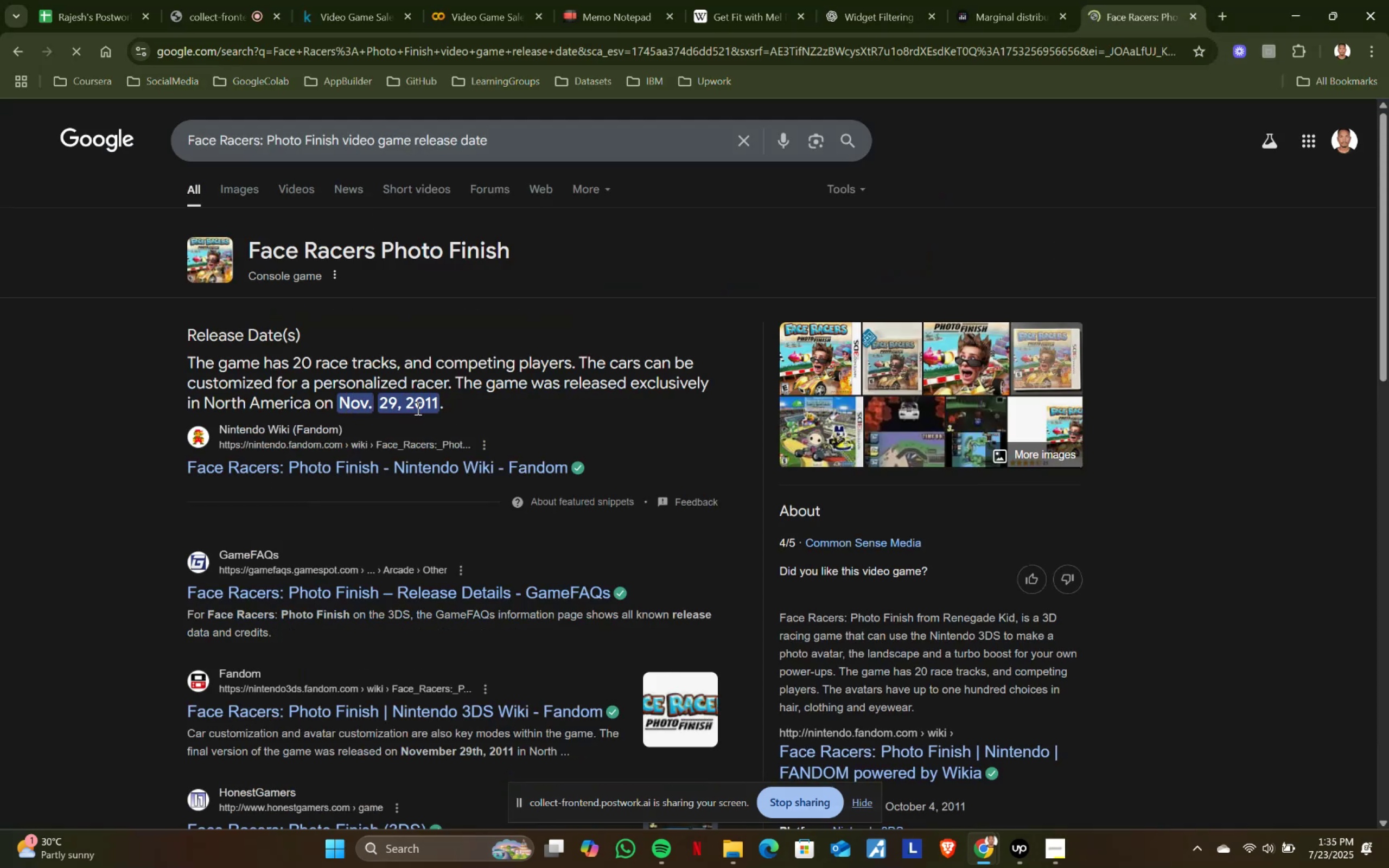 
left_click_drag(start_coordinate=[406, 403], to_coordinate=[438, 396])
 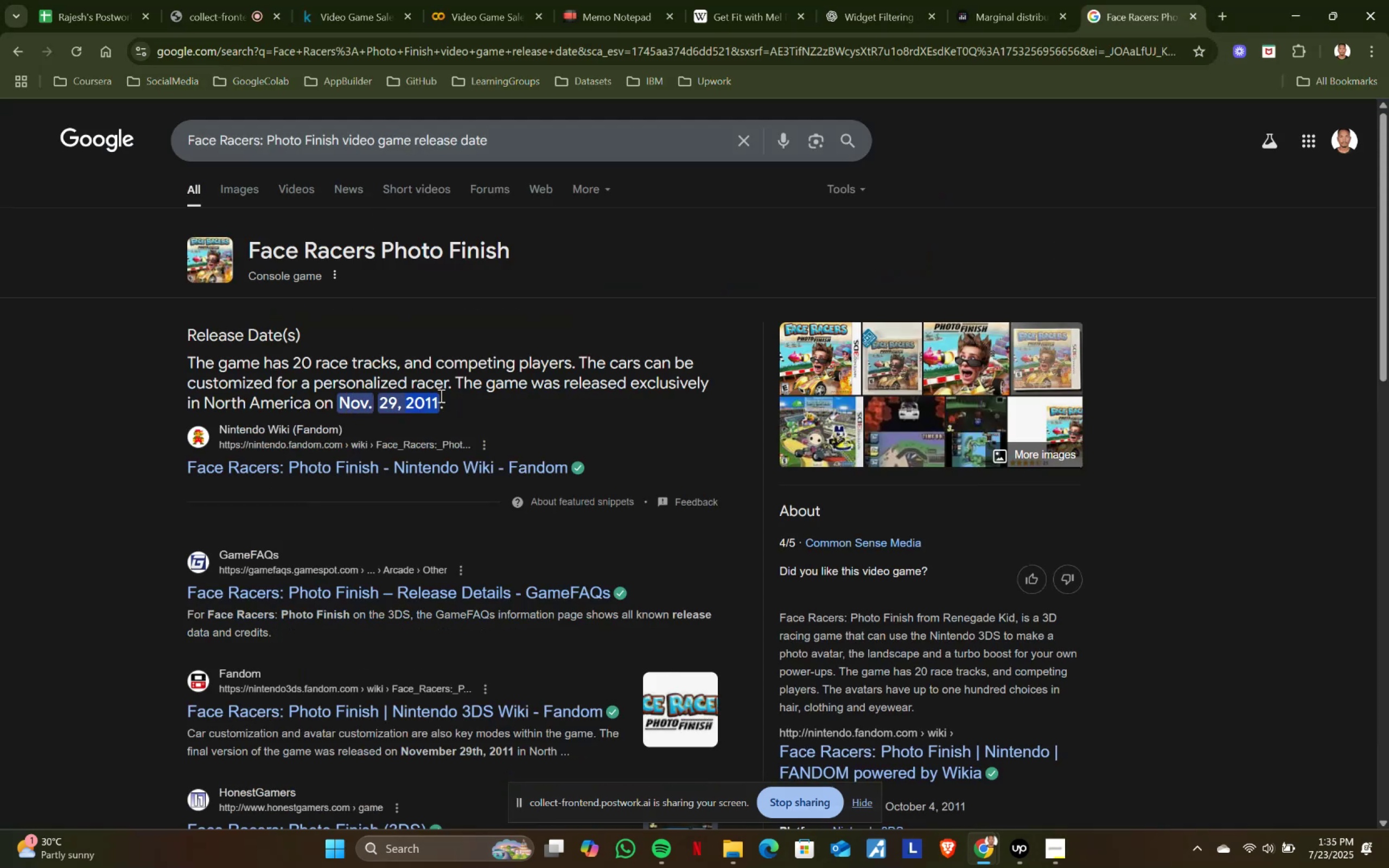 
key(Control+C)
 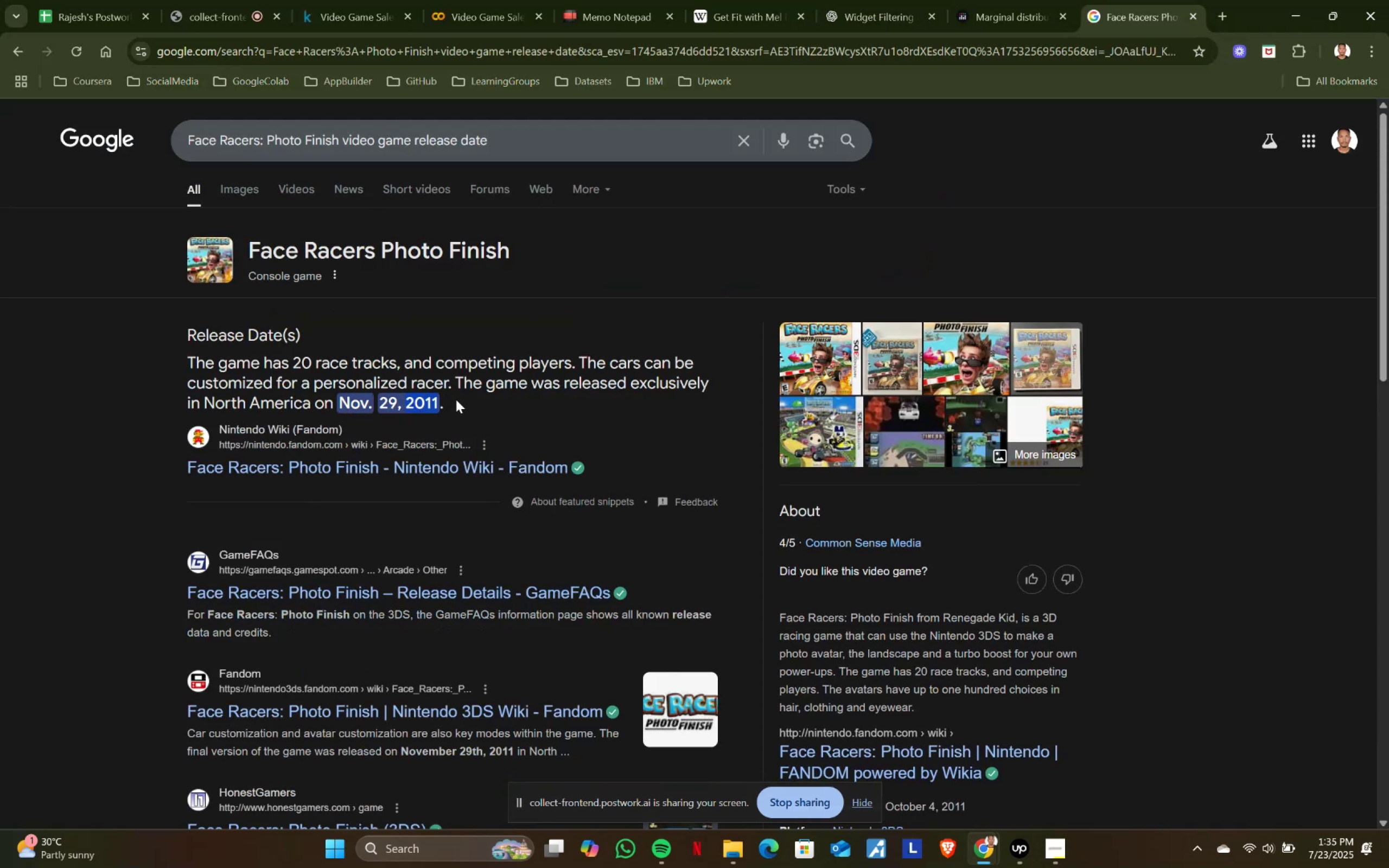 
key(Control+C)
 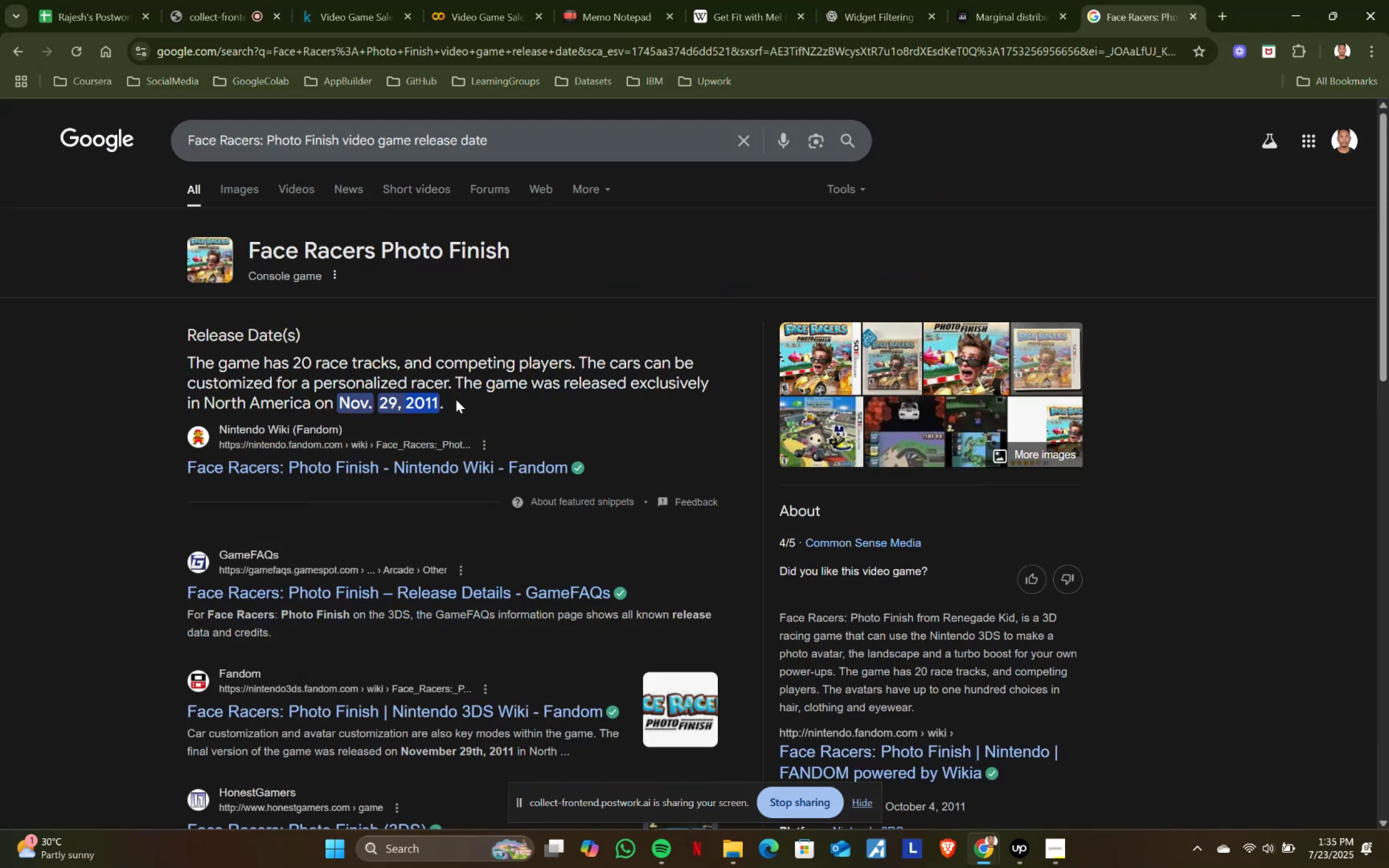 
key(Control+C)
 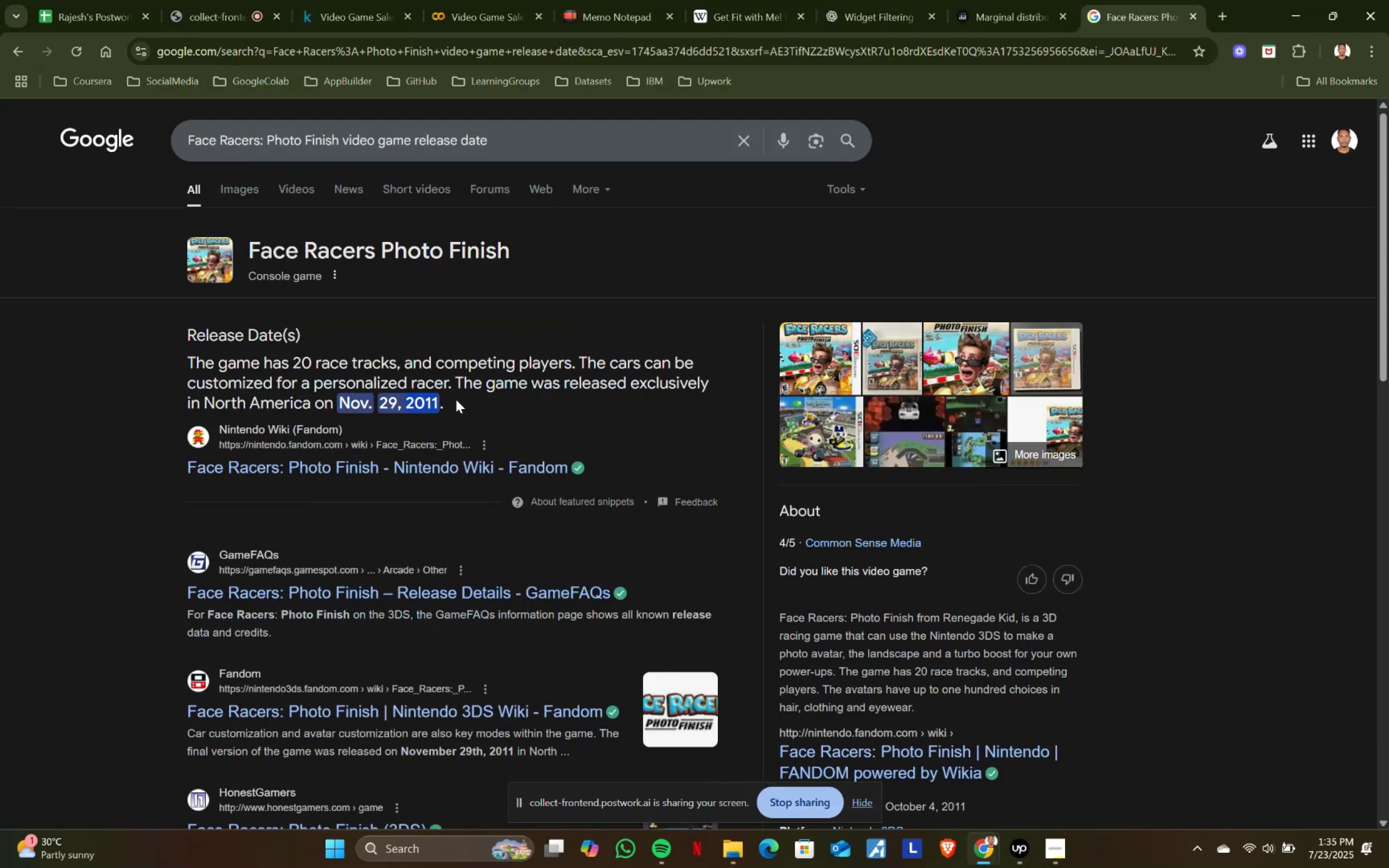 
key(Control+C)
 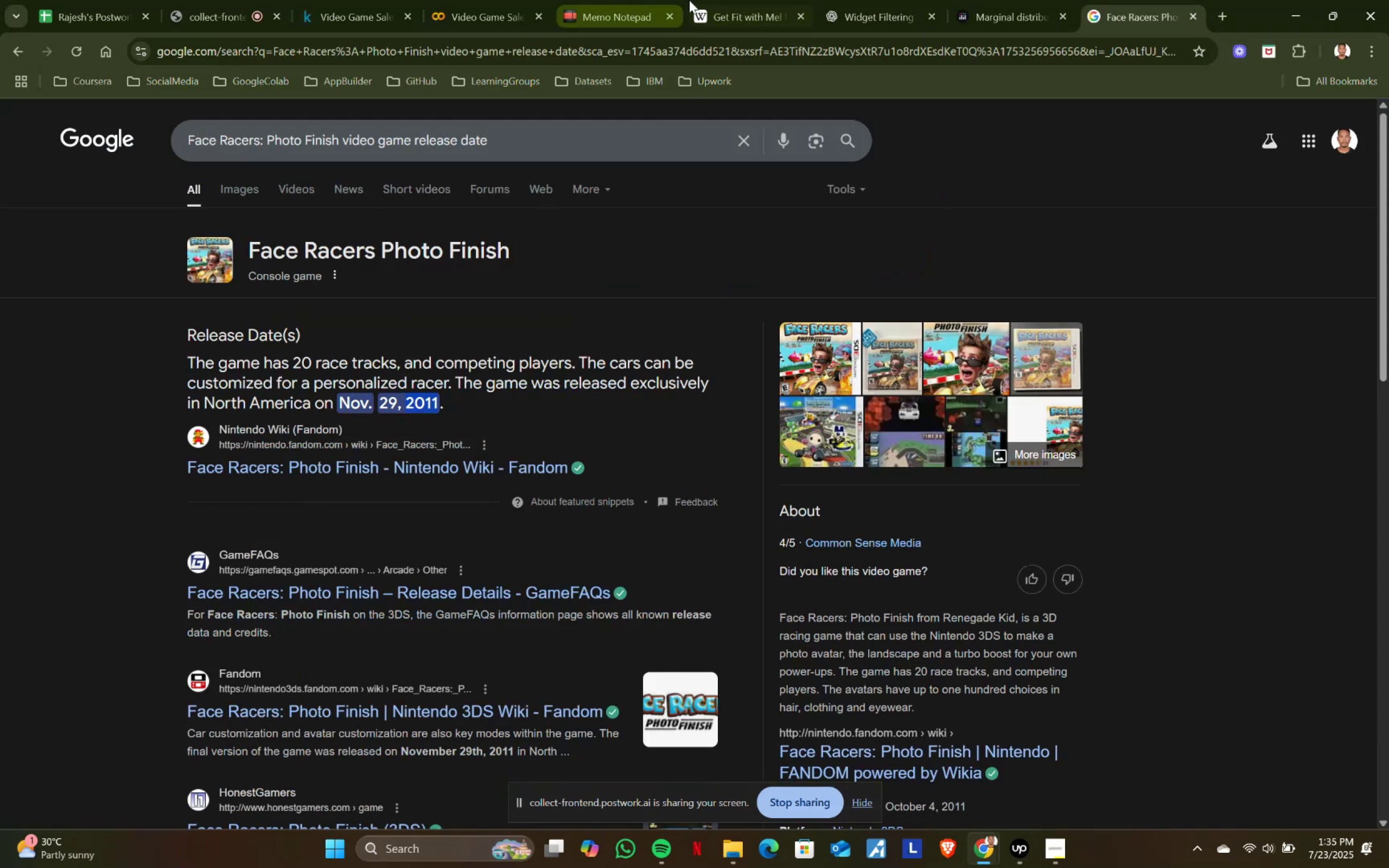 
left_click([609, 0])
 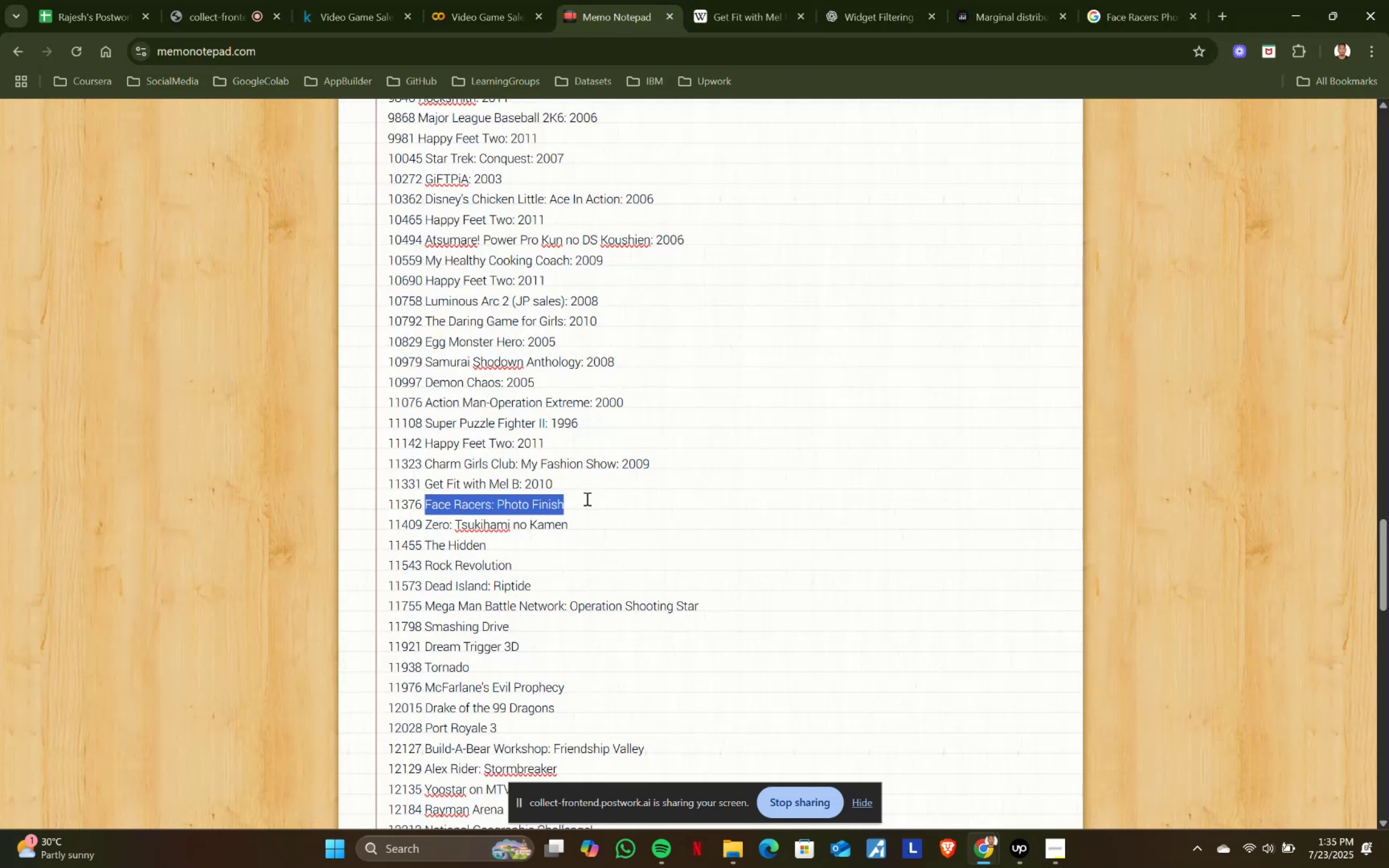 
left_click([585, 503])
 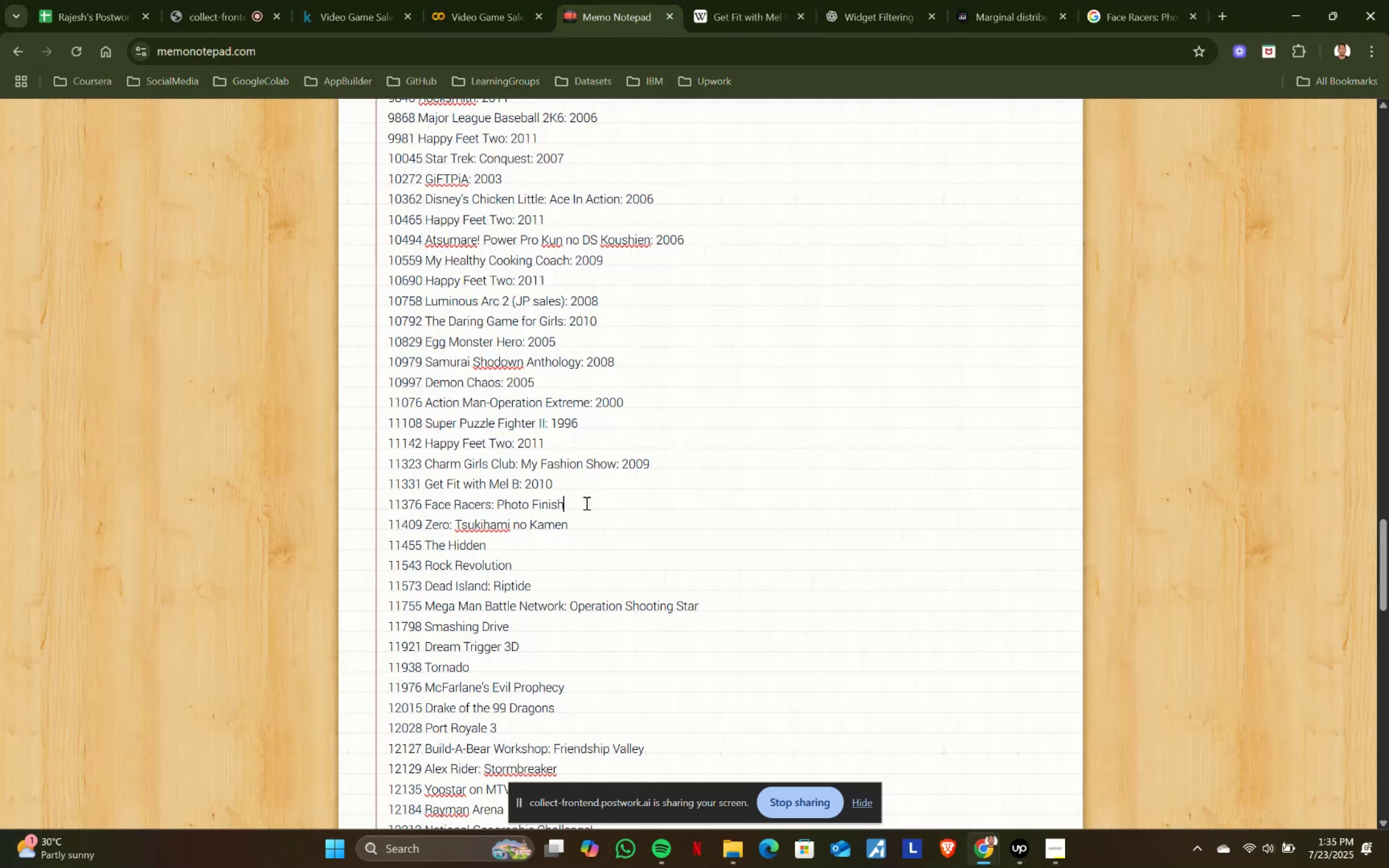 
key(Shift+ShiftRight)
 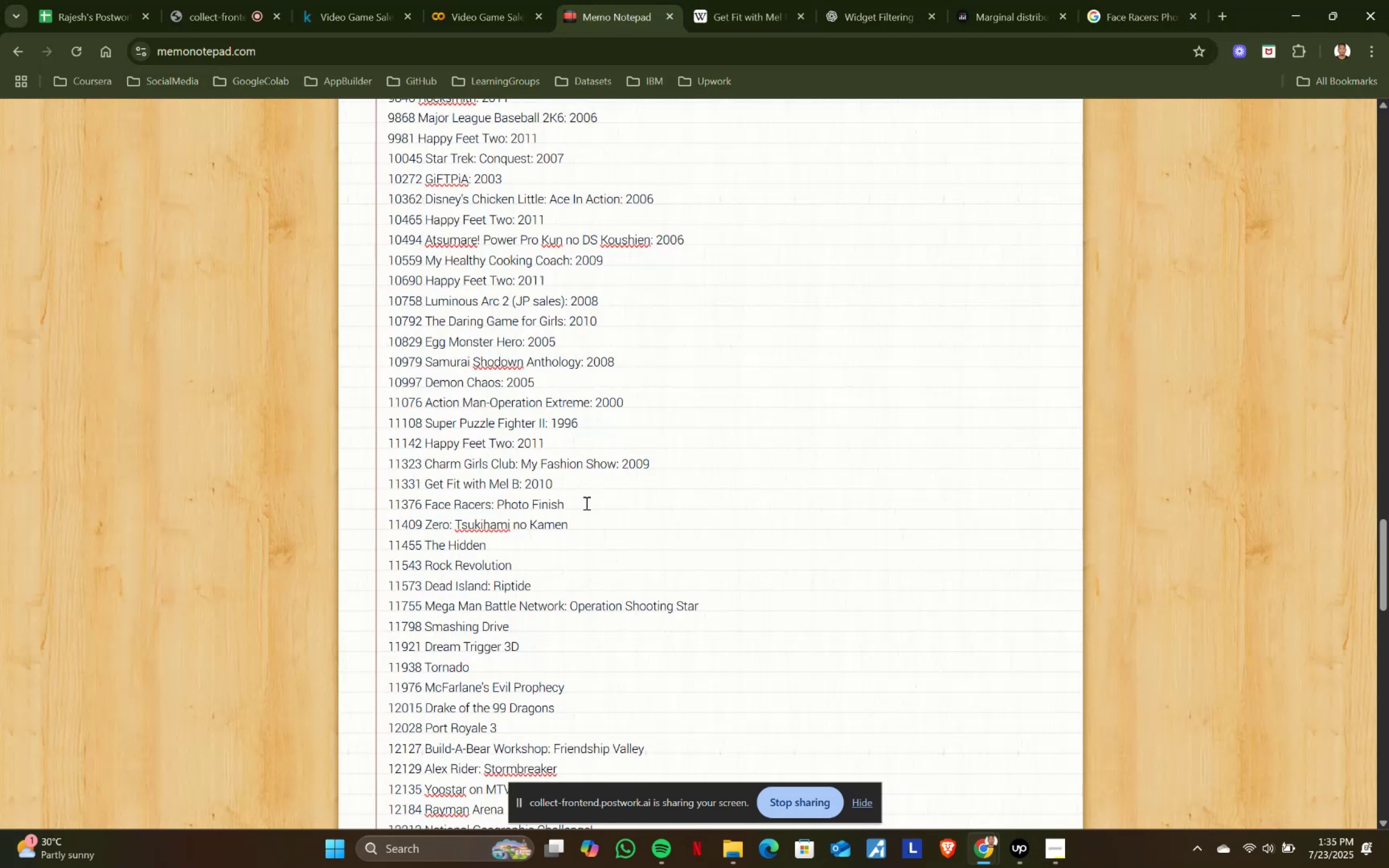 
key(Shift+Semicolon)
 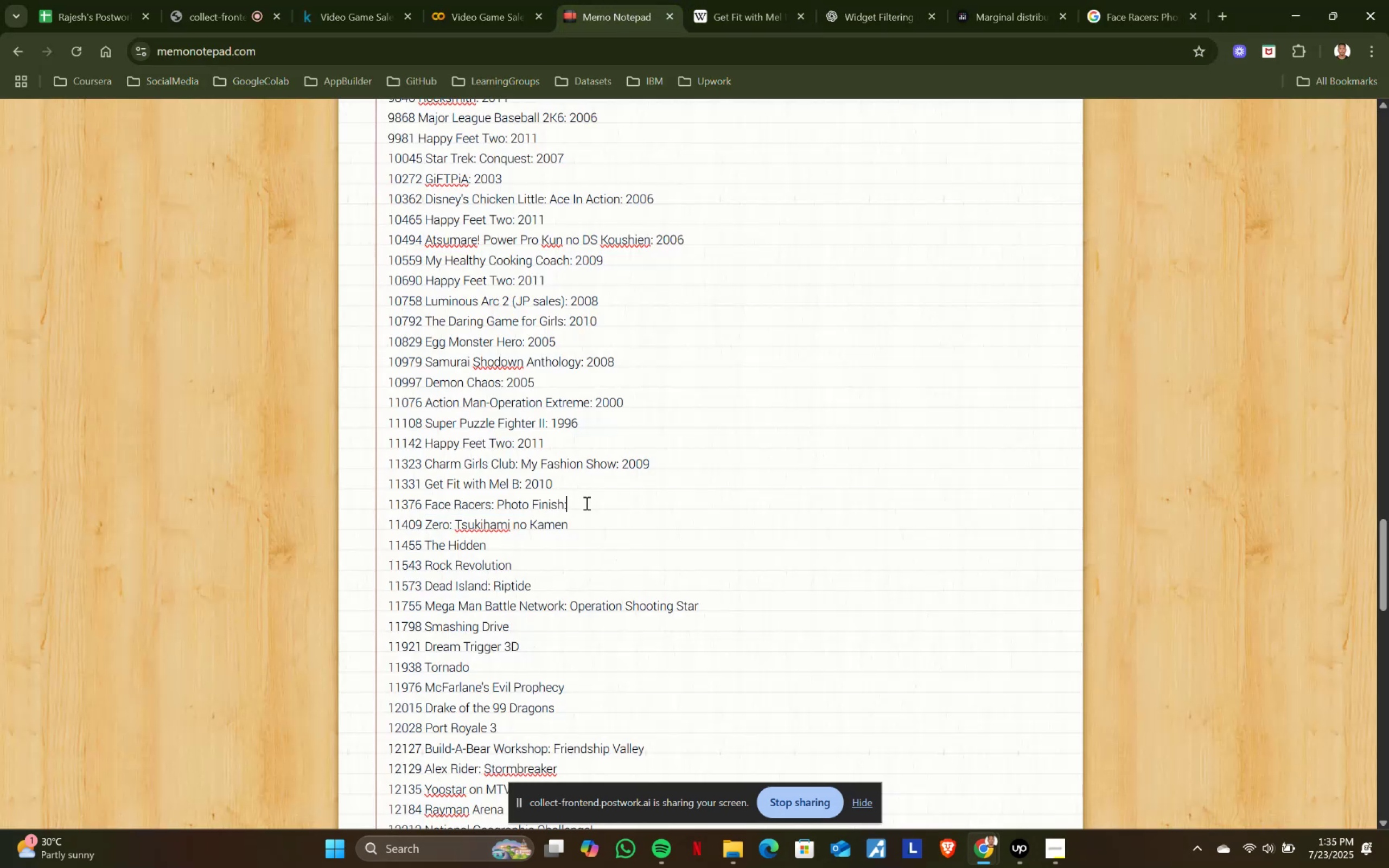 
key(Space)
 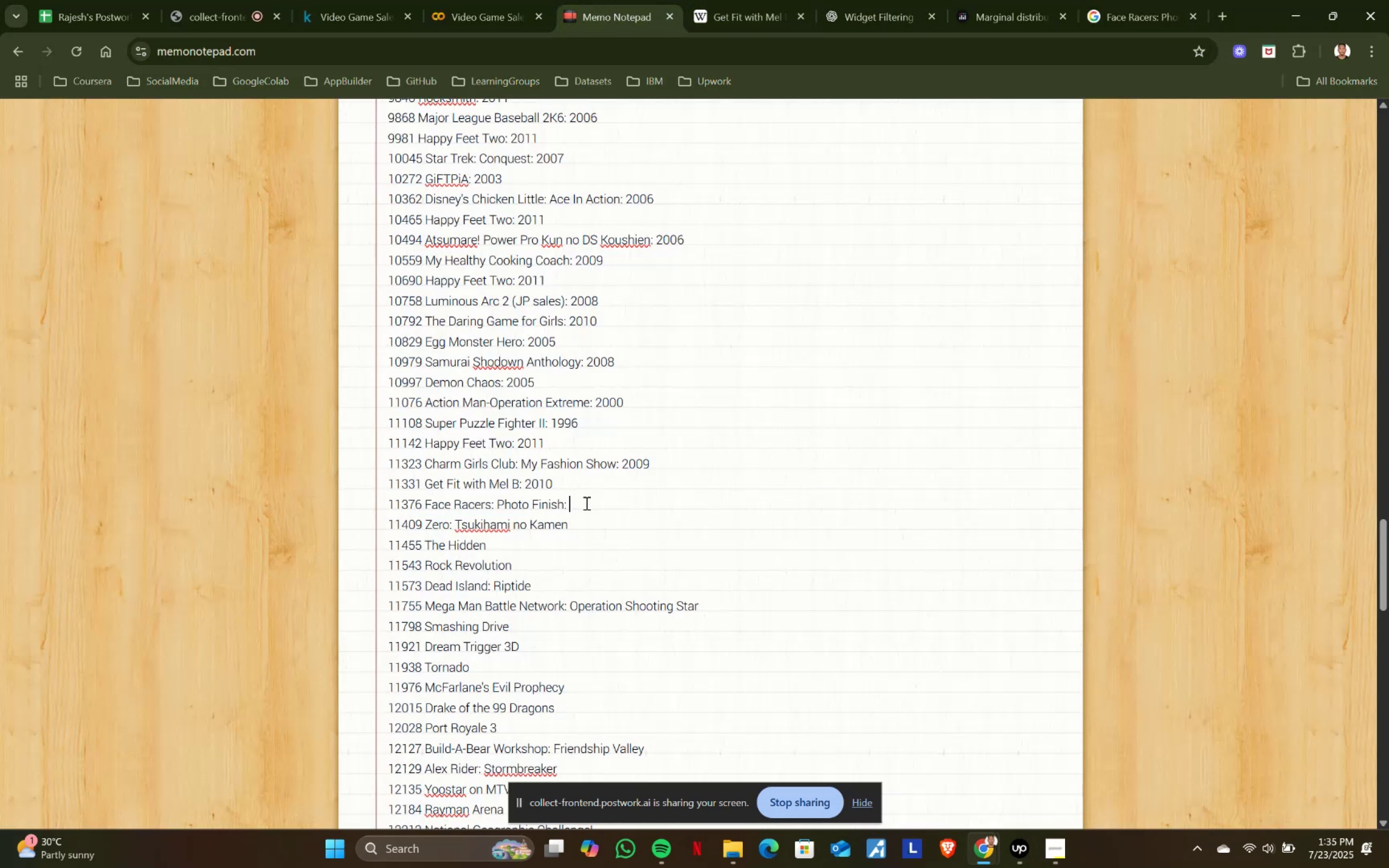 
key(Control+ControlLeft)
 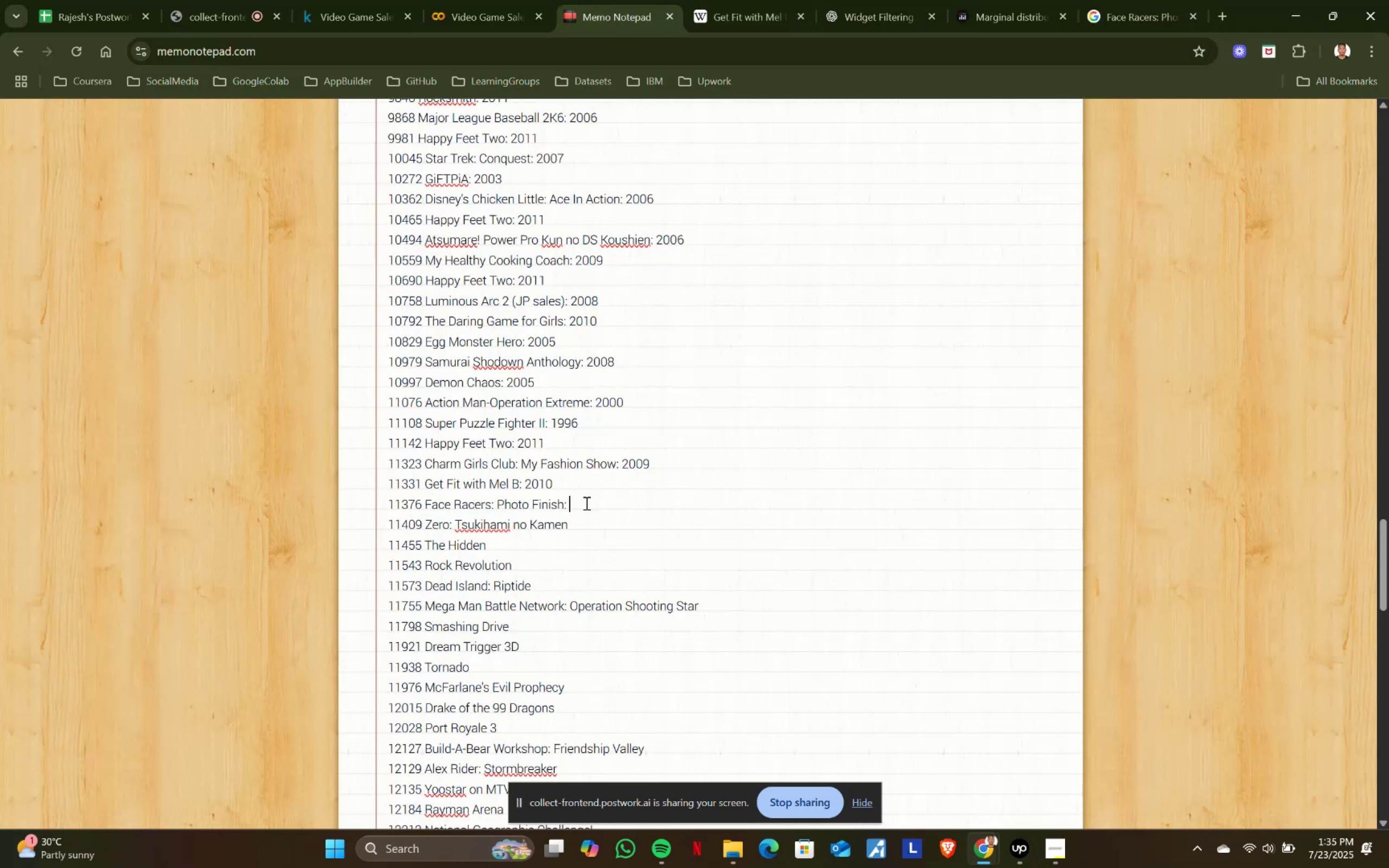 
key(Control+V)
 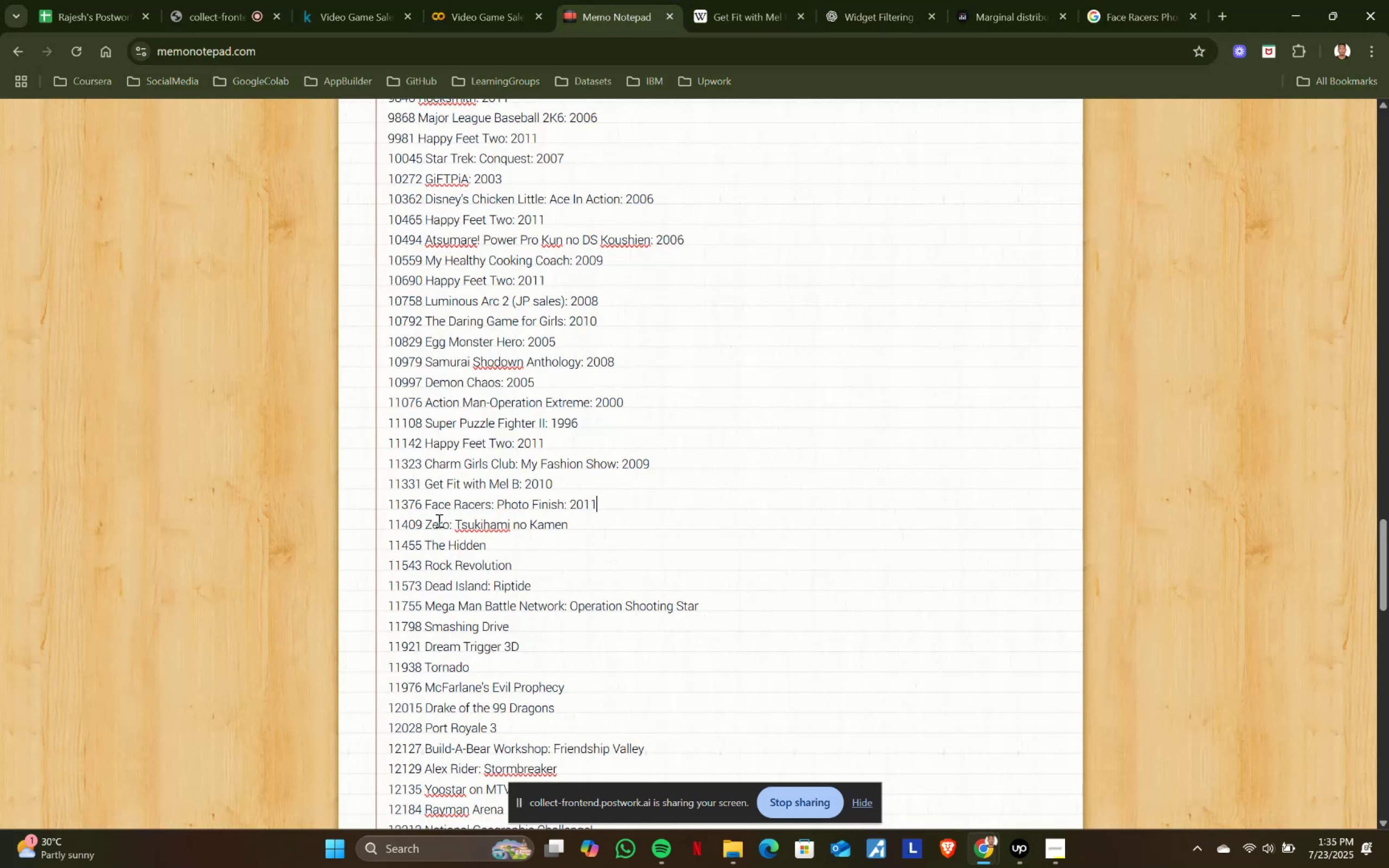 
left_click_drag(start_coordinate=[426, 522], to_coordinate=[580, 520])
 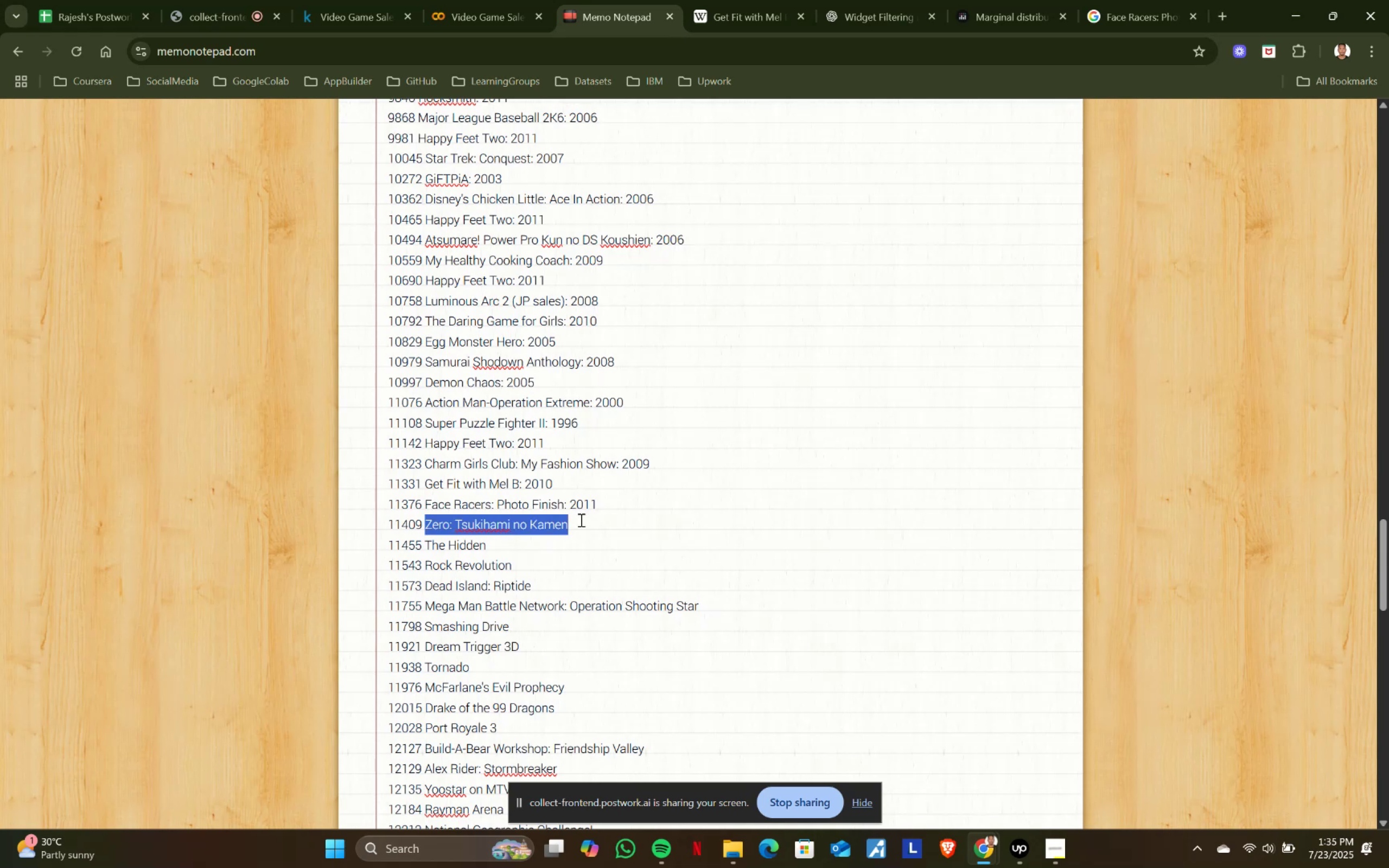 
key(Control+ControlLeft)
 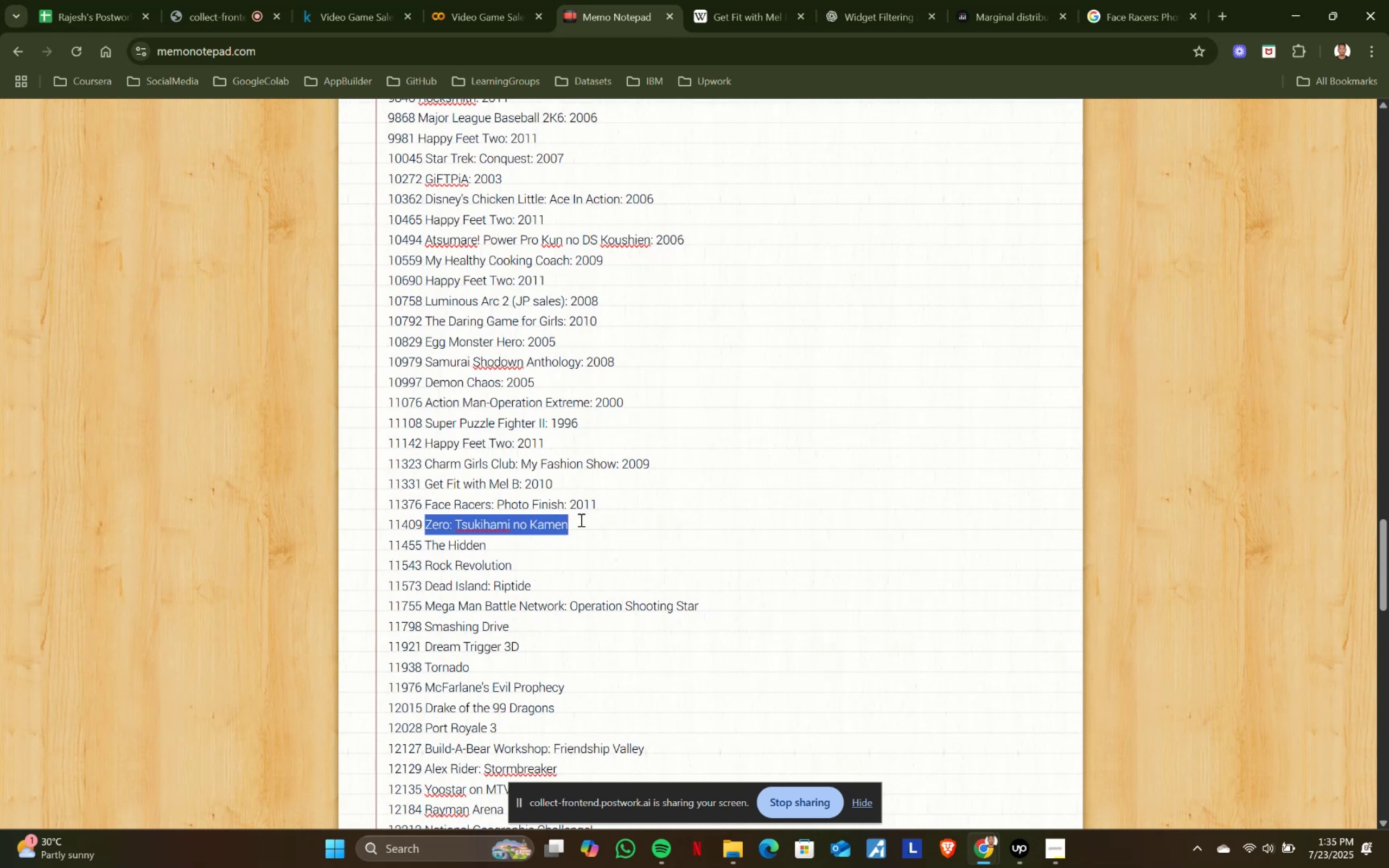 
key(Control+C)
 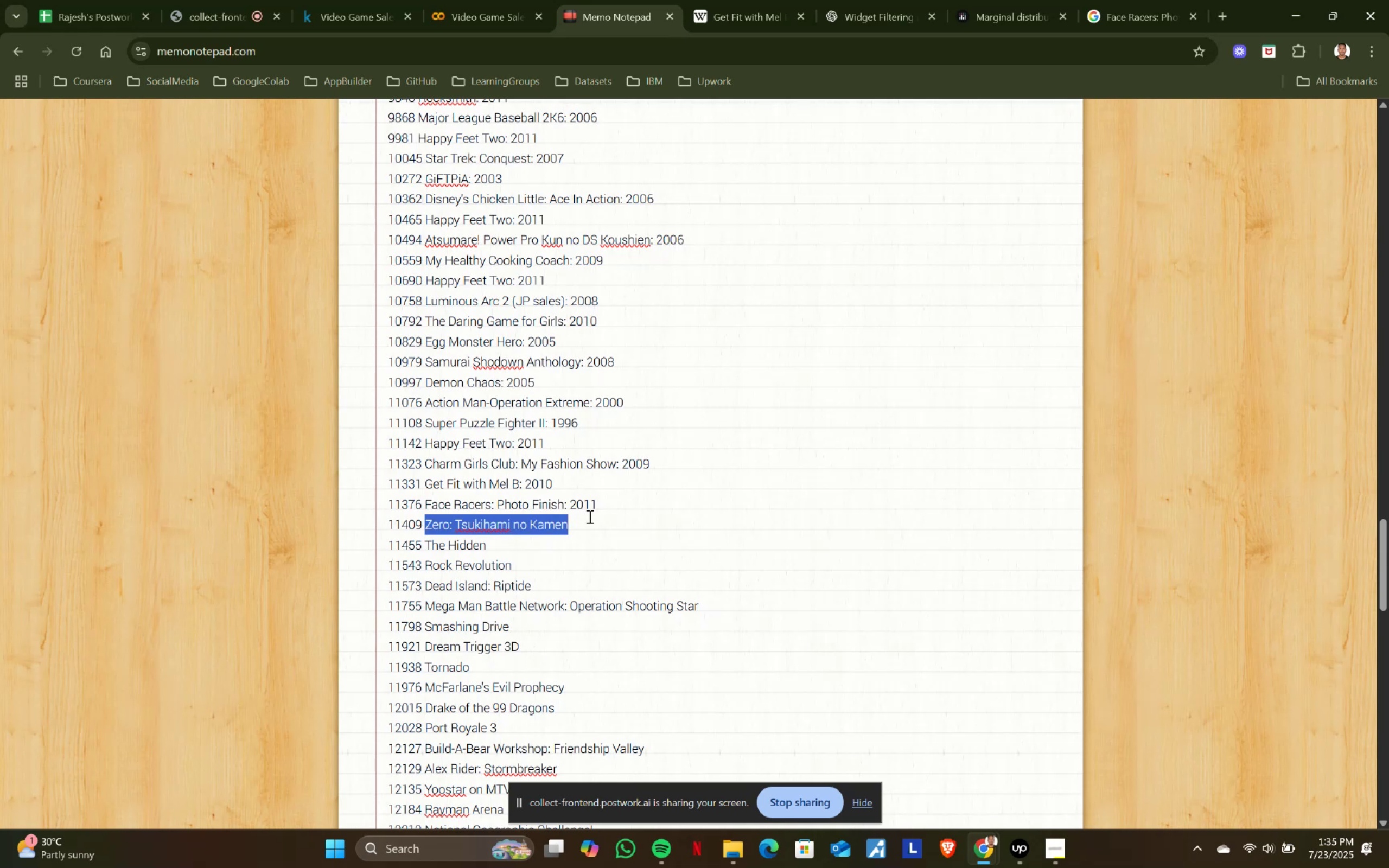 
key(Control+ControlLeft)
 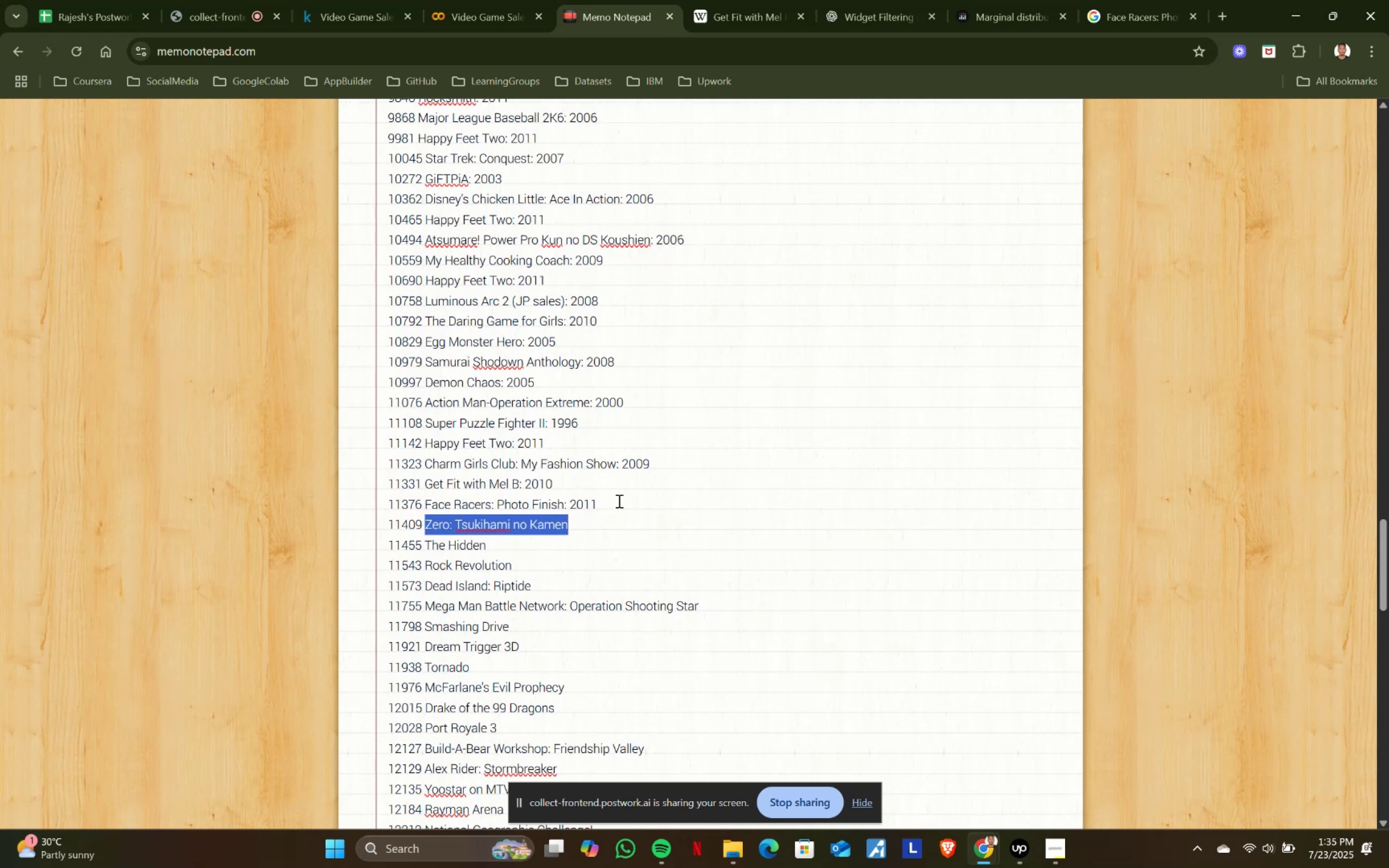 
key(Control+C)
 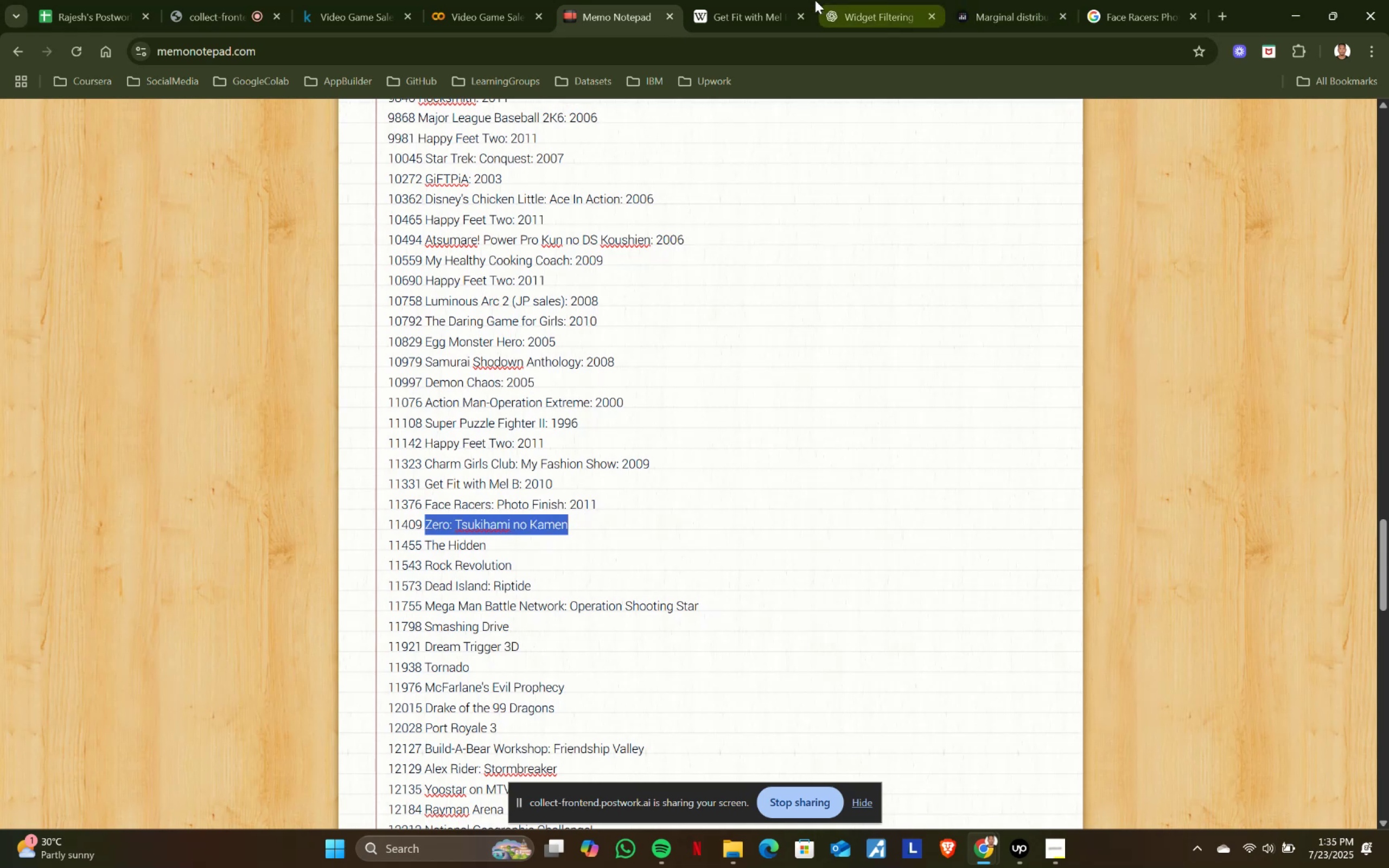 
left_click([753, 0])
 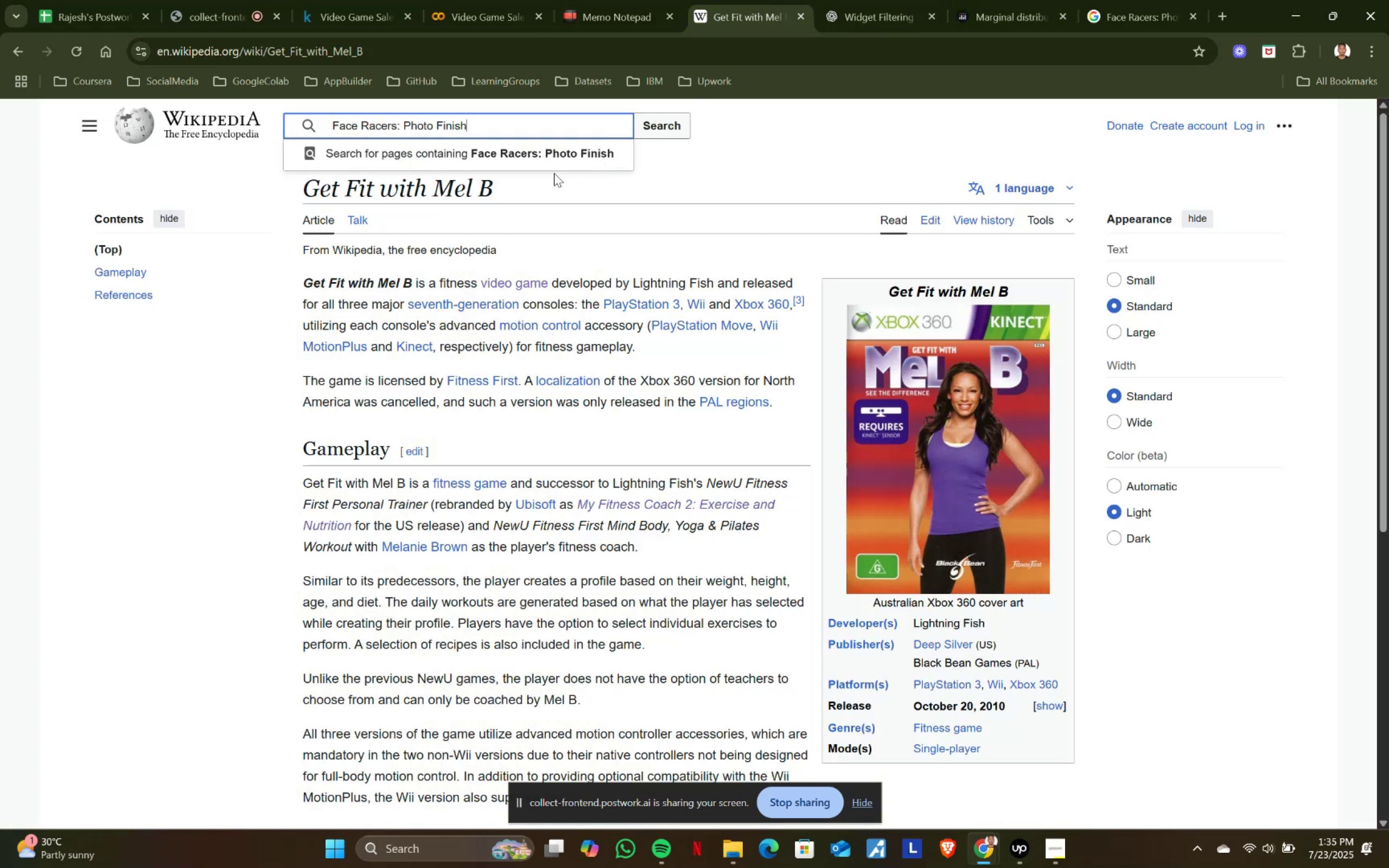 
key(Control+ControlLeft)
 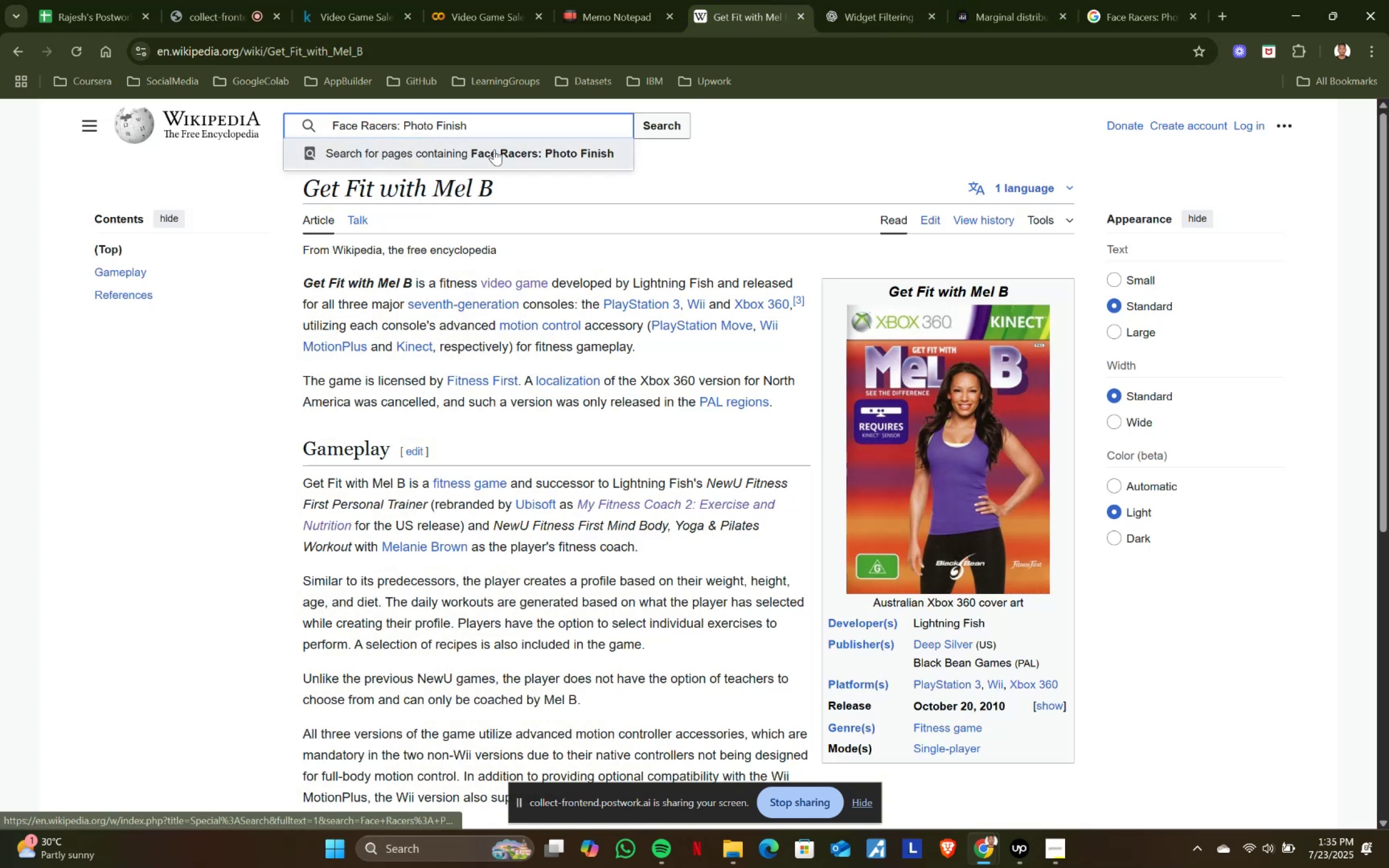 
key(Control+A)
 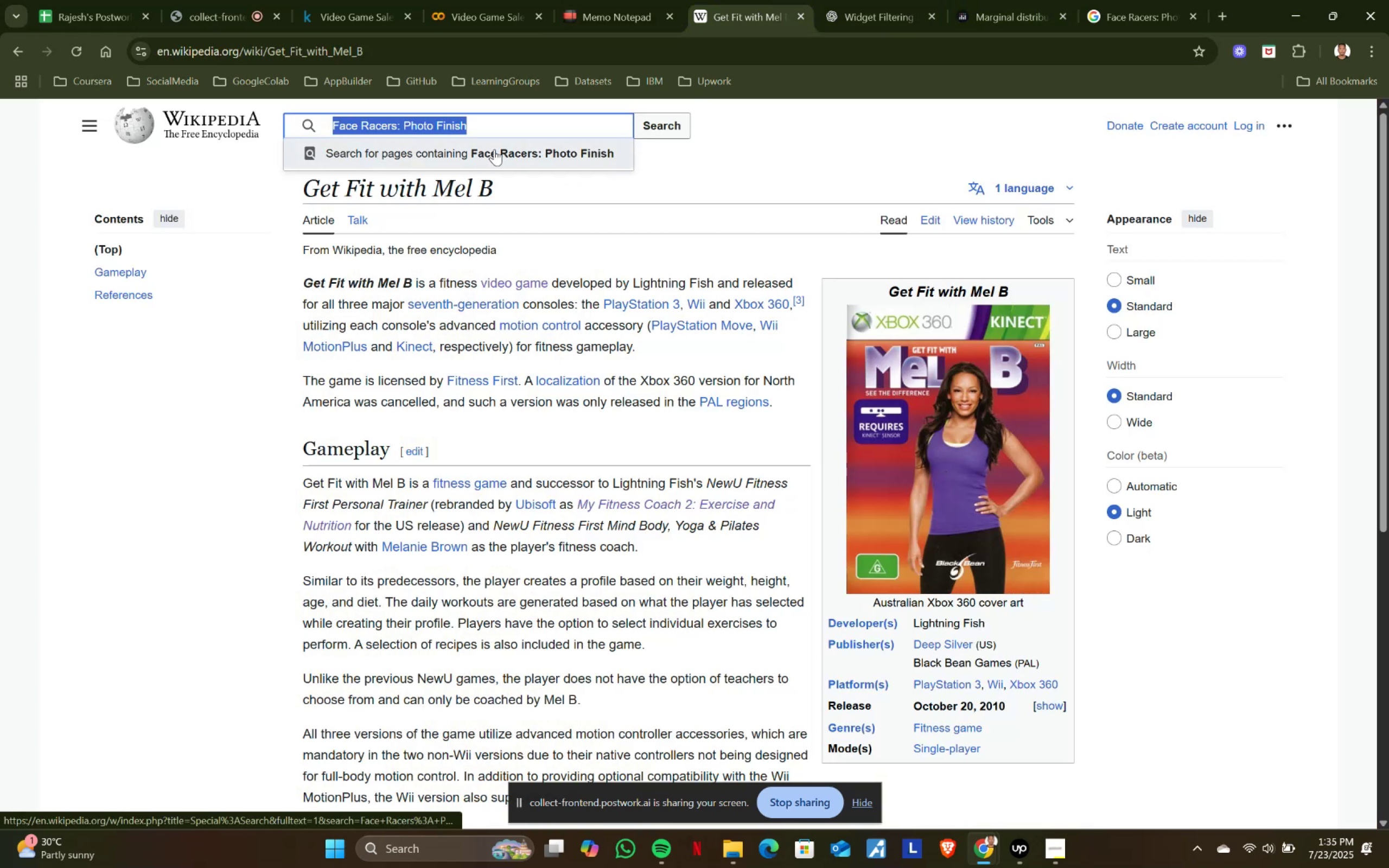 
key(Control+ControlLeft)
 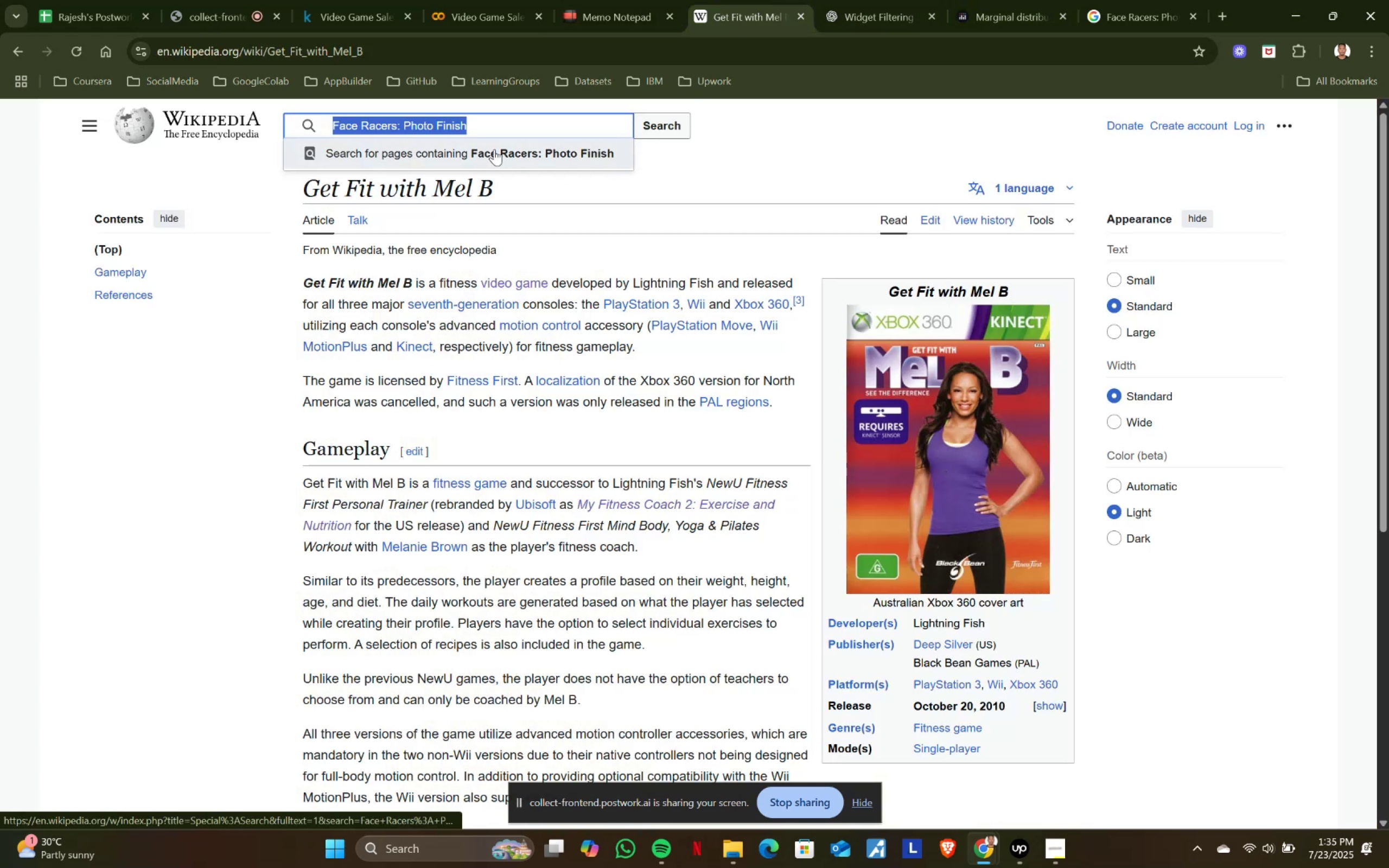 
key(Control+V)
 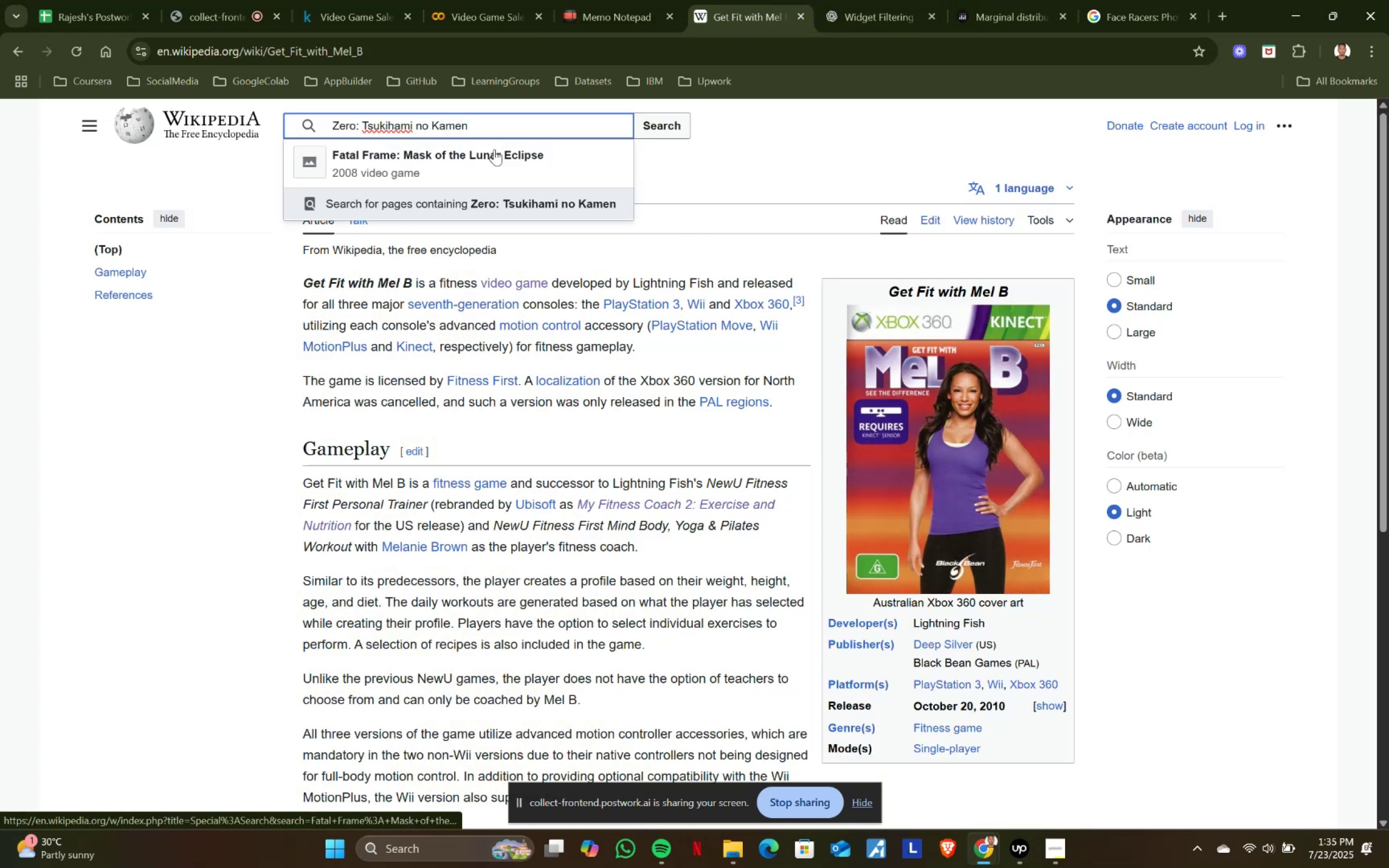 
left_click([473, 160])
 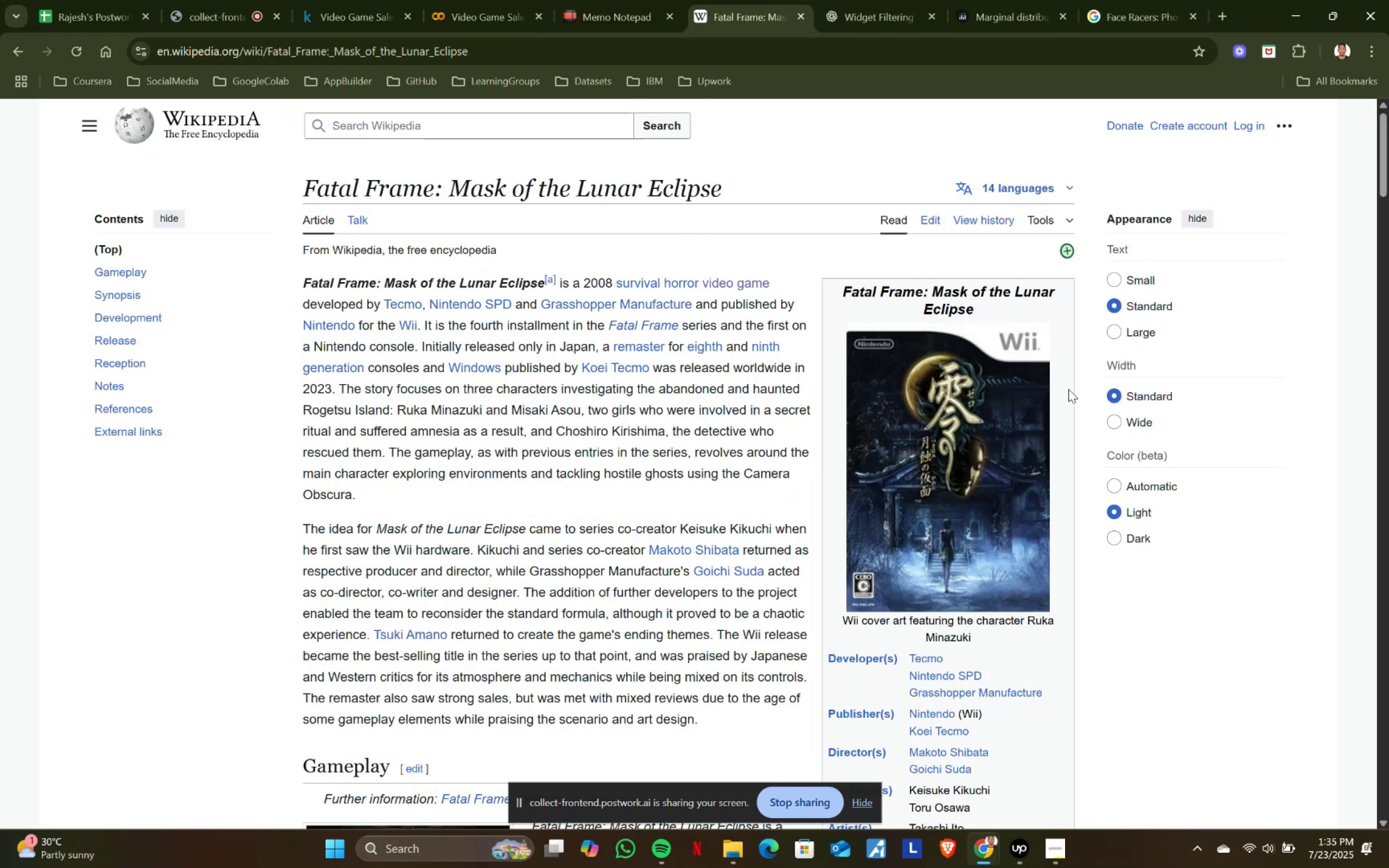 
wait(5.15)
 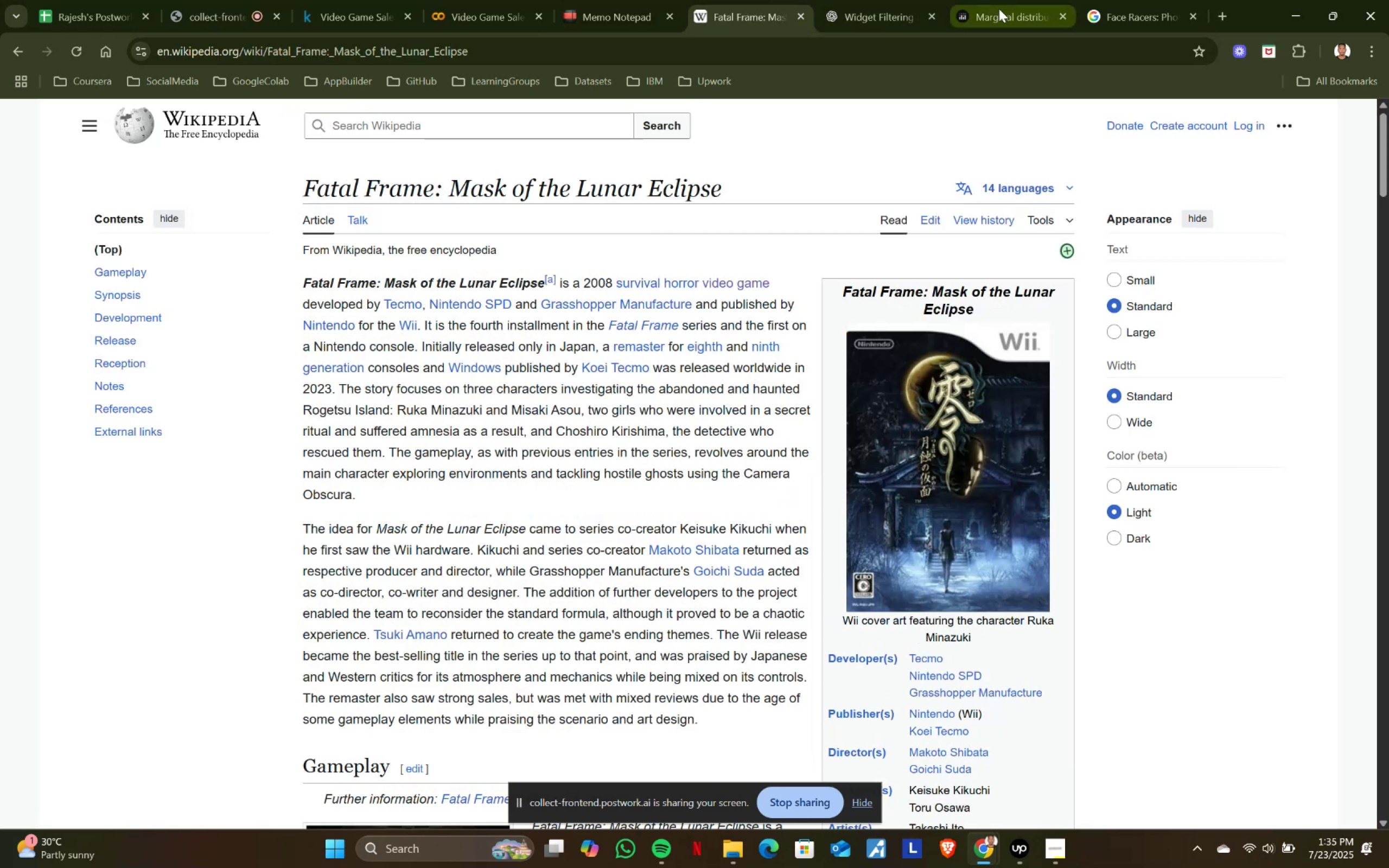 
scroll: coordinate [1068, 389], scroll_direction: down, amount: 1.0
 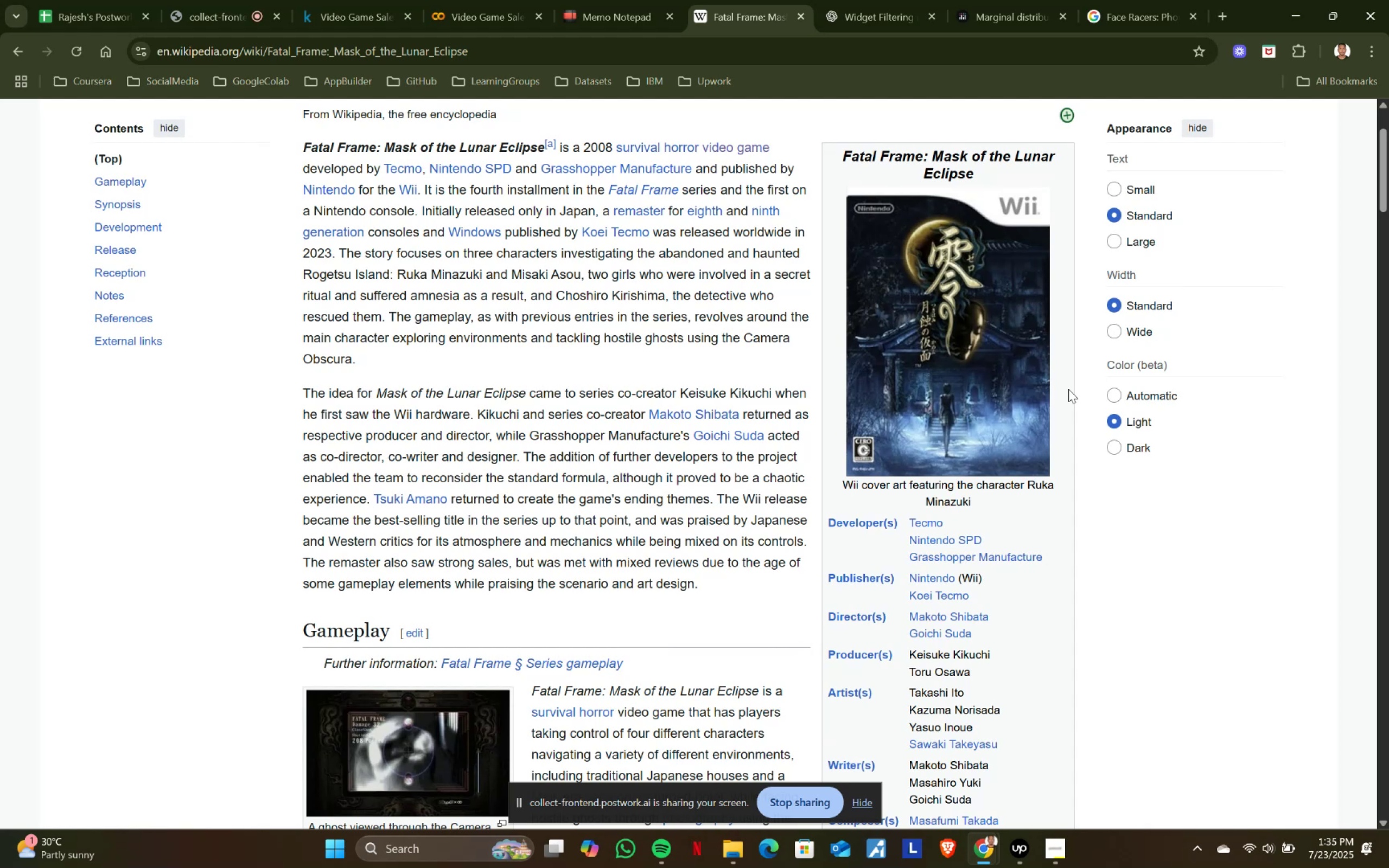 
scroll: coordinate [1068, 389], scroll_direction: up, amount: 1.0
 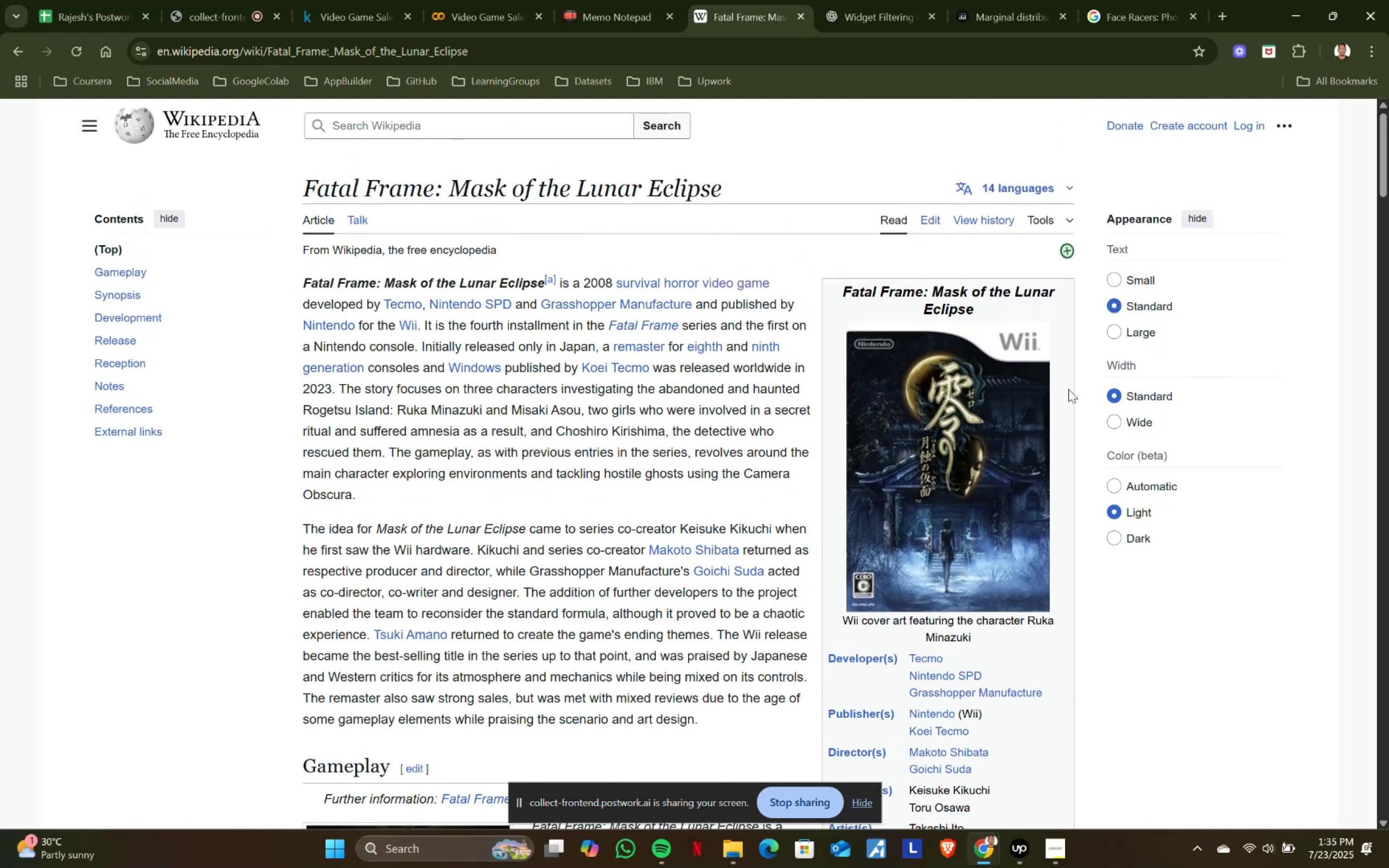 
scroll: coordinate [1068, 389], scroll_direction: down, amount: 2.0
 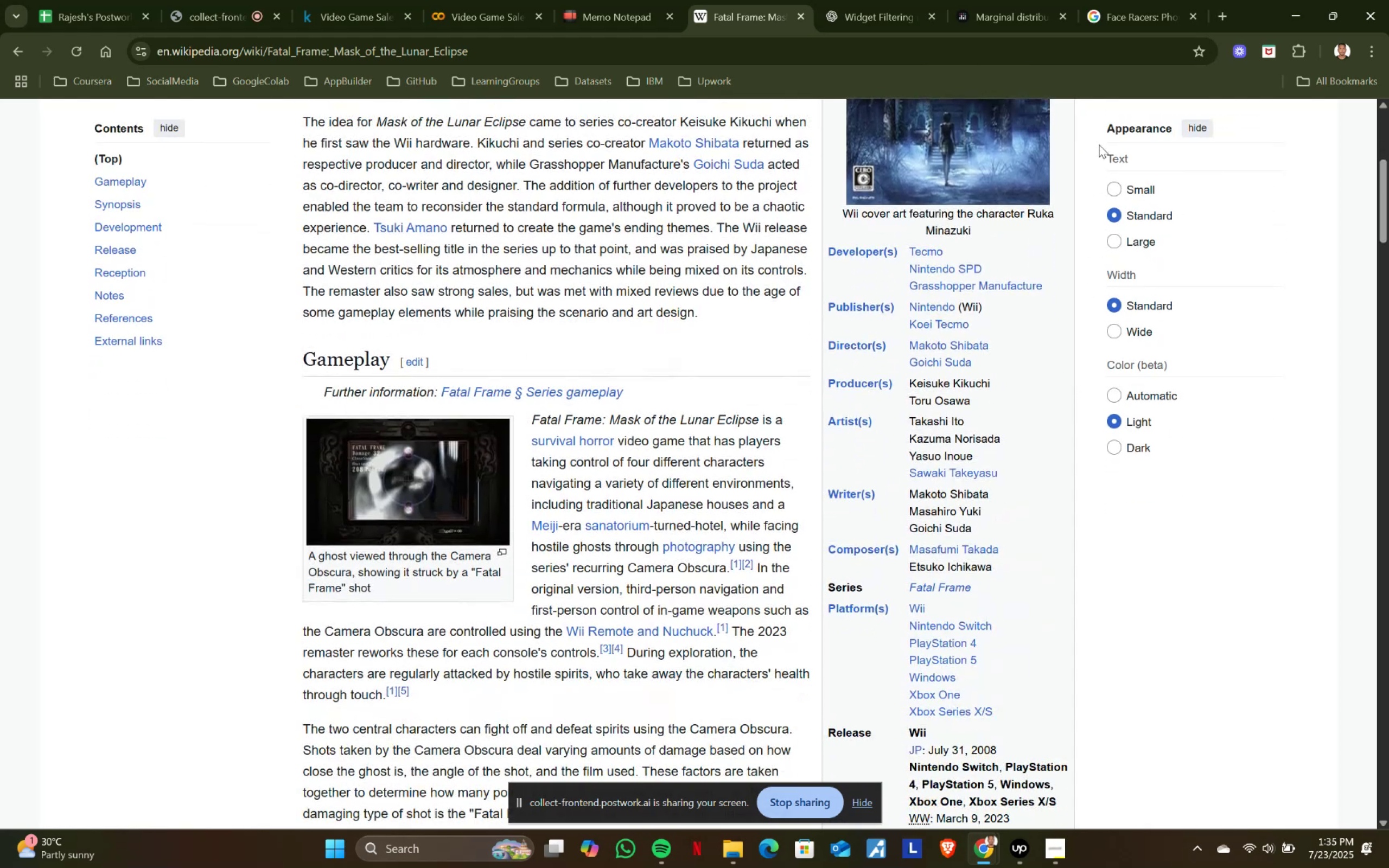 
left_click([1130, 0])
 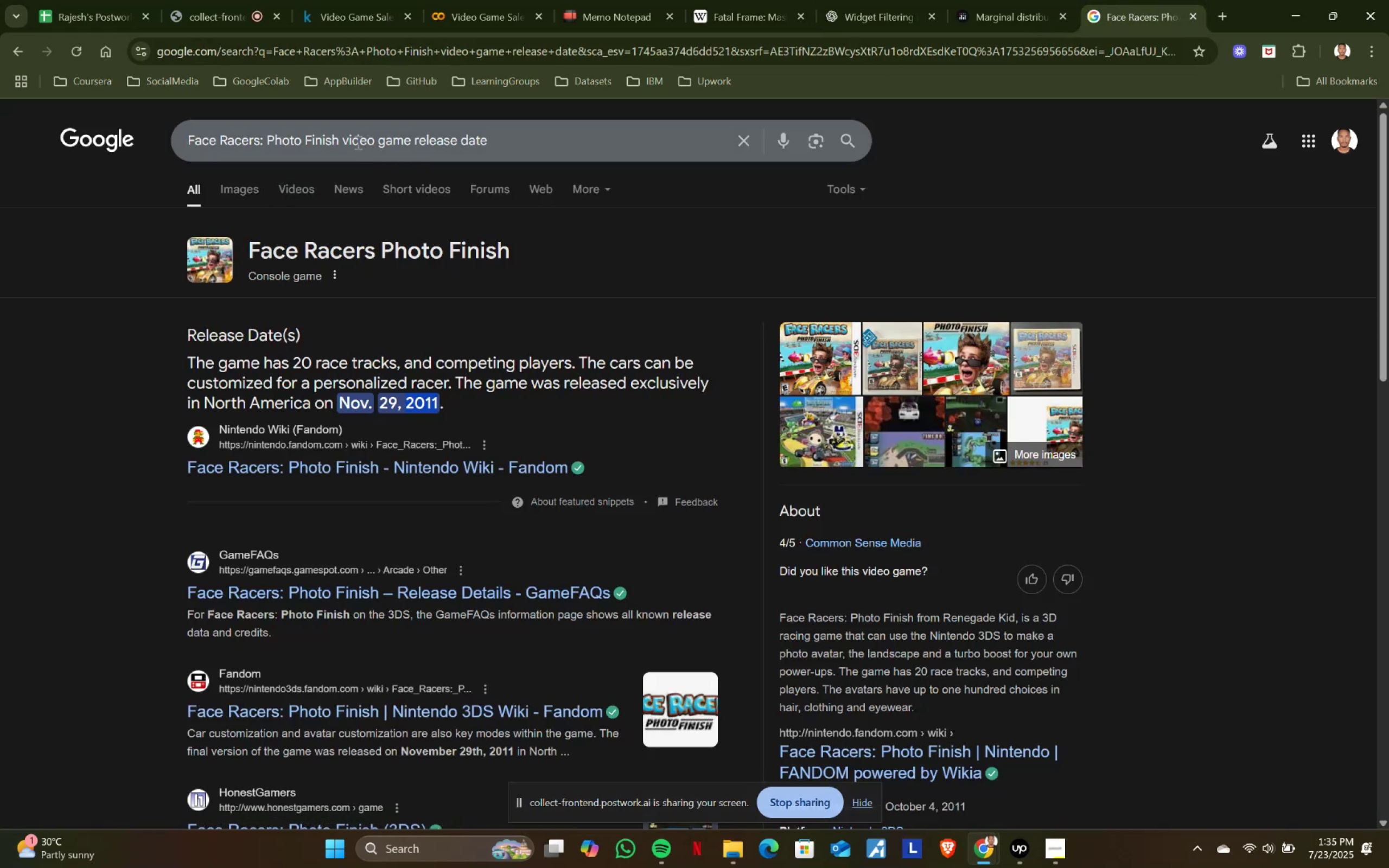 
left_click_drag(start_coordinate=[337, 137], to_coordinate=[160, 135])
 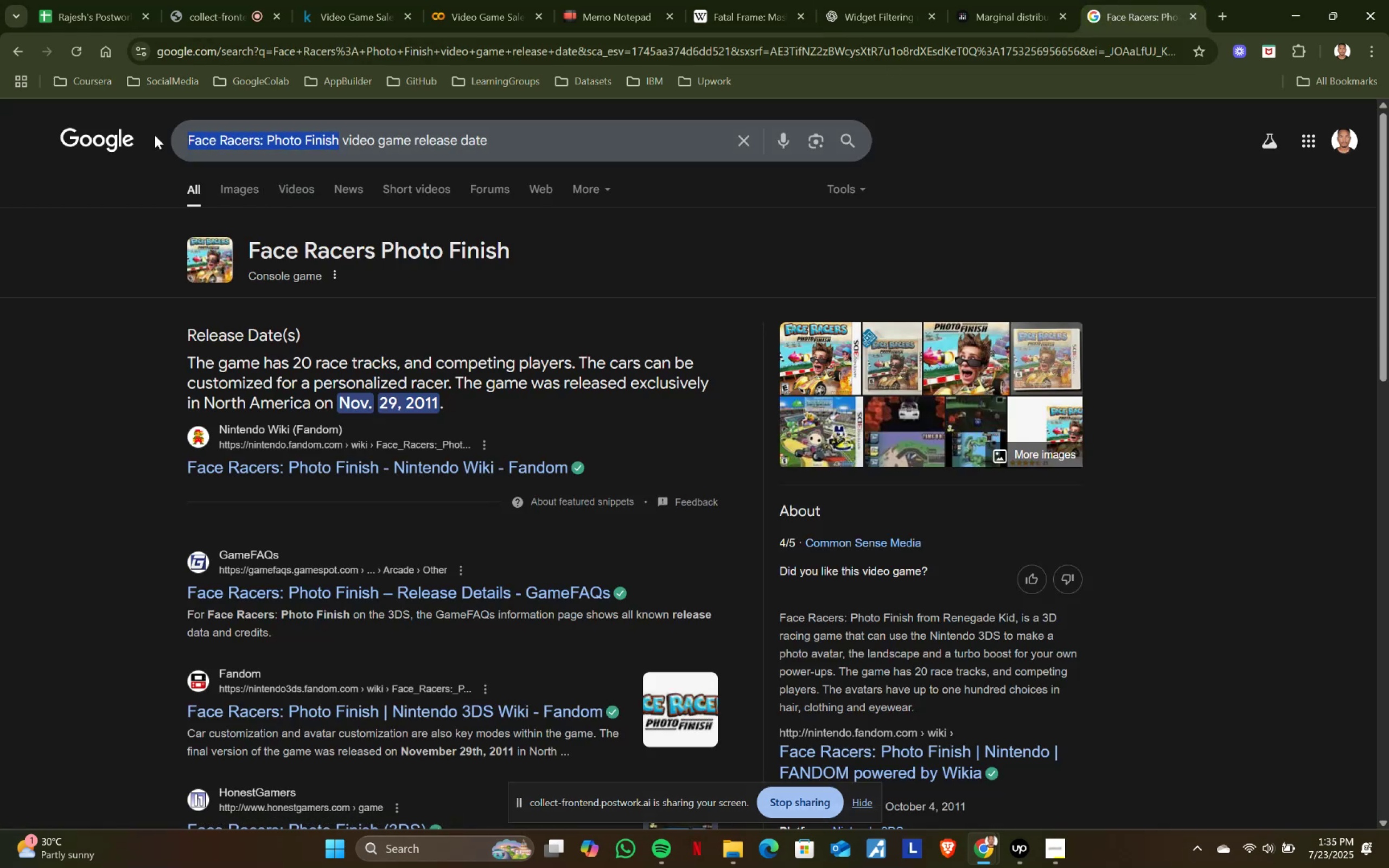 
key(Control+ControlLeft)
 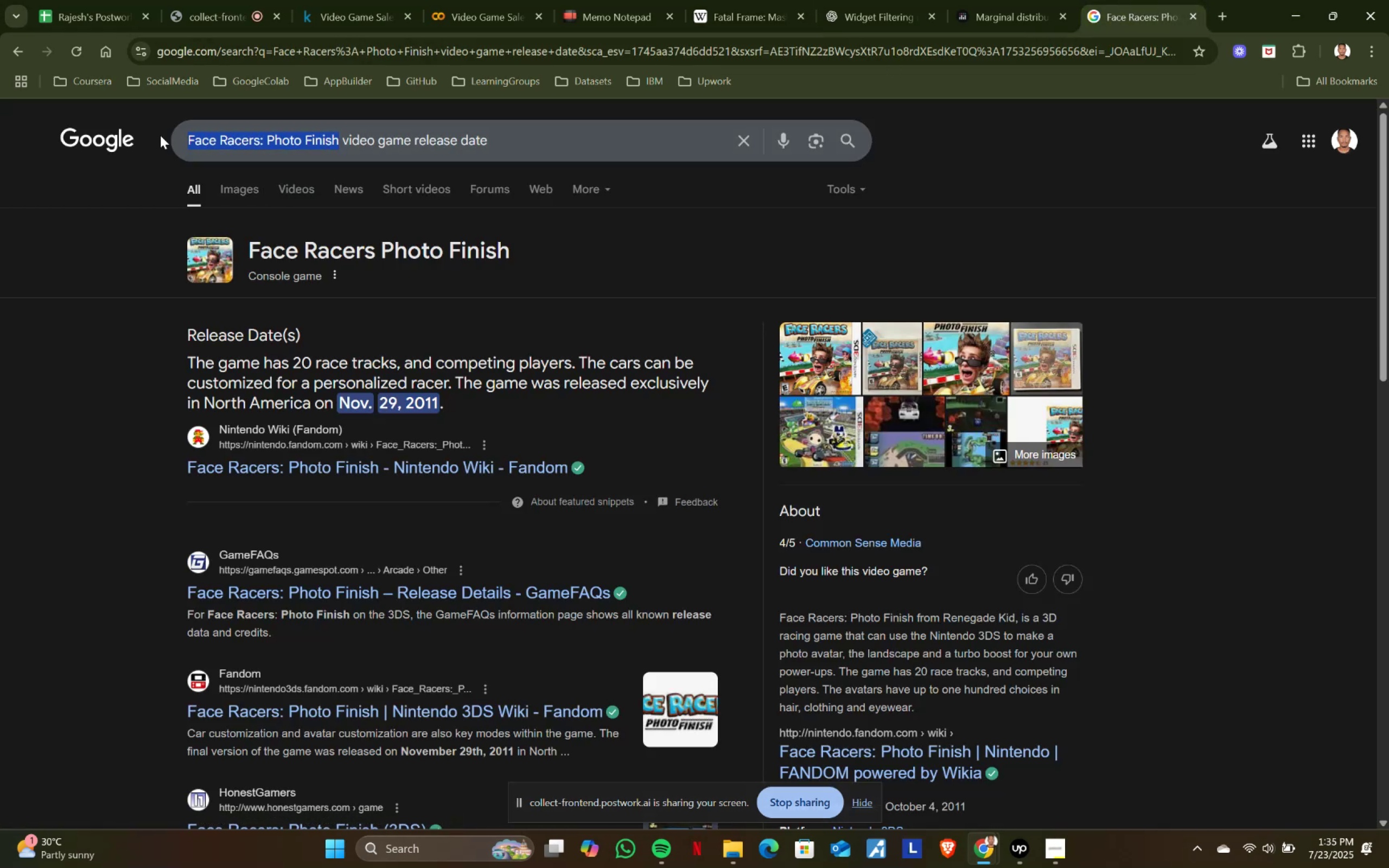 
key(Control+V)
 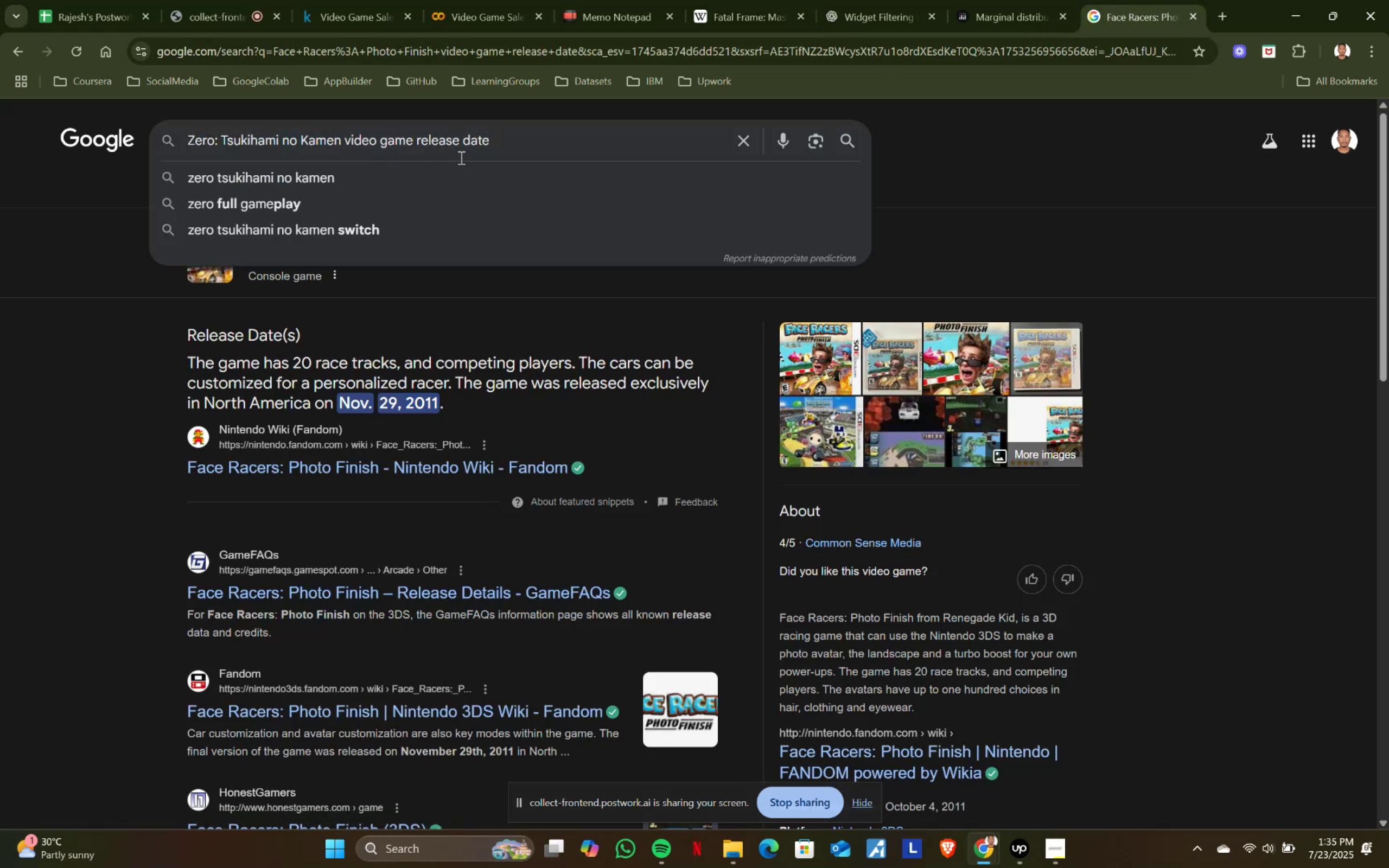 
key(Enter)
 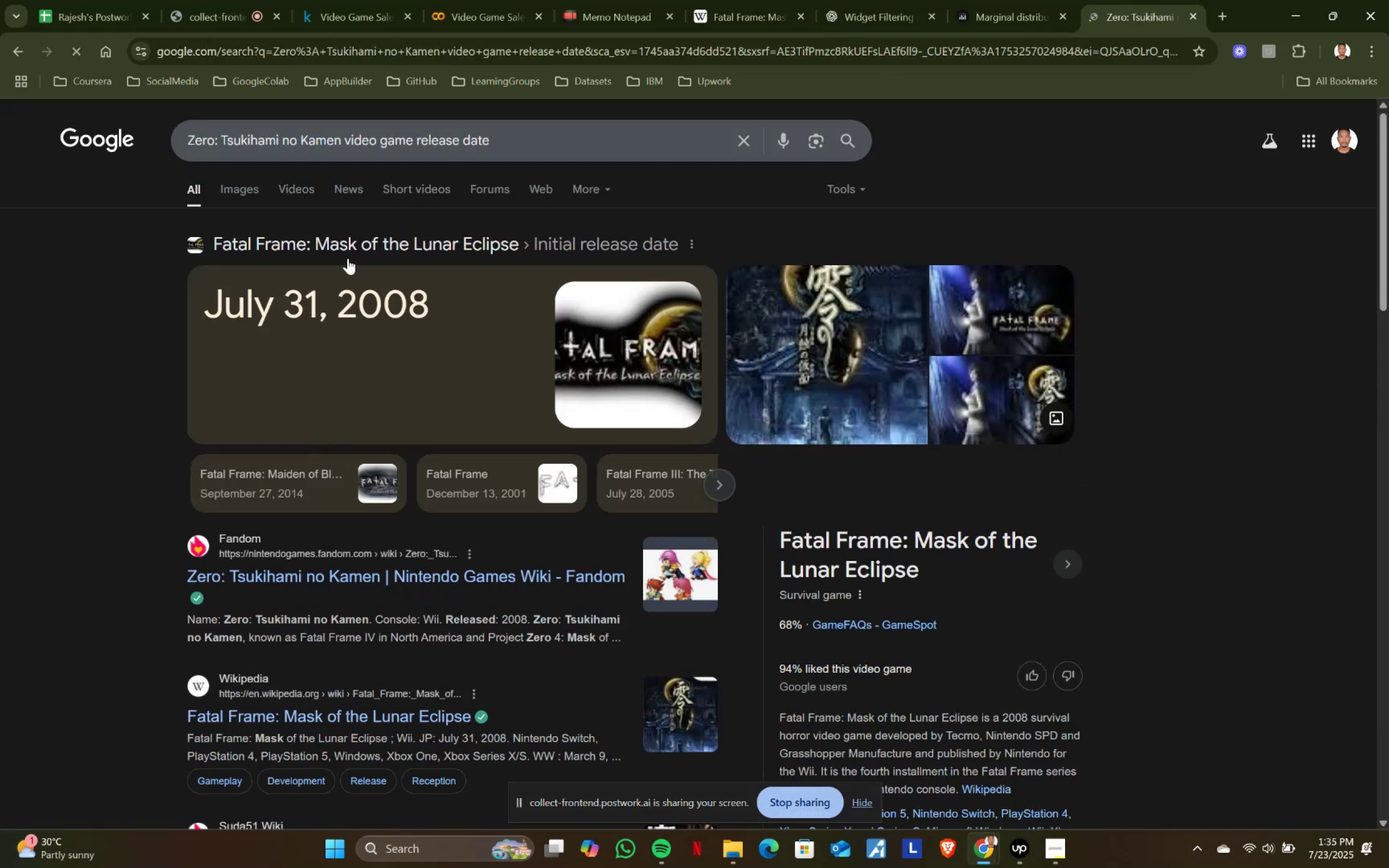 
left_click_drag(start_coordinate=[339, 292], to_coordinate=[448, 295])
 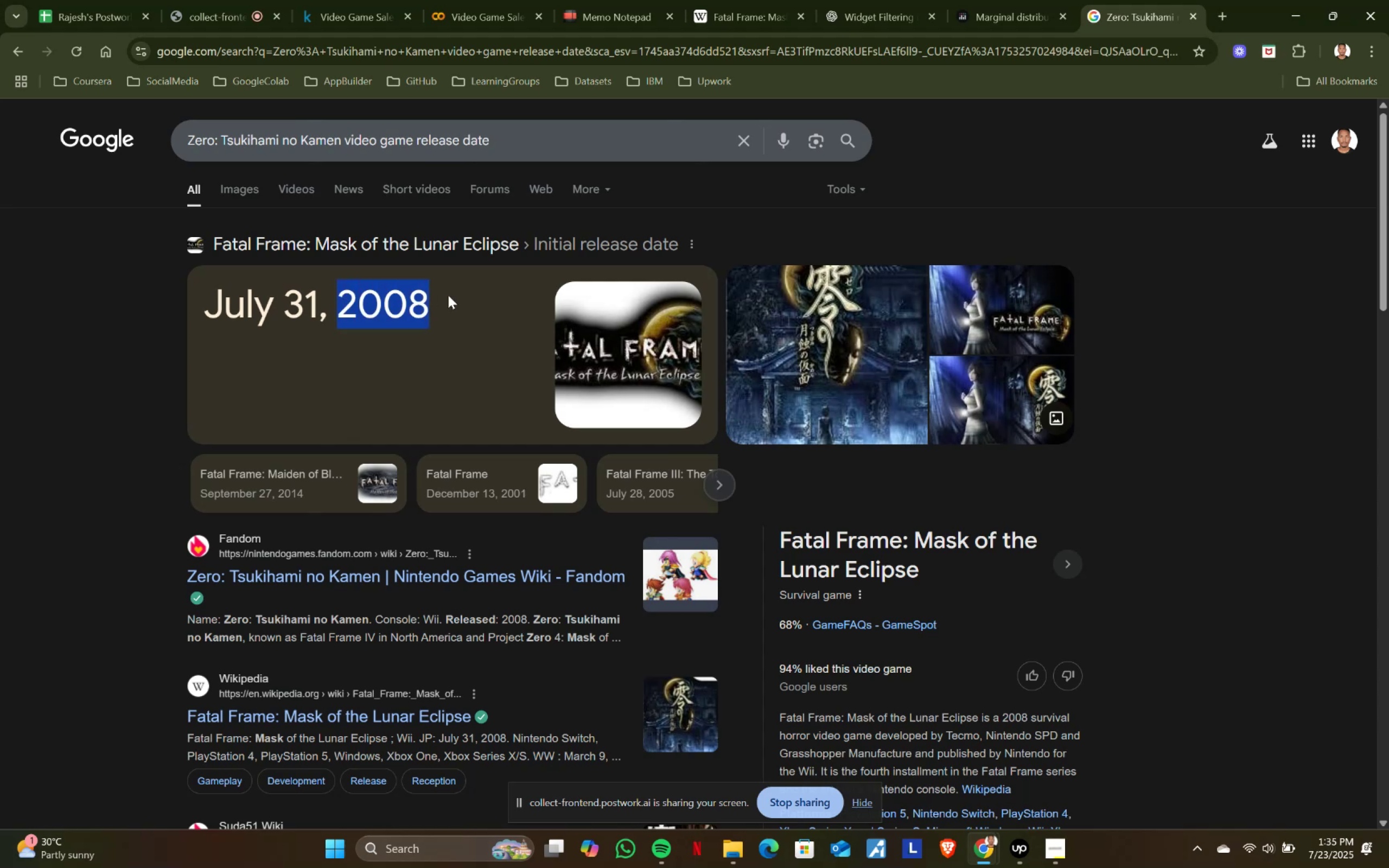 
key(Control+ControlLeft)
 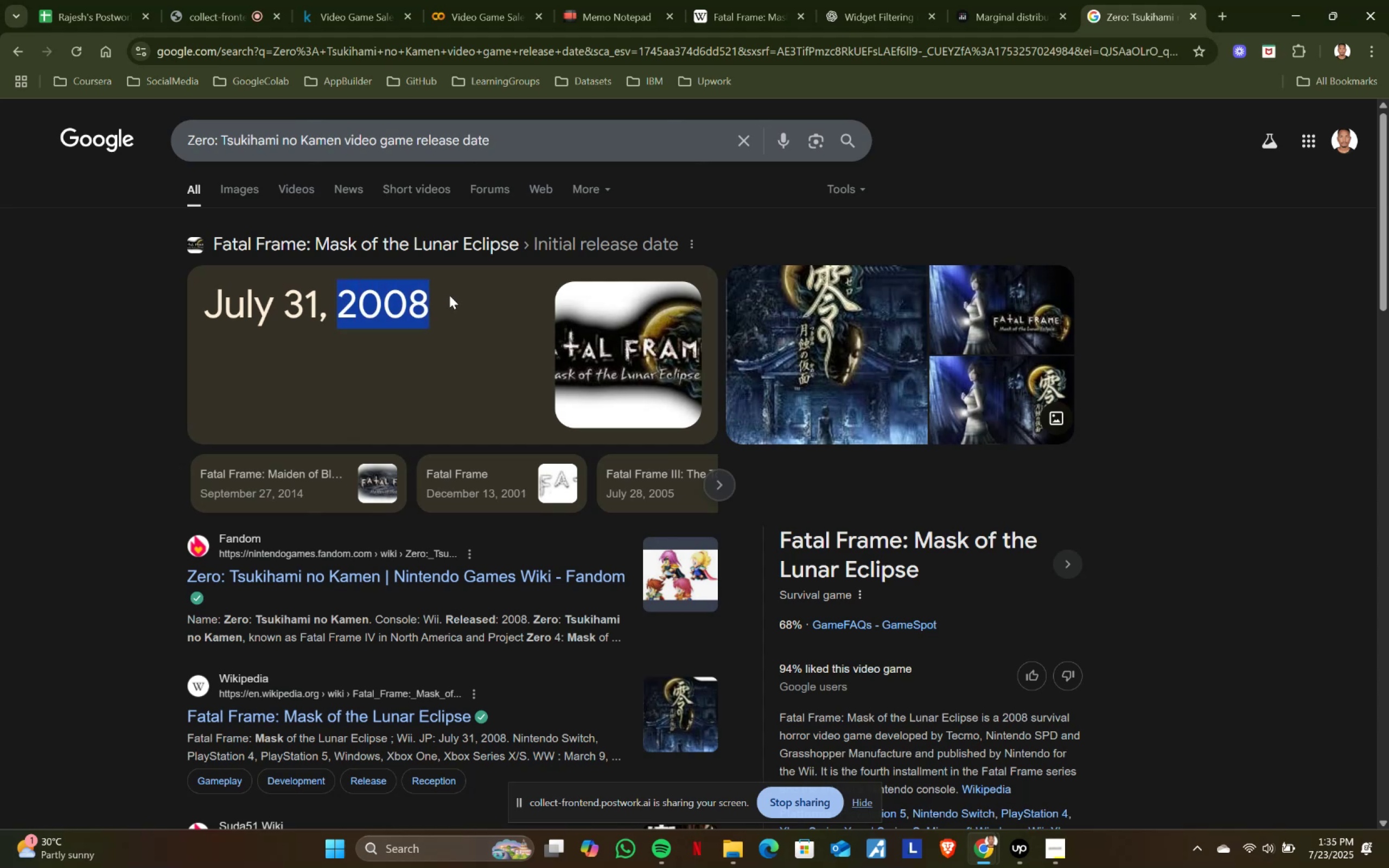 
key(Control+C)
 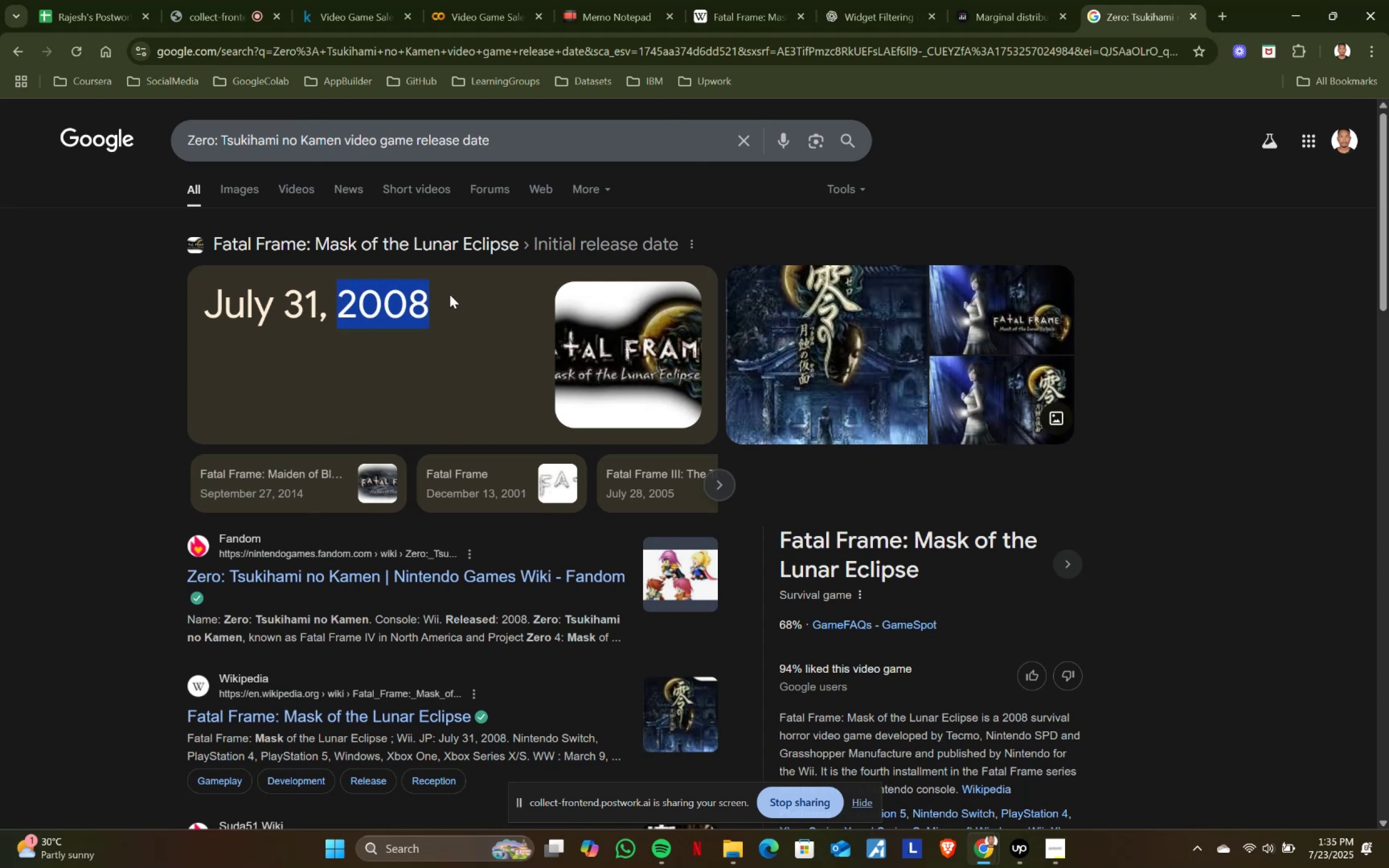 
key(Control+ControlLeft)
 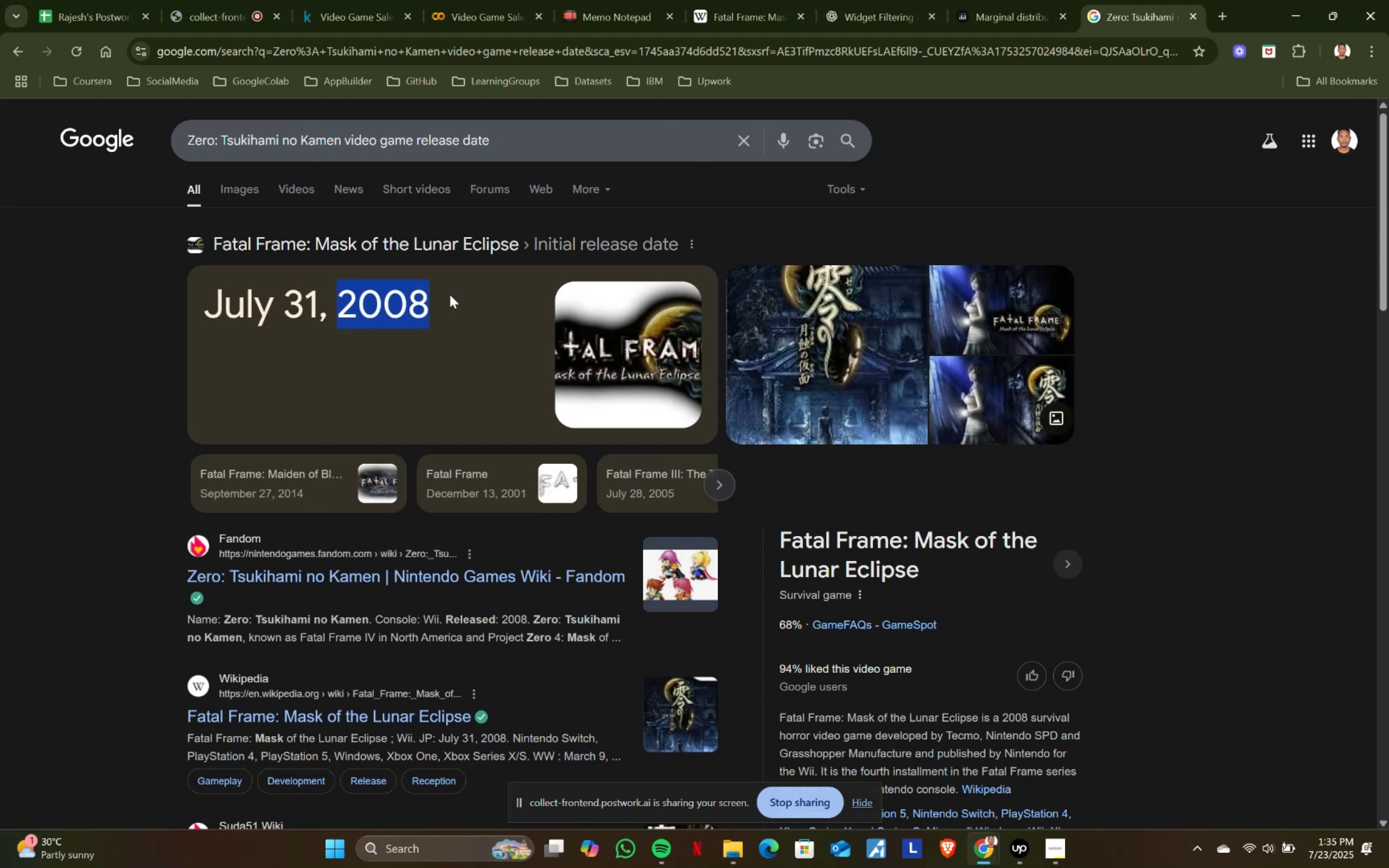 
key(Control+C)
 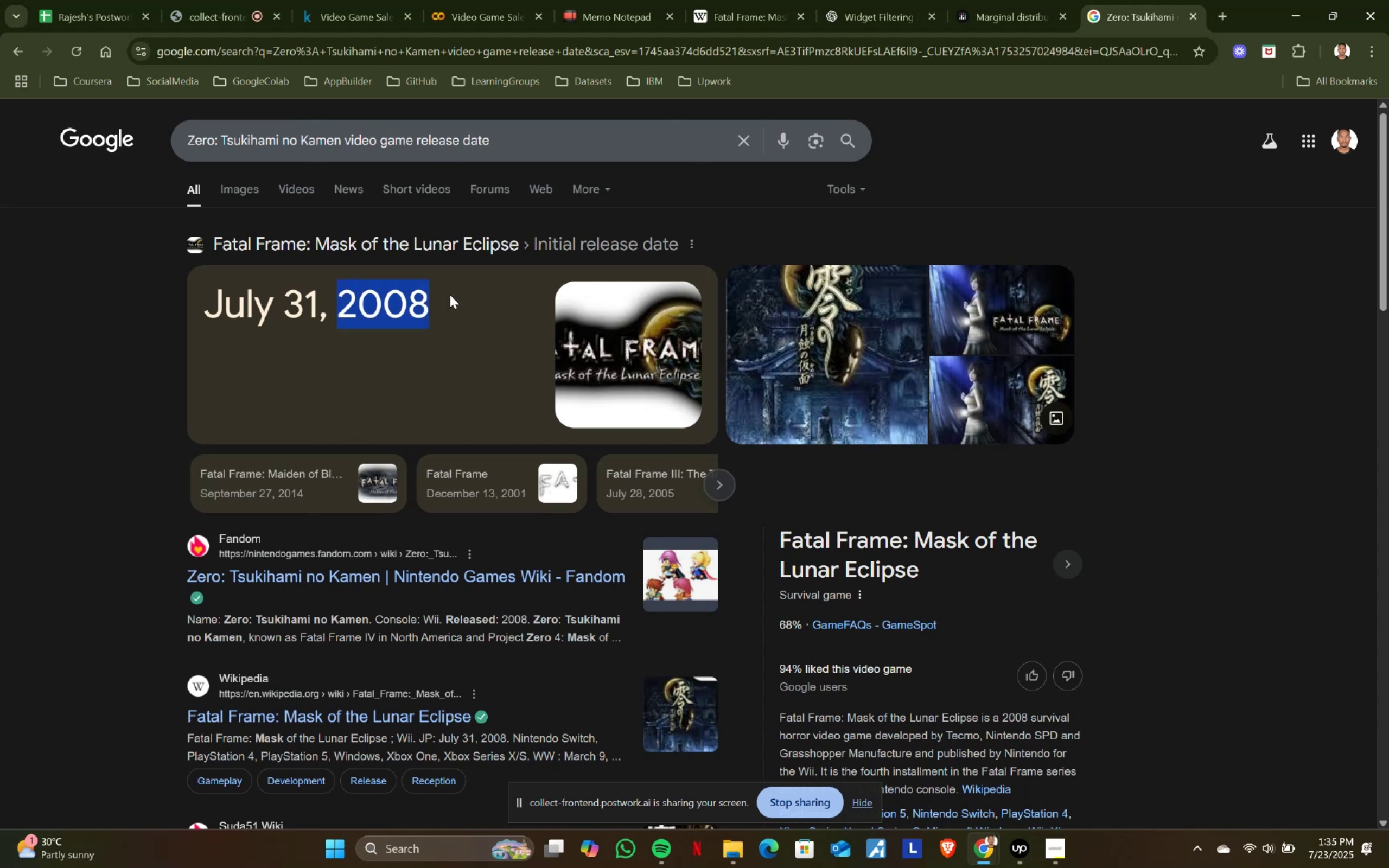 
key(Control+ControlLeft)
 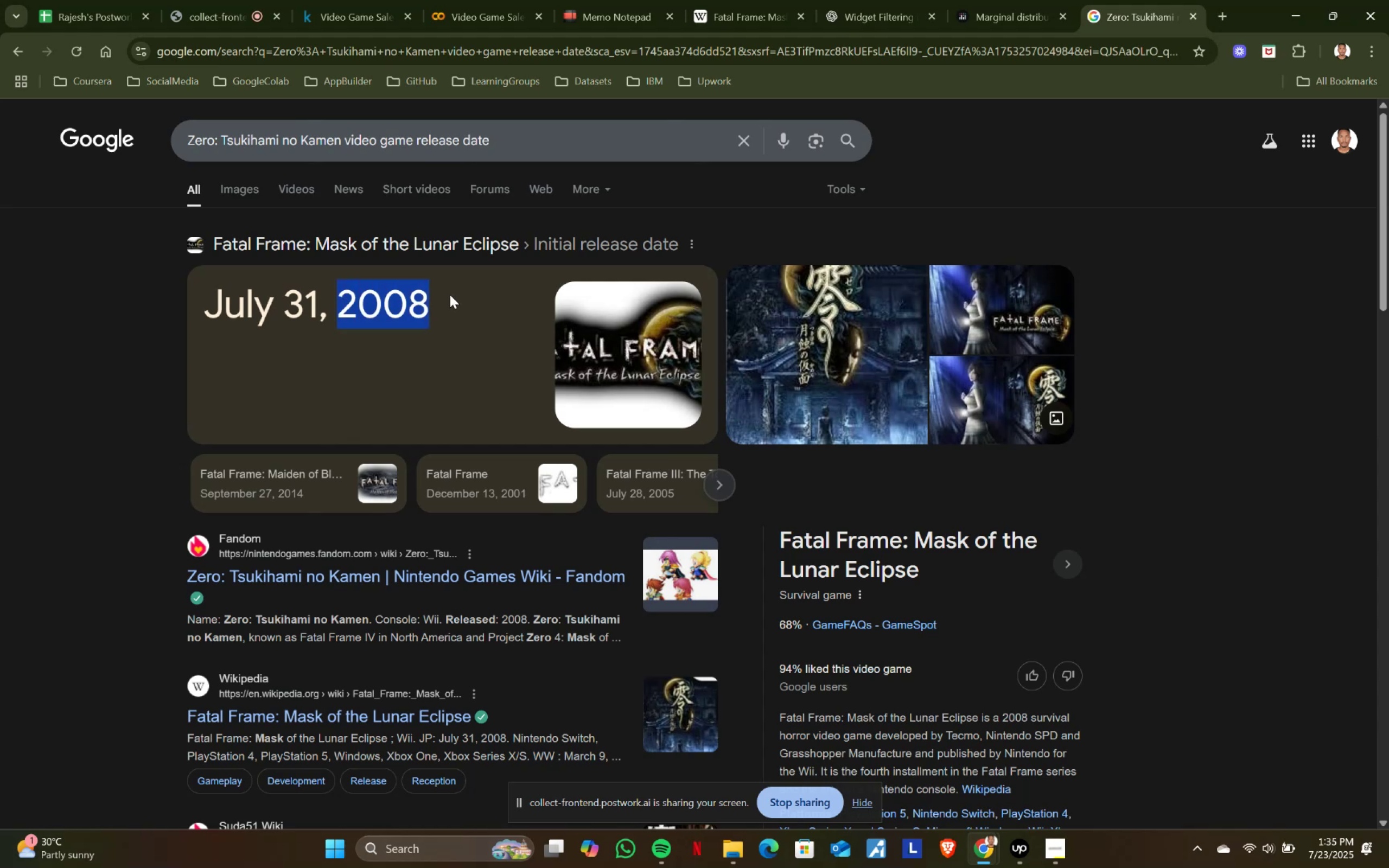 
key(Control+C)
 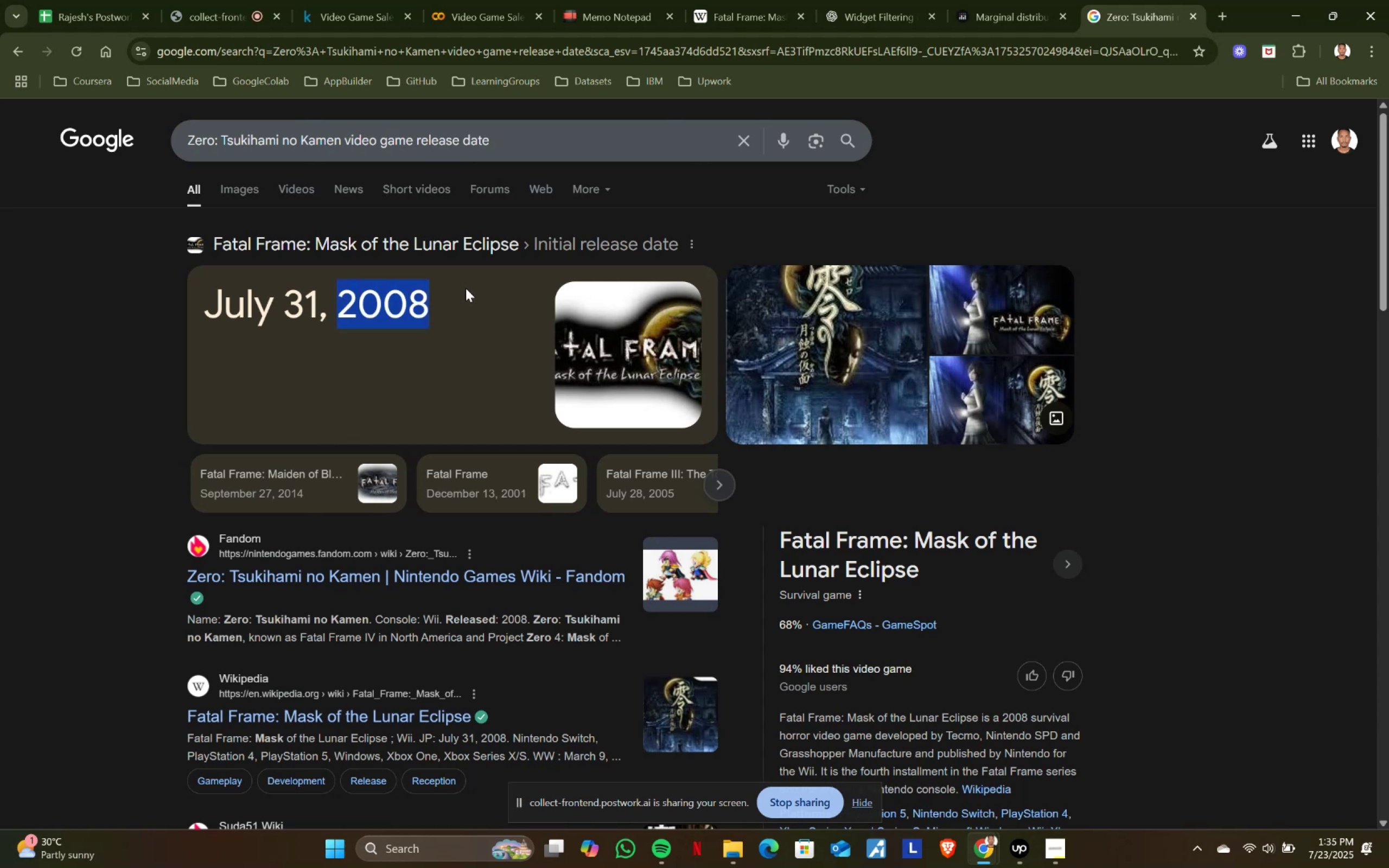 
key(Control+ControlLeft)
 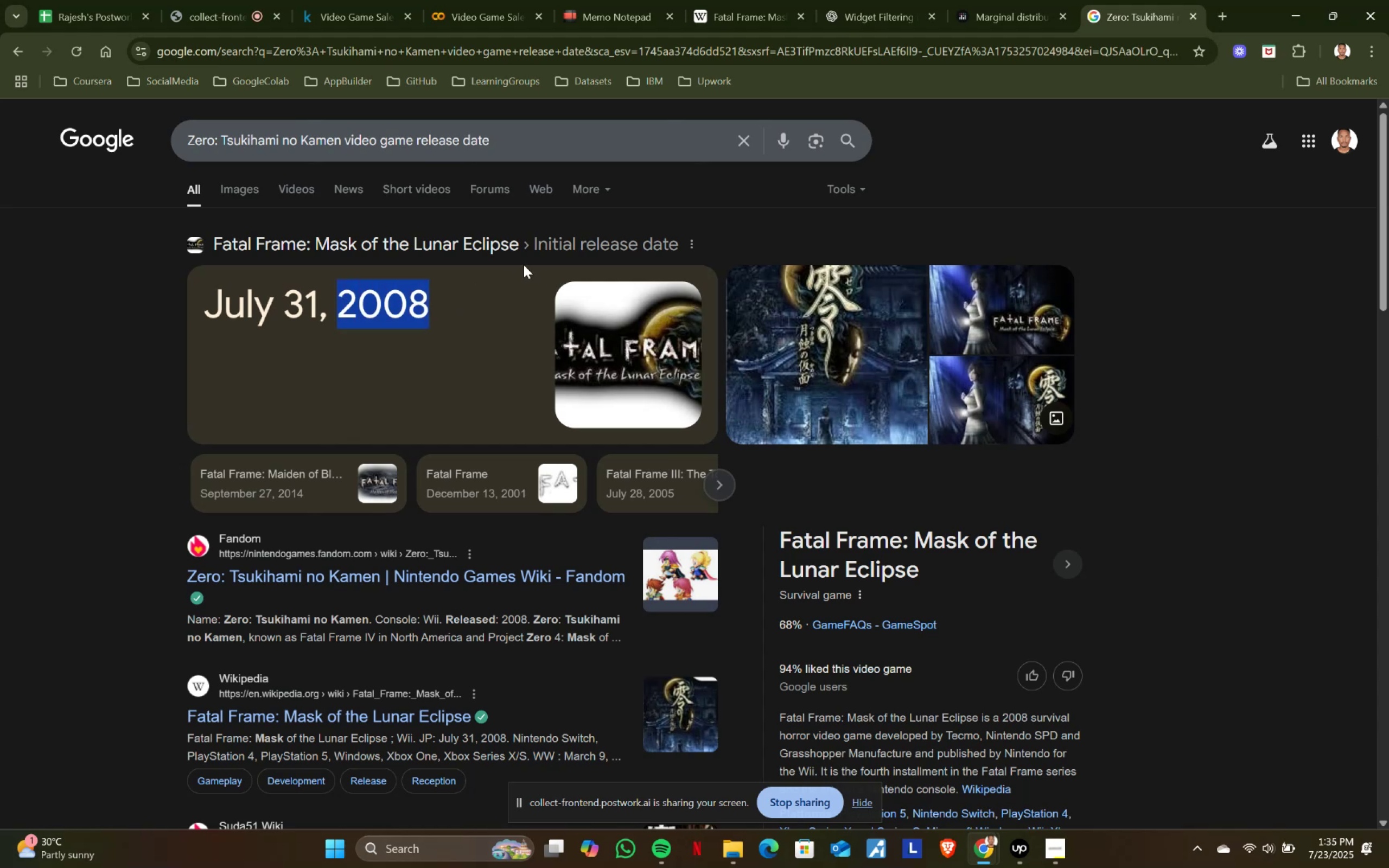 
key(Control+C)
 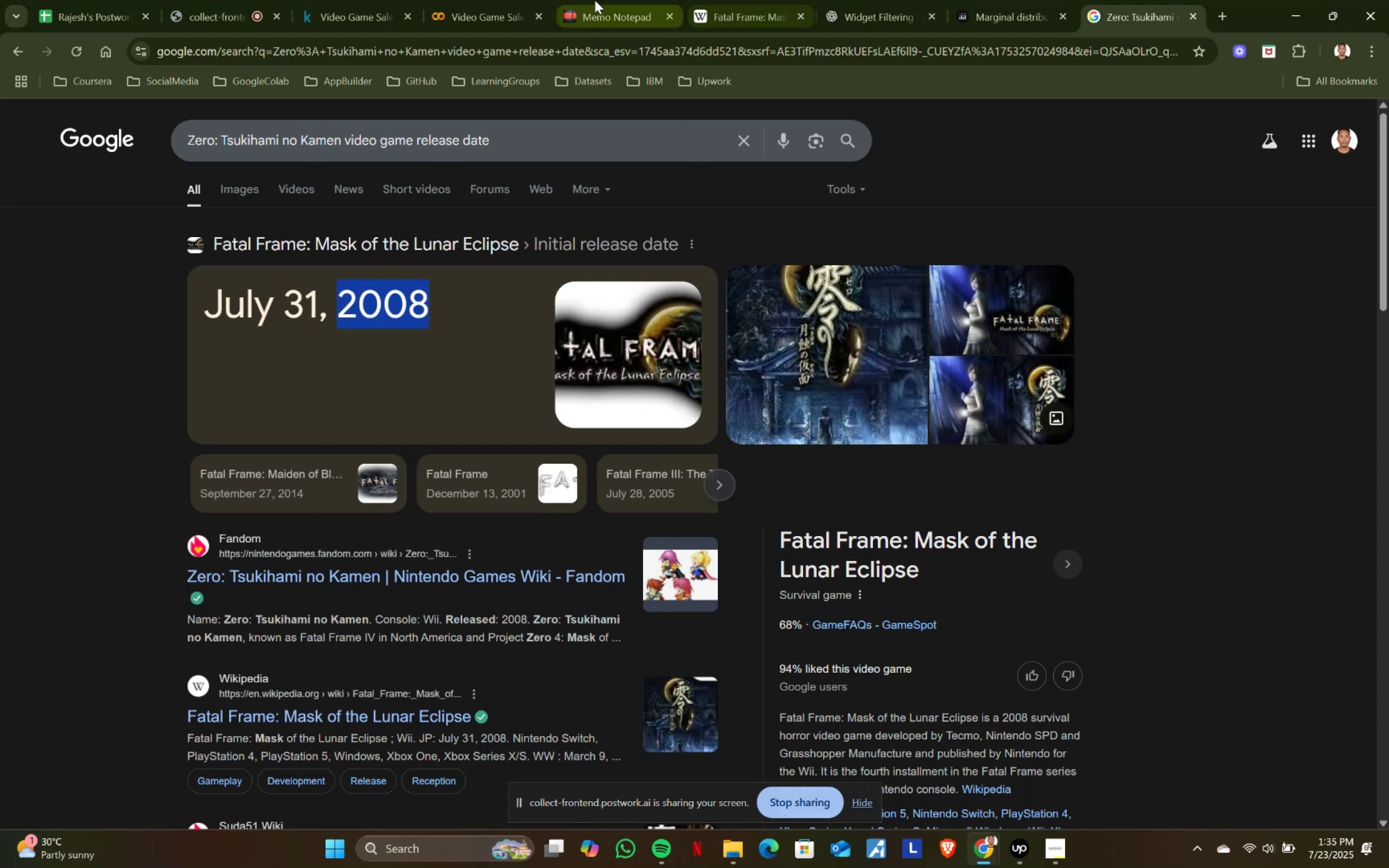 
left_click([696, 0])
 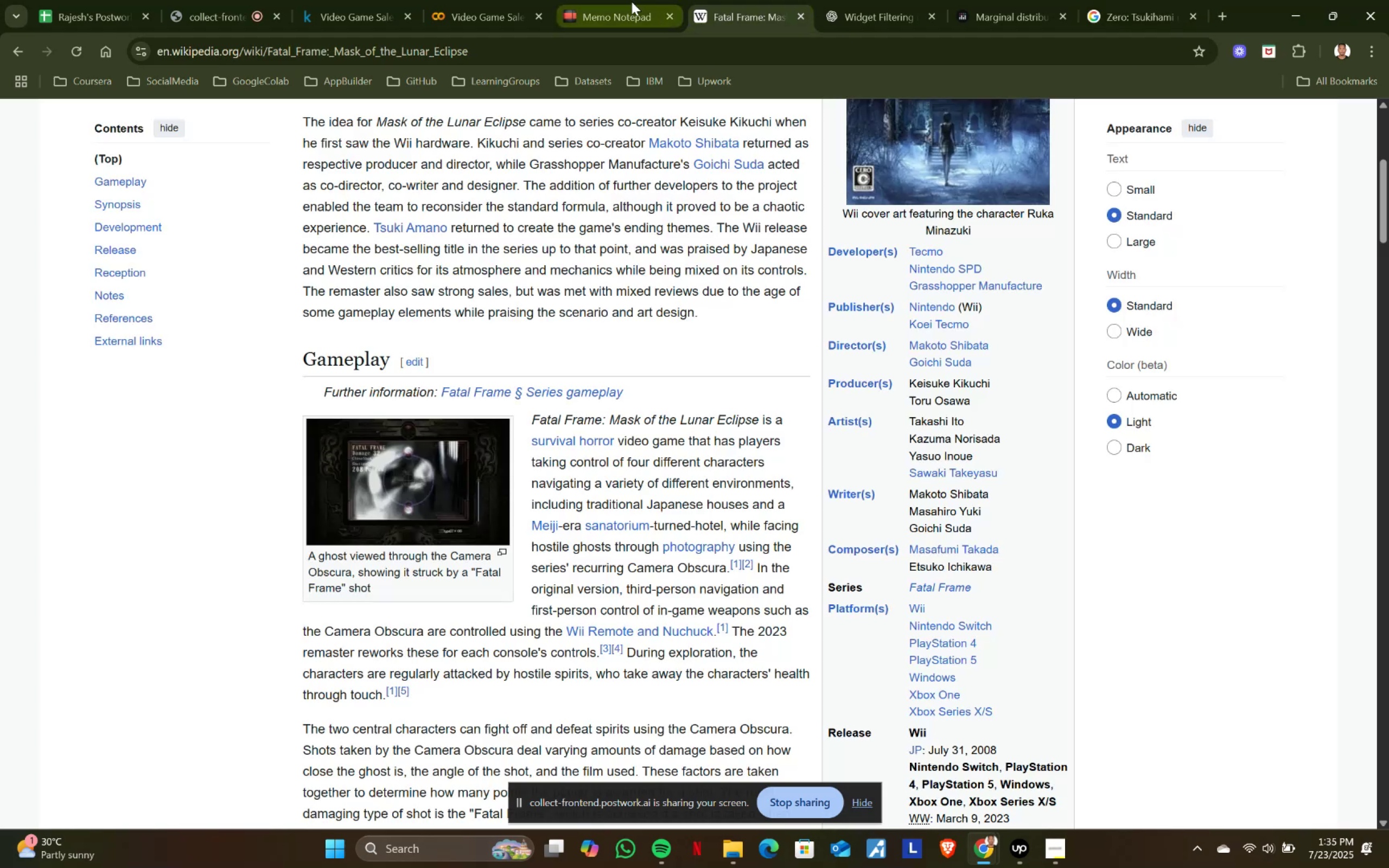 
left_click([632, 2])
 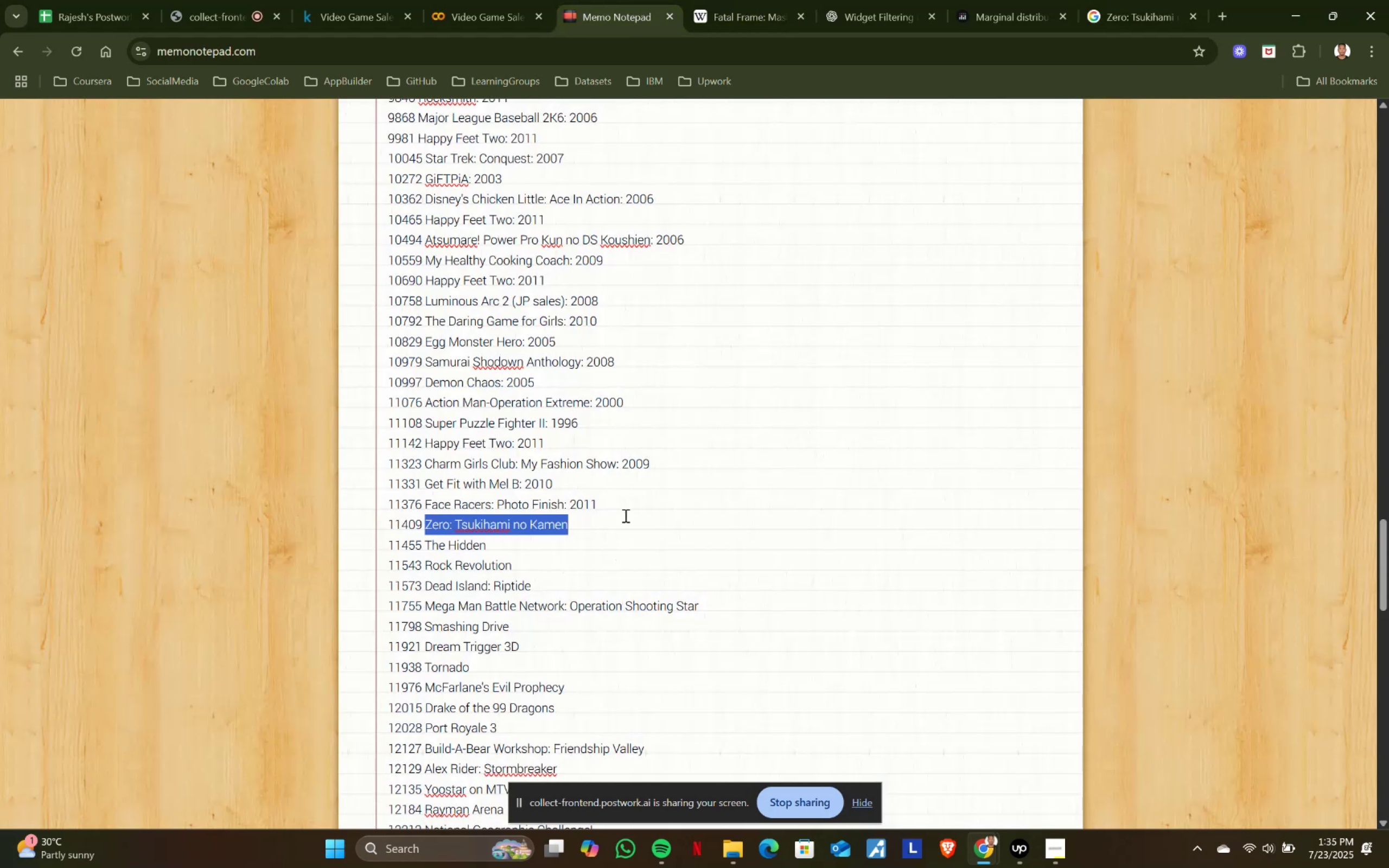 
left_click([625, 517])
 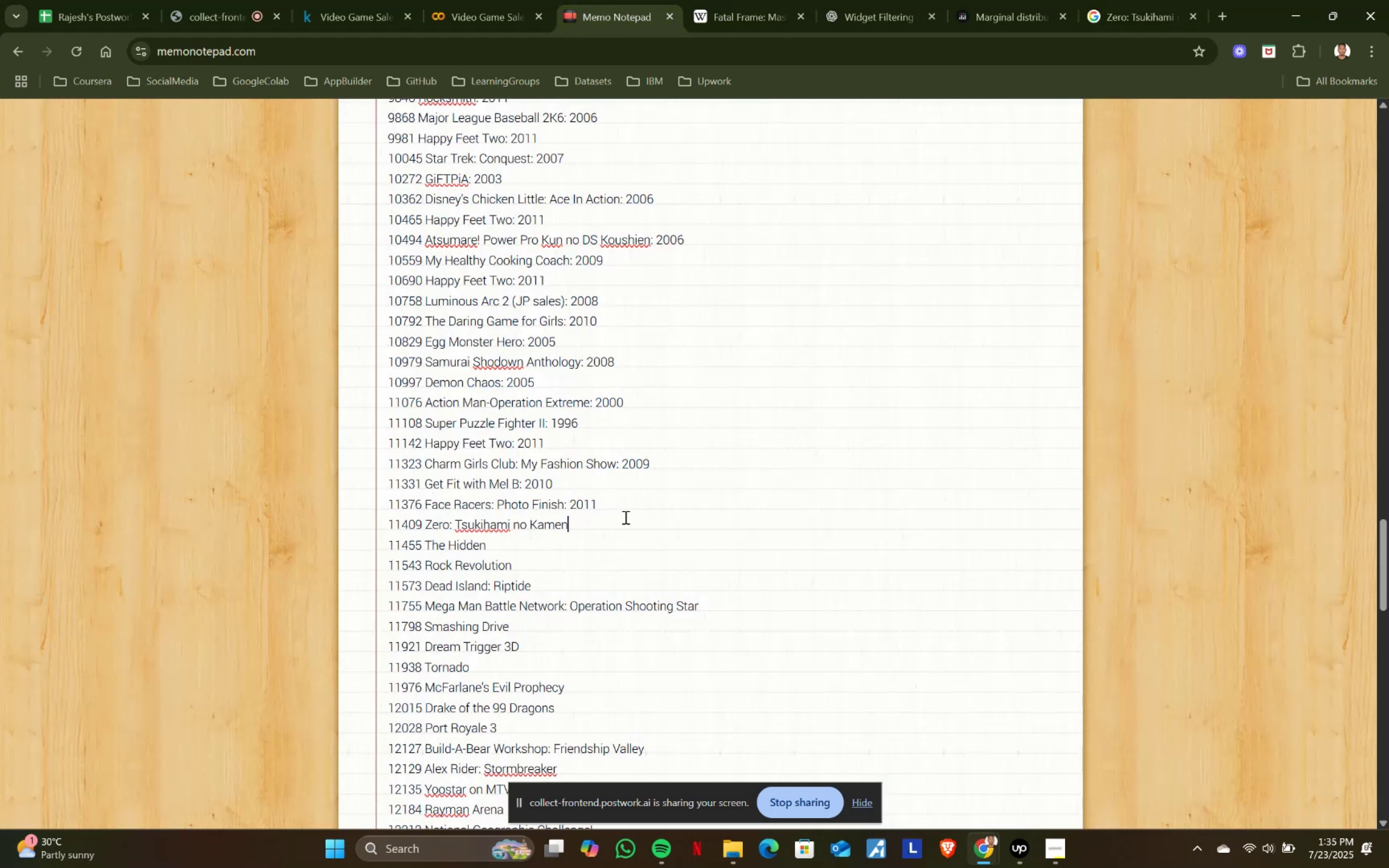 
key(Shift+ShiftRight)
 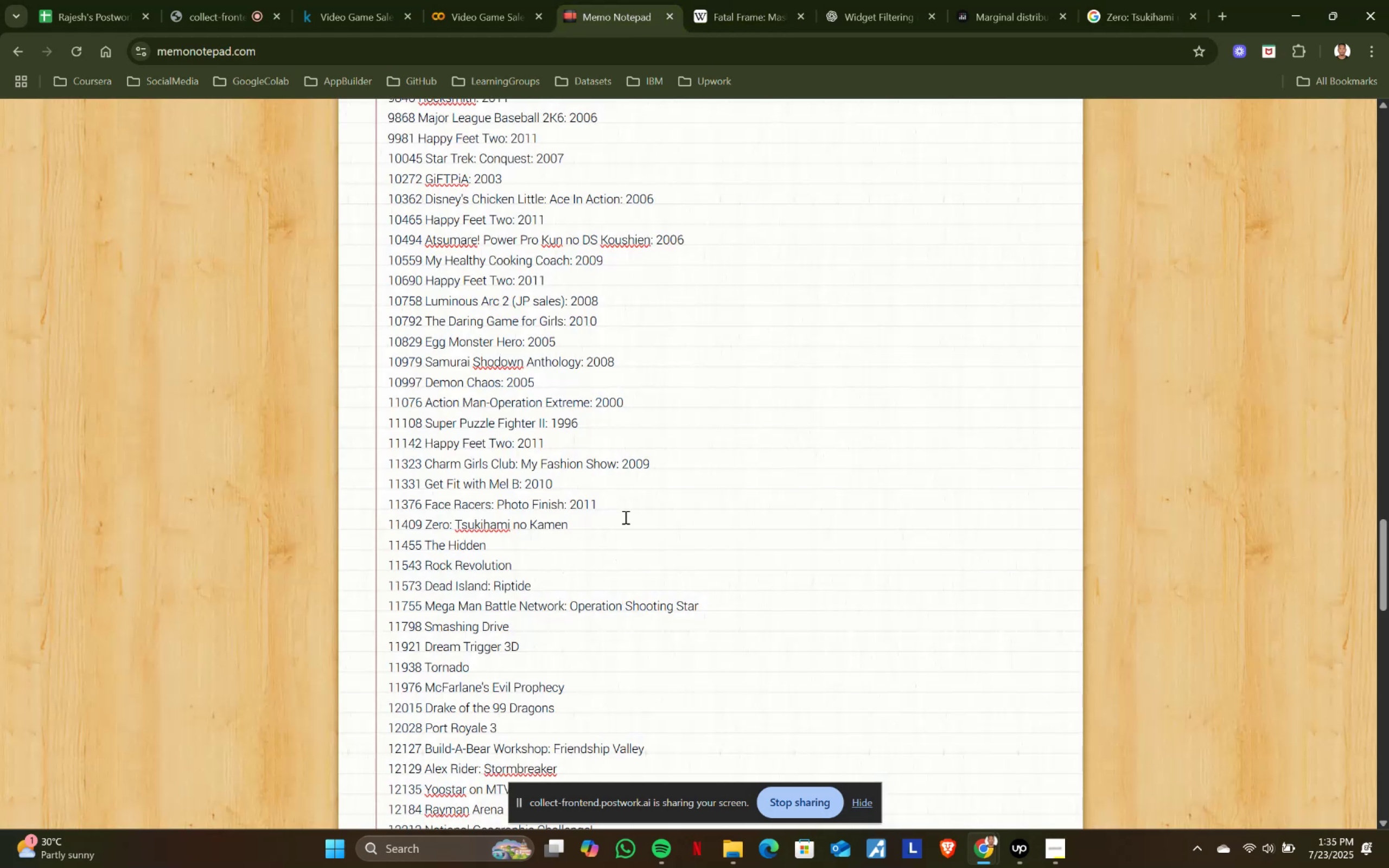 
key(Shift+Semicolon)
 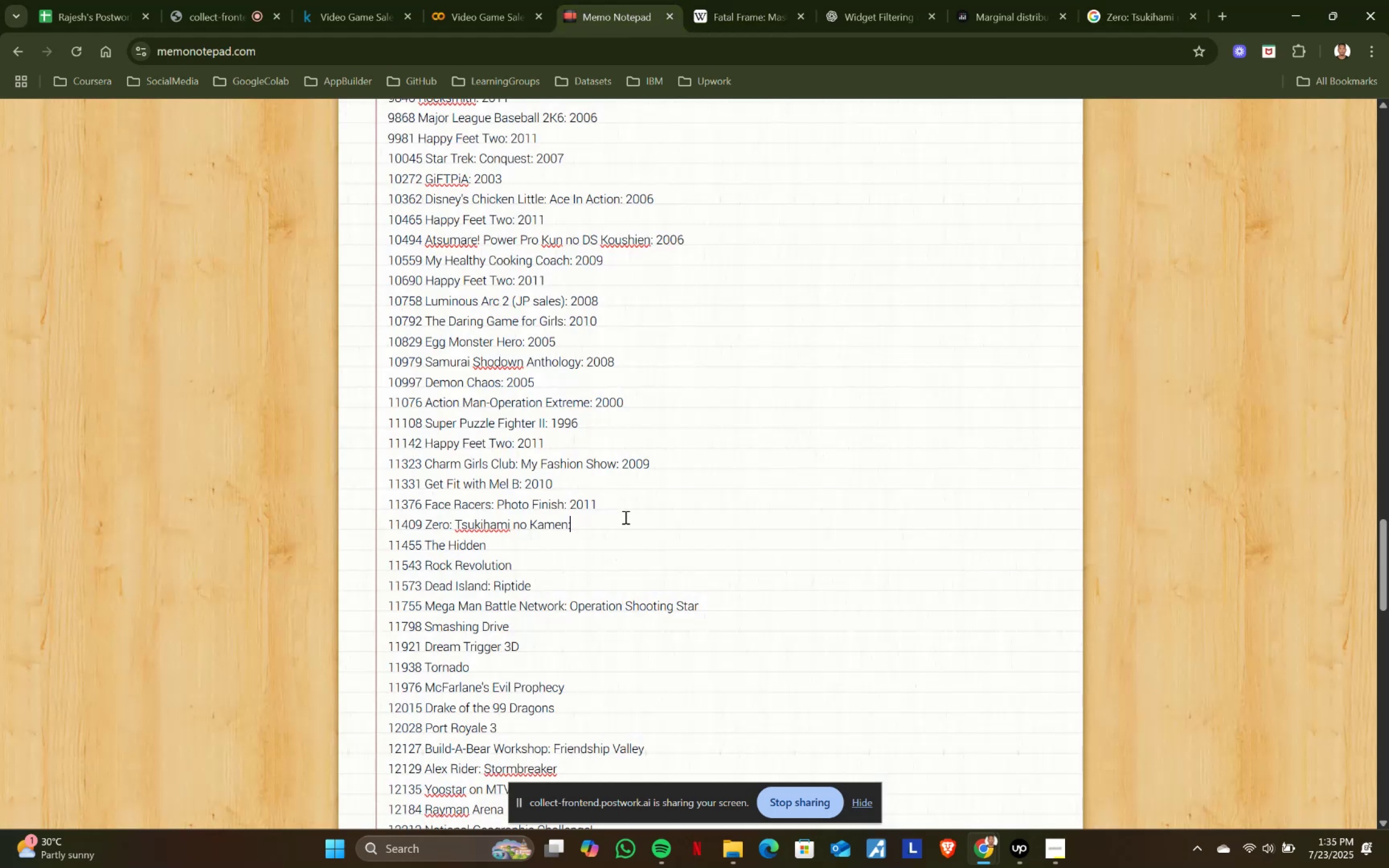 
key(Space)
 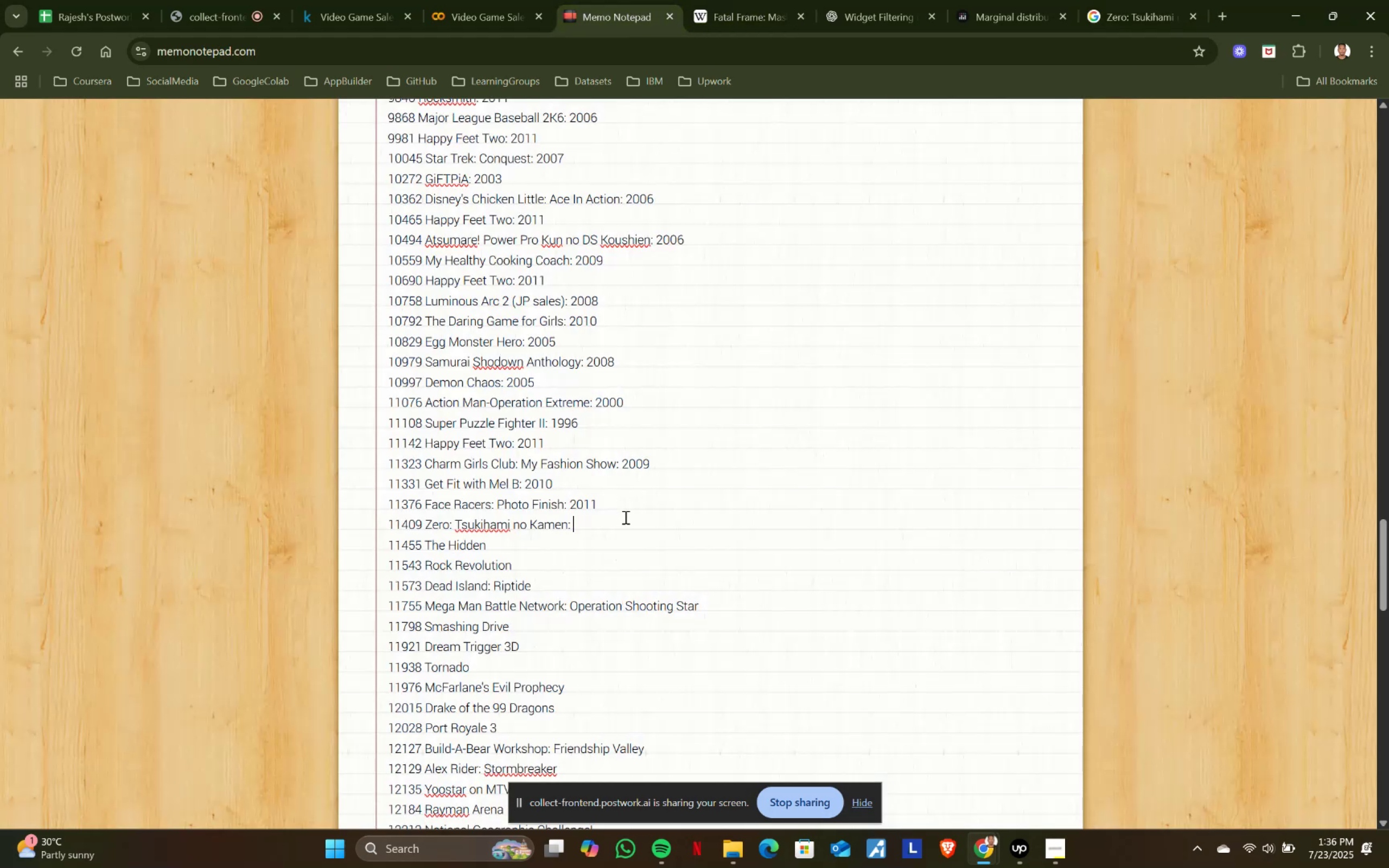 
key(Control+ControlLeft)
 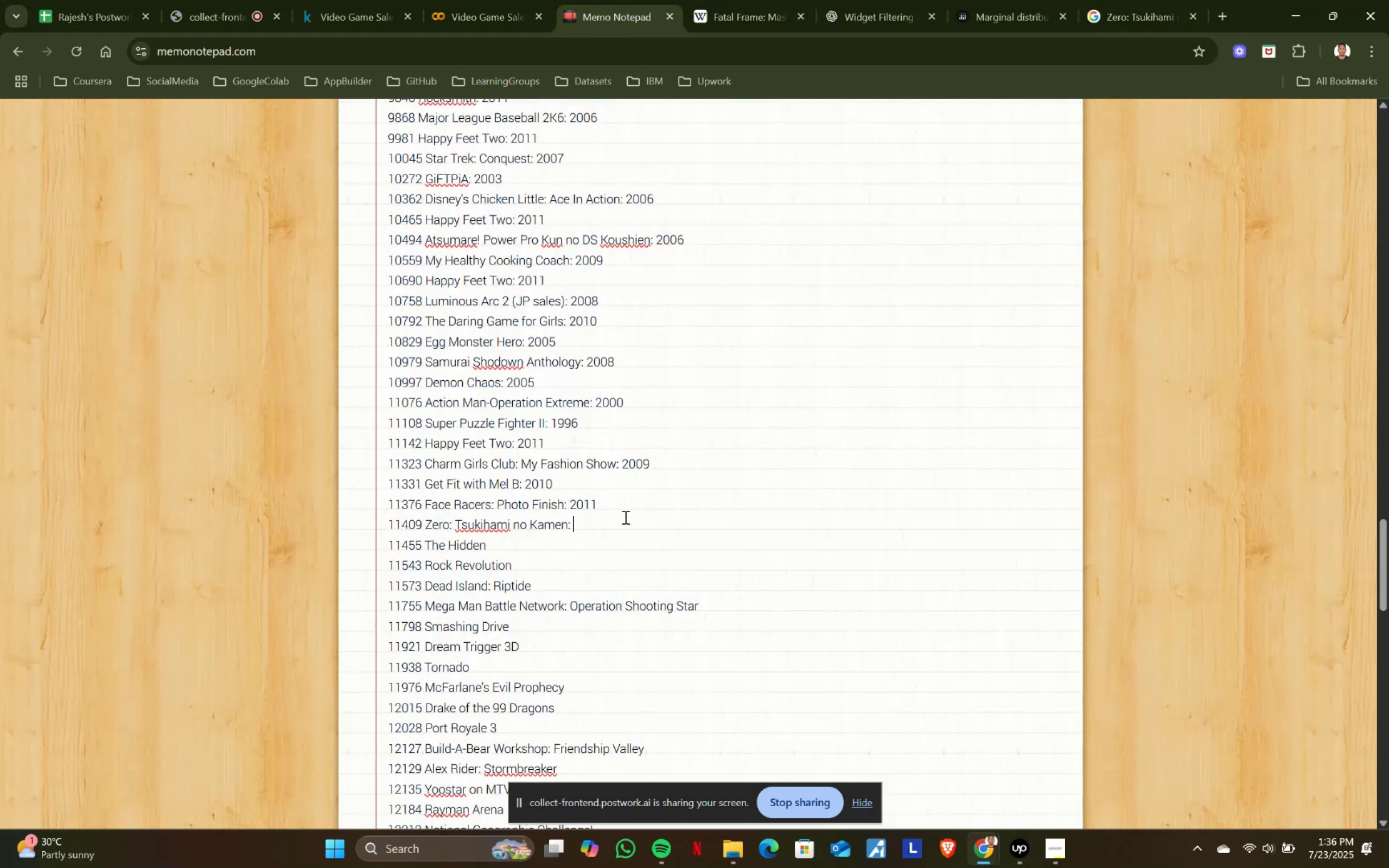 
key(Control+V)
 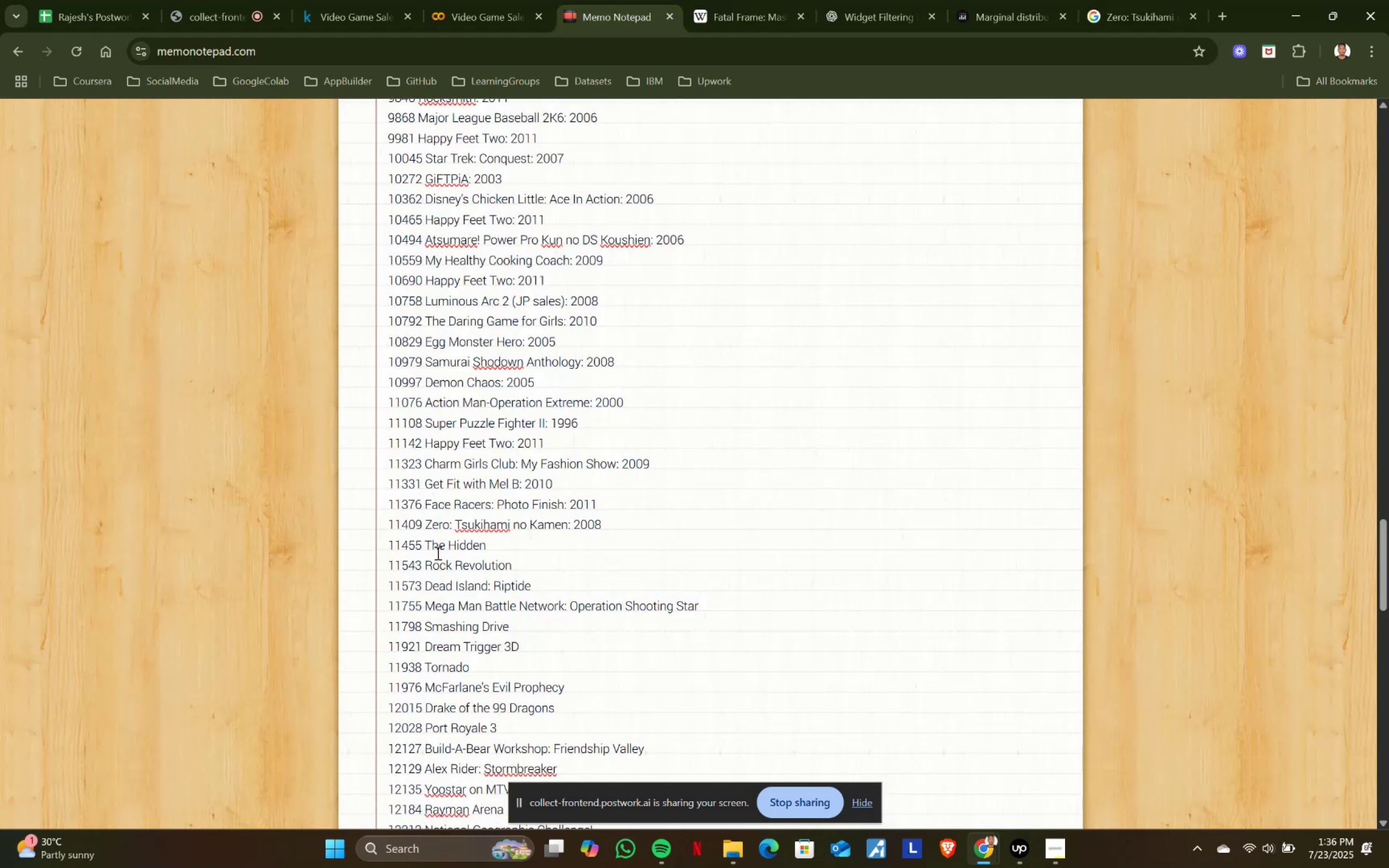 
left_click_drag(start_coordinate=[425, 541], to_coordinate=[508, 541])
 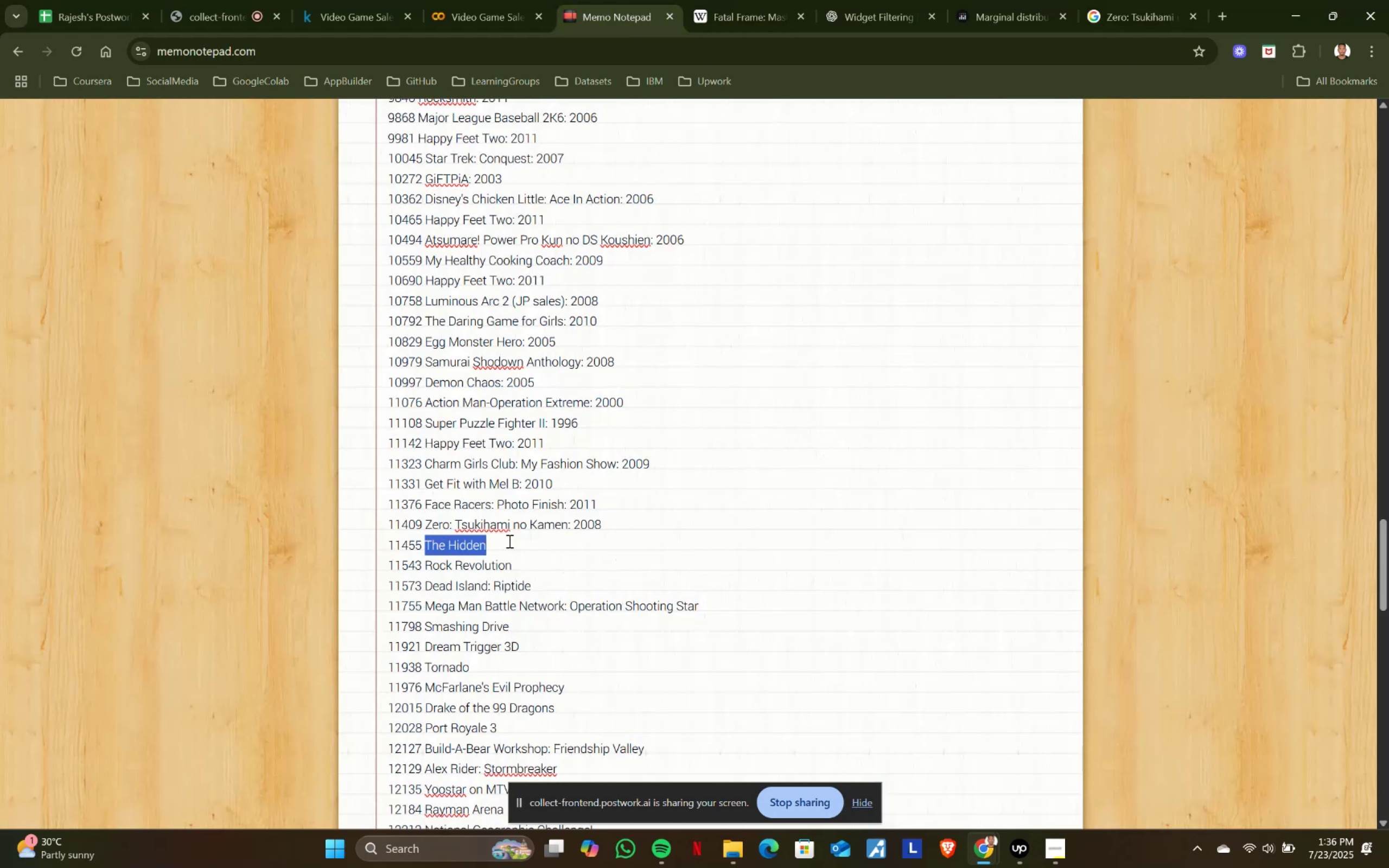 
key(Control+ControlLeft)
 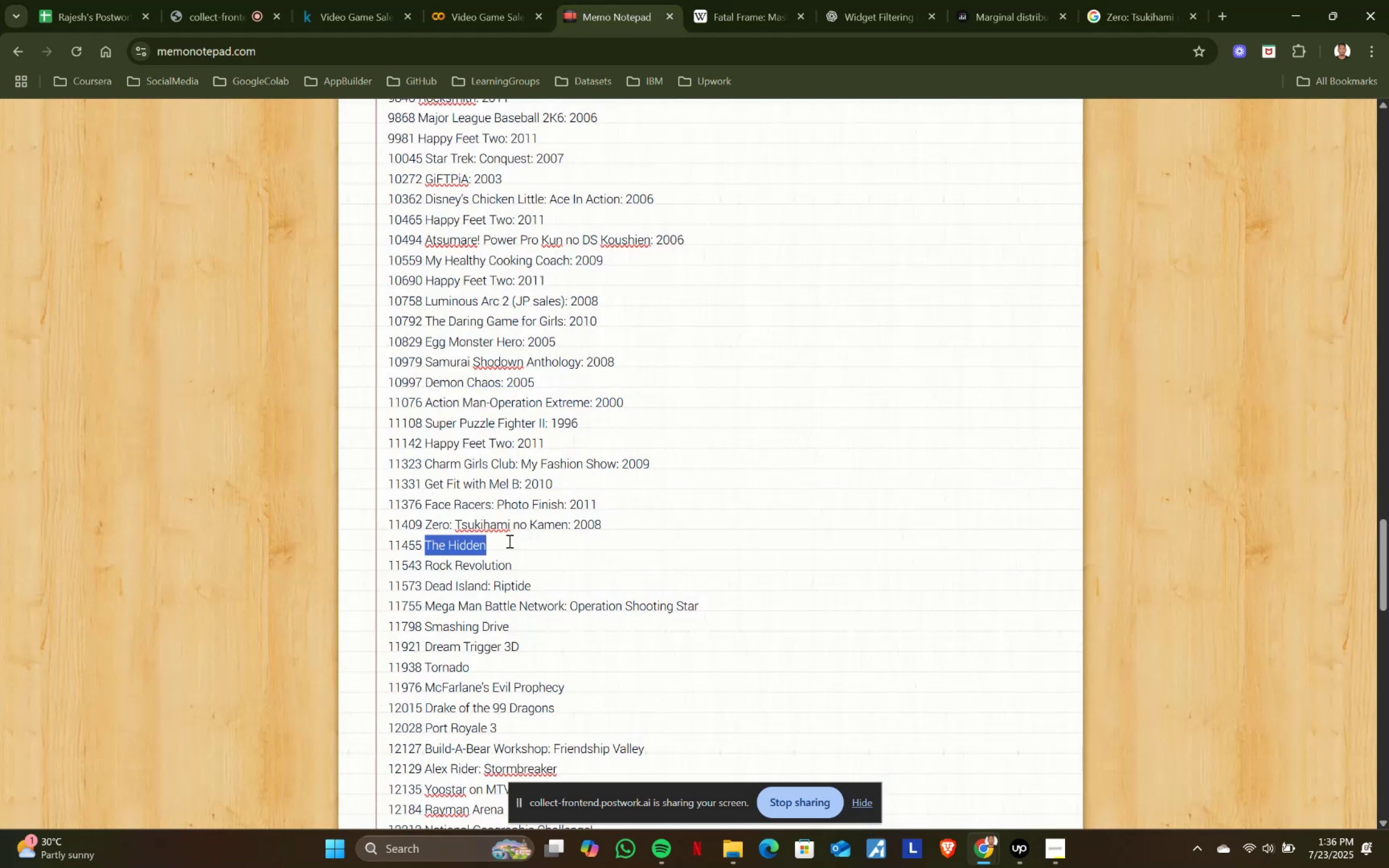 
key(Control+C)
 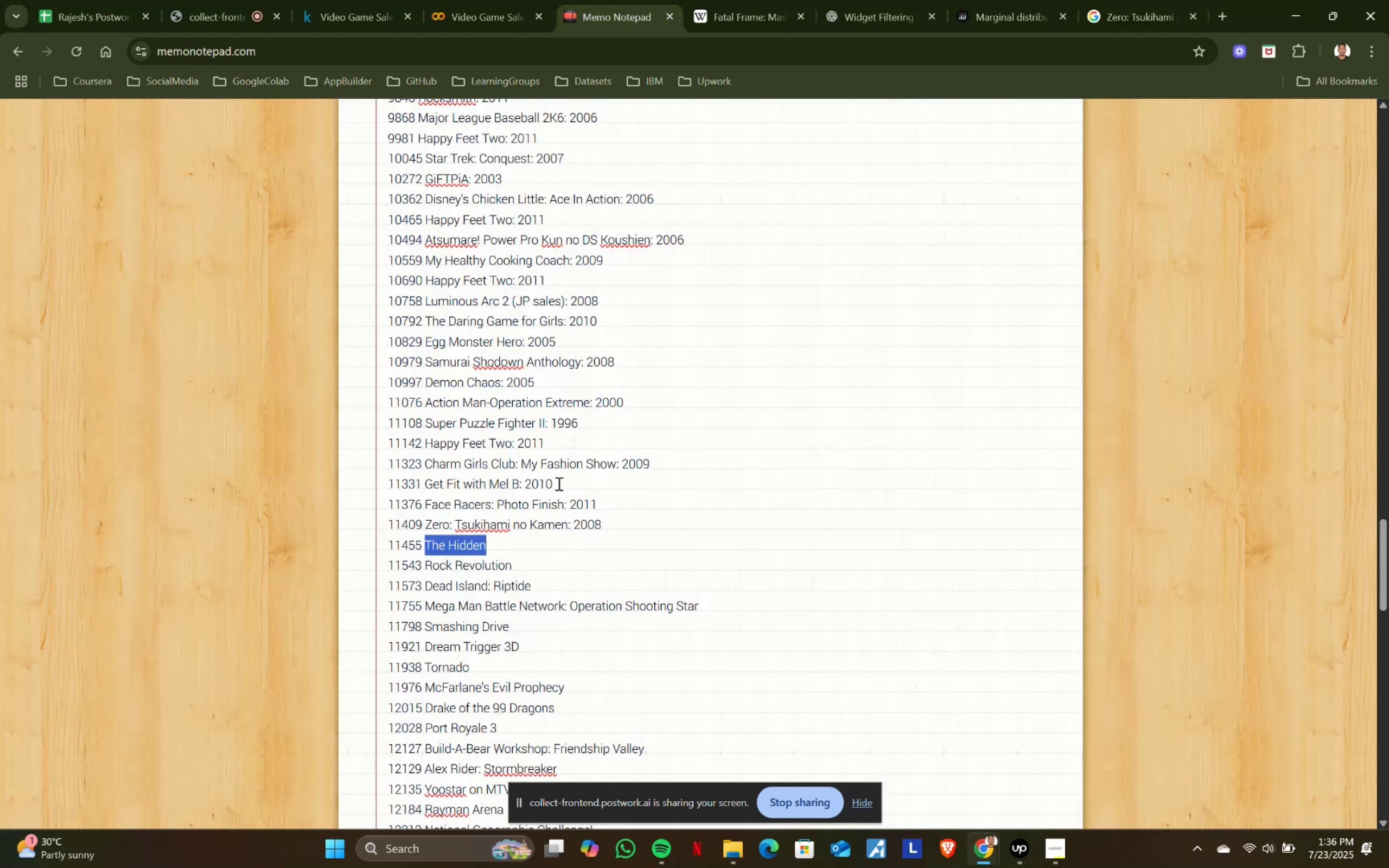 
key(Control+ControlLeft)
 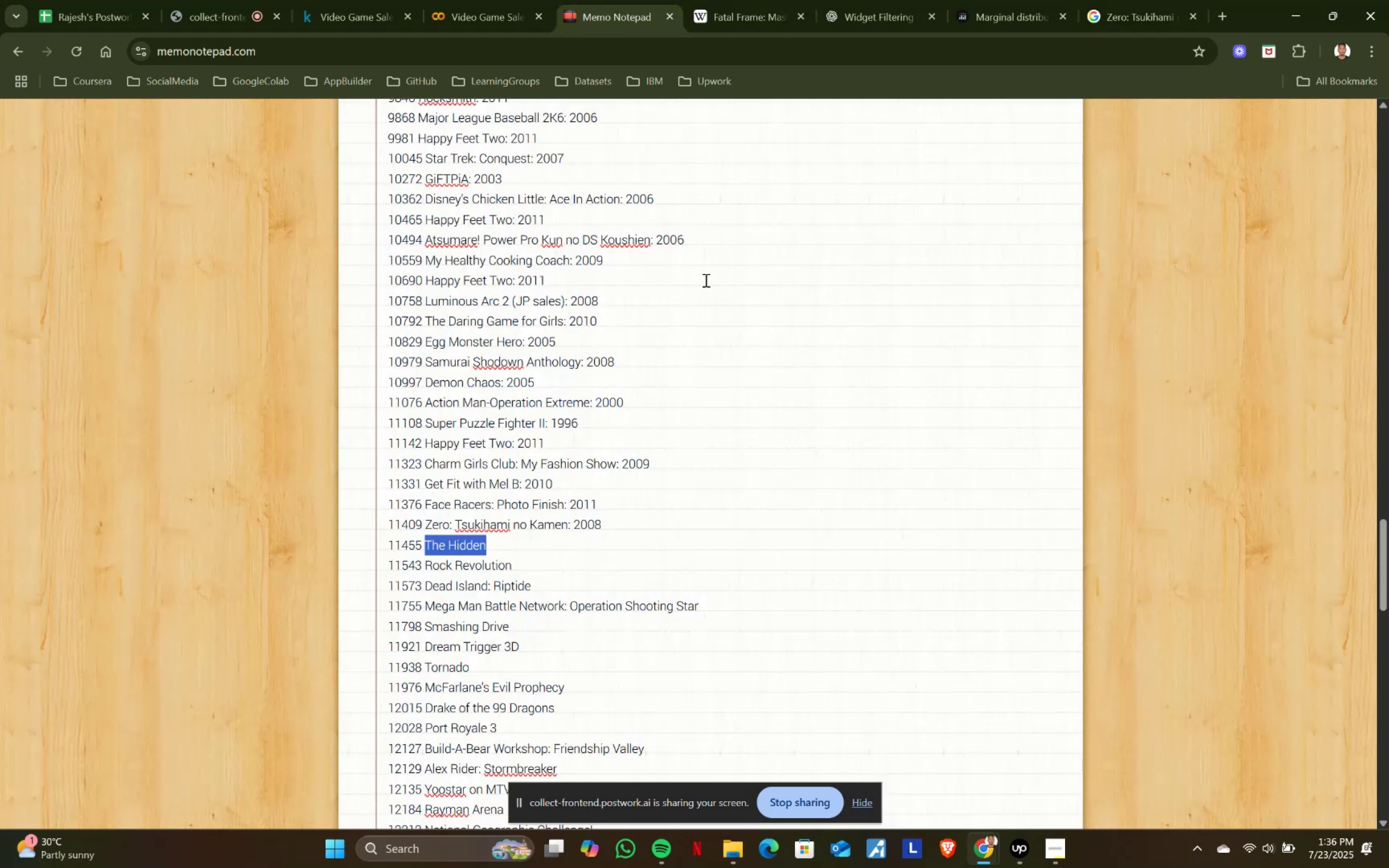 
key(Control+C)
 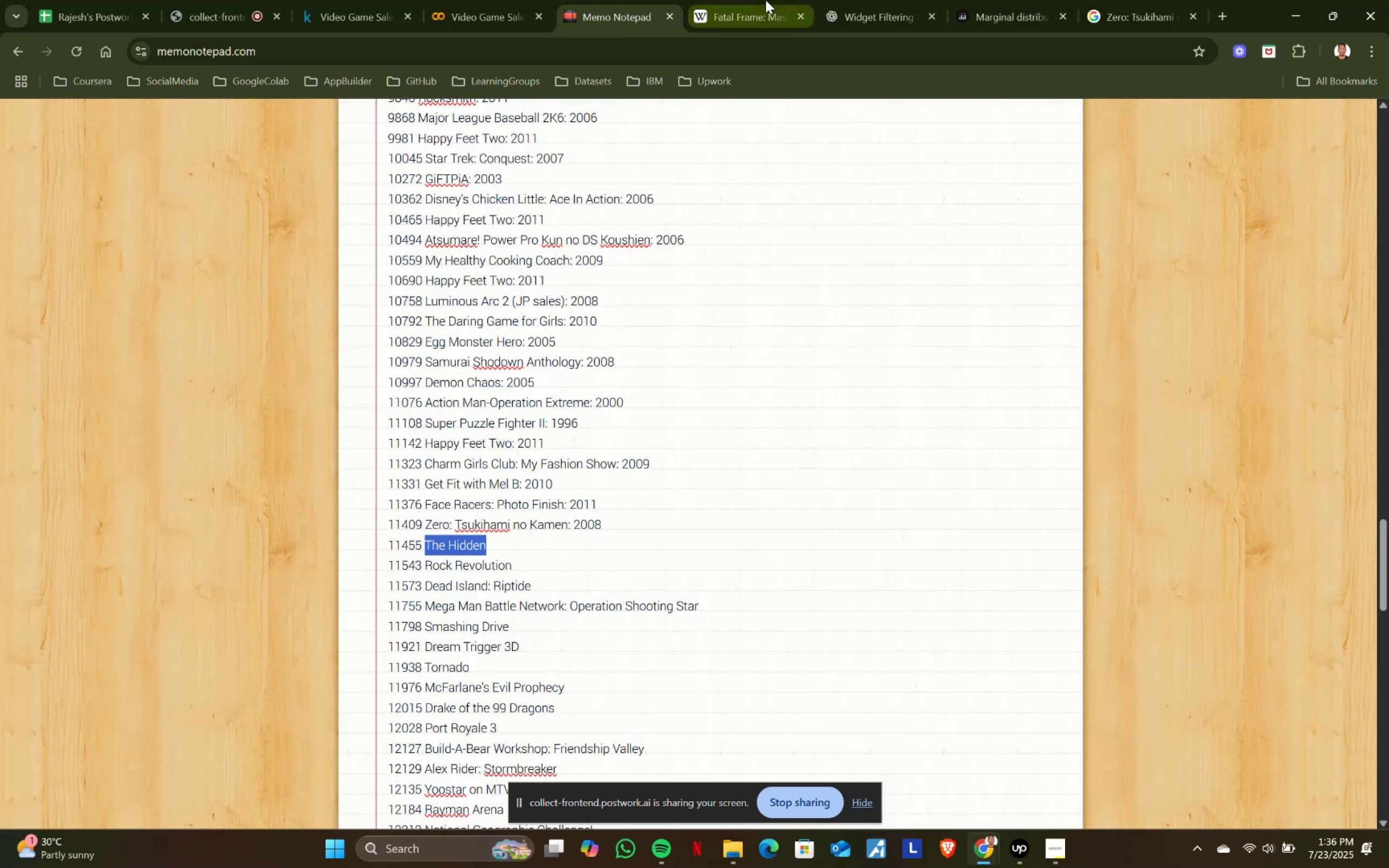 
left_click([766, 0])
 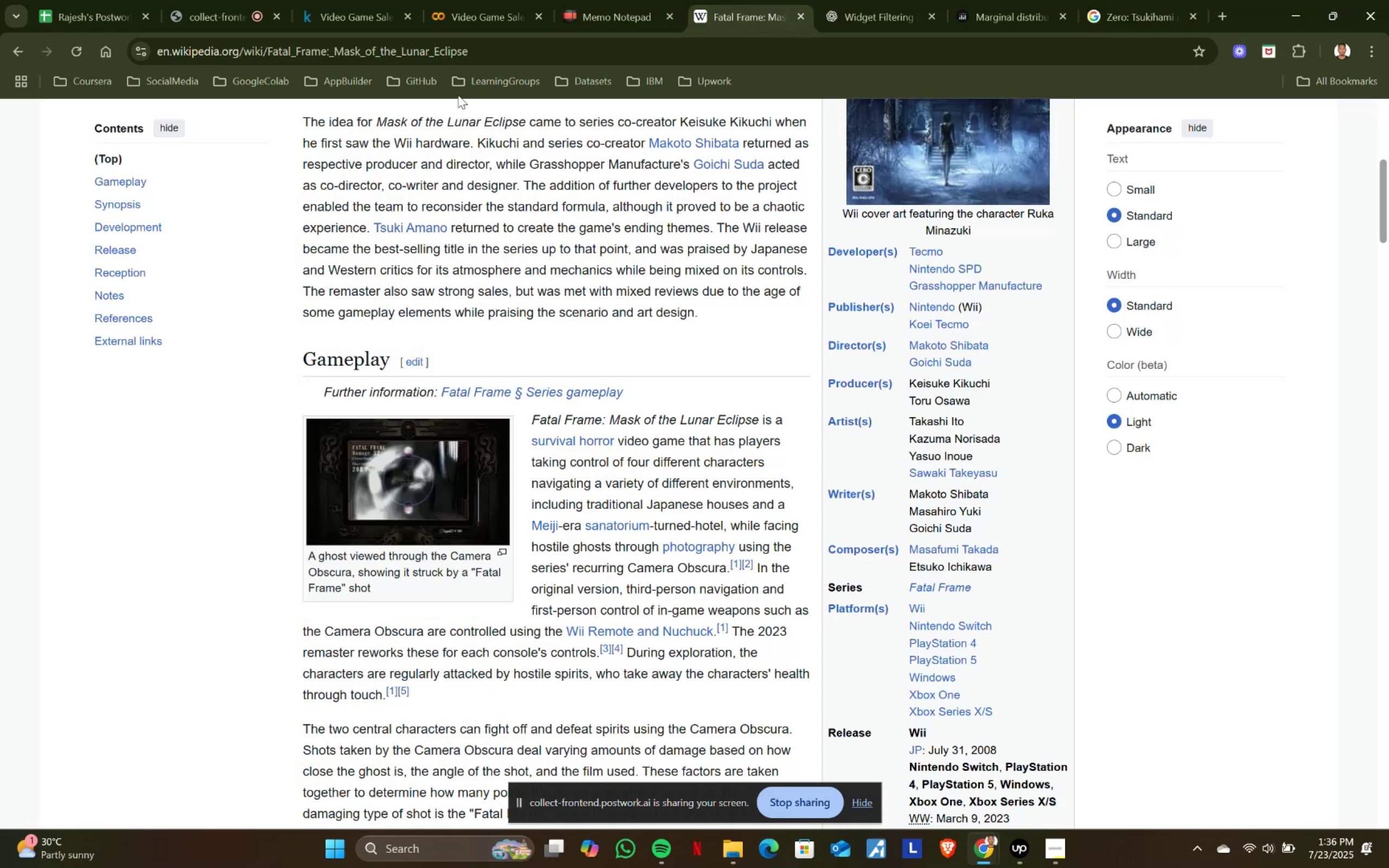 
scroll: coordinate [490, 206], scroll_direction: up, amount: 7.0
 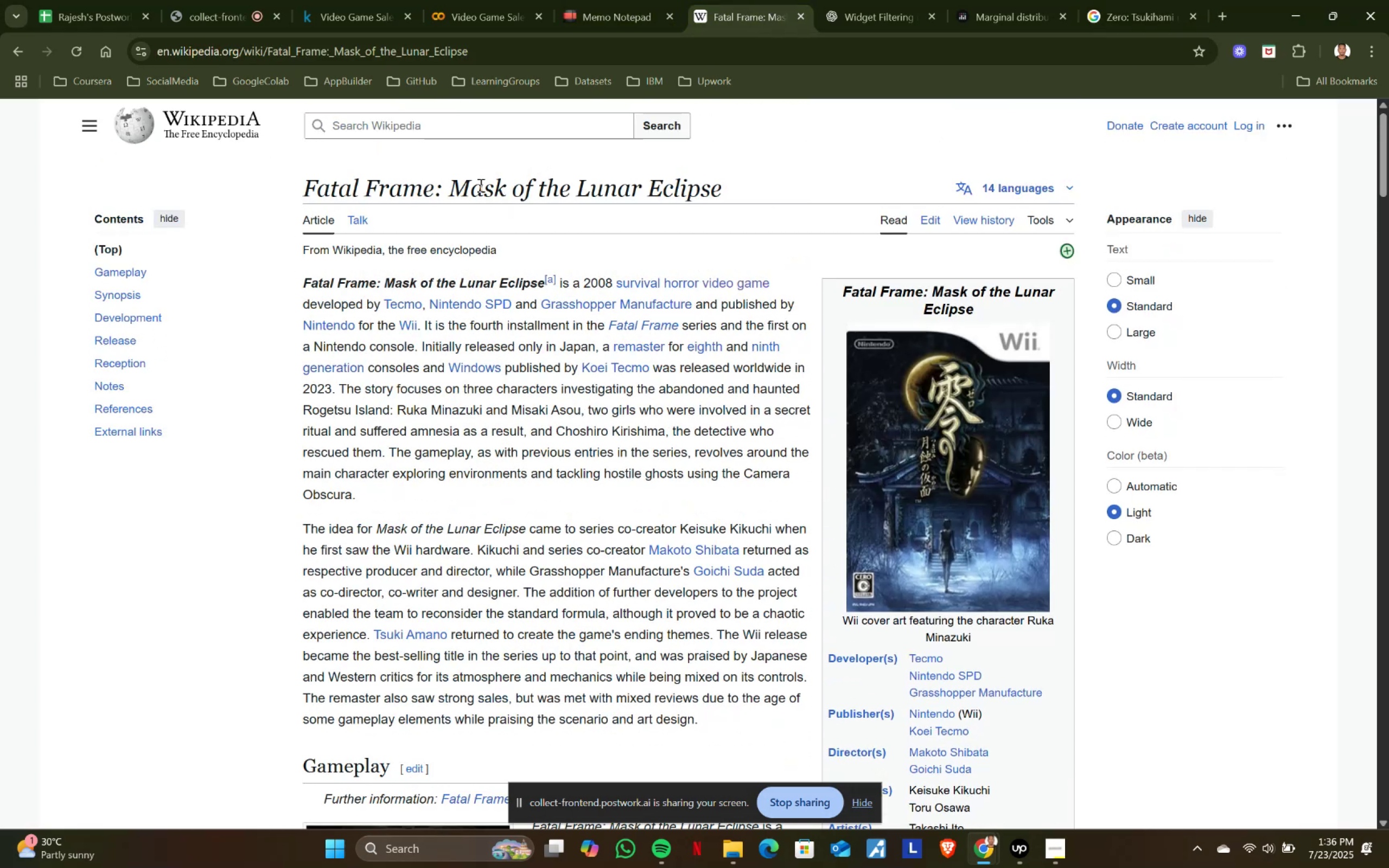 
key(Control+ControlLeft)
 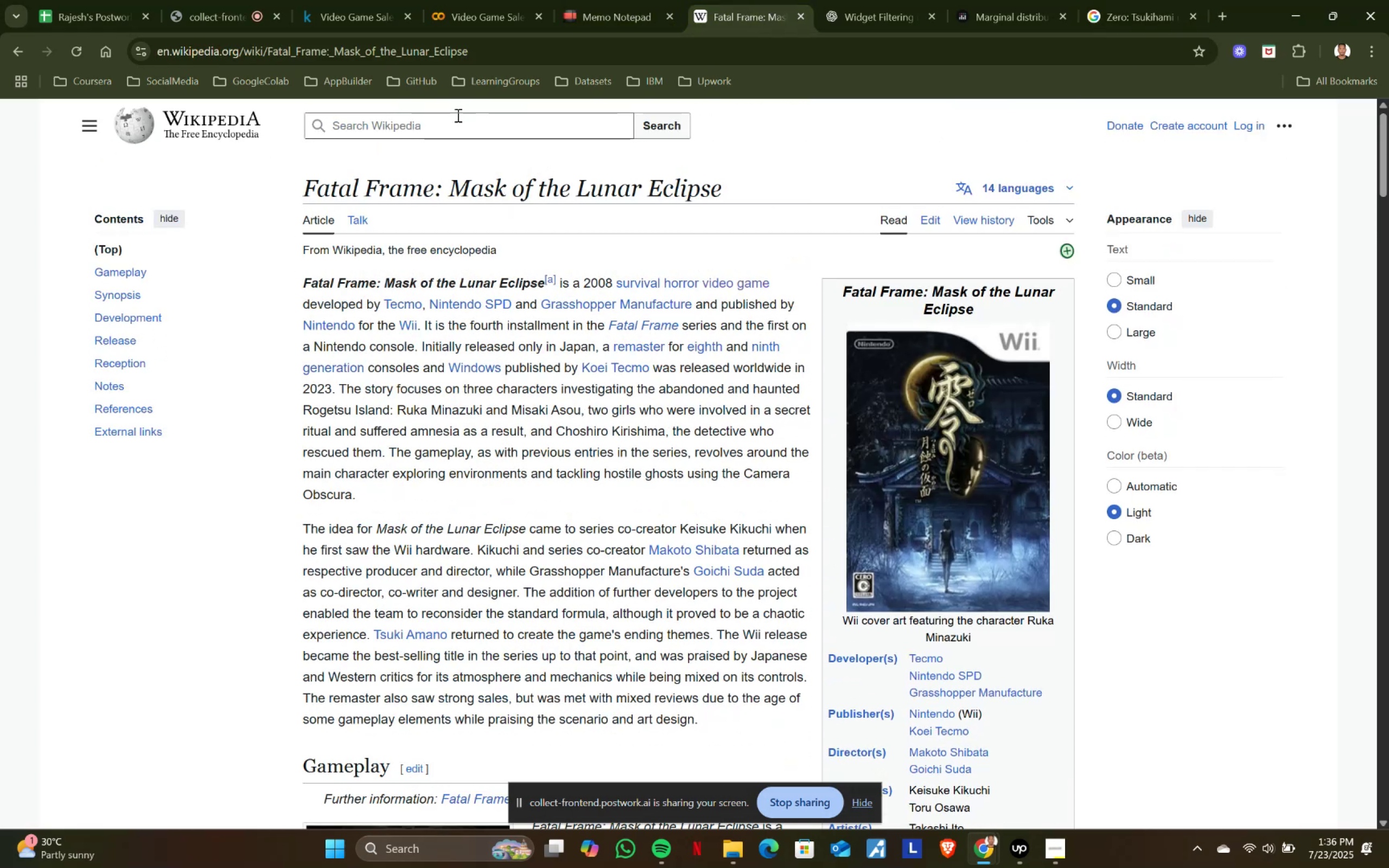 
left_click([455, 116])
 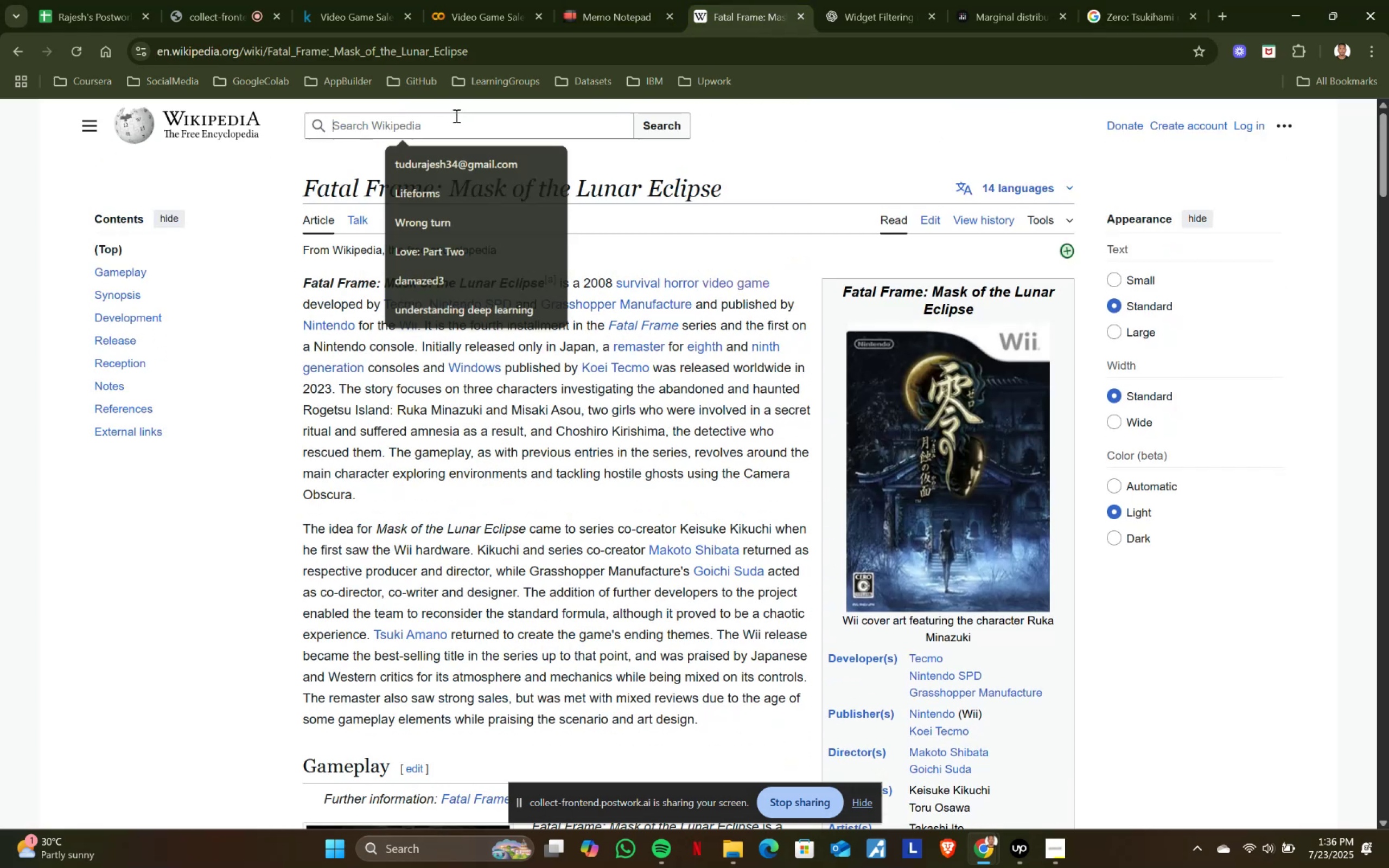 
key(Control+ControlLeft)
 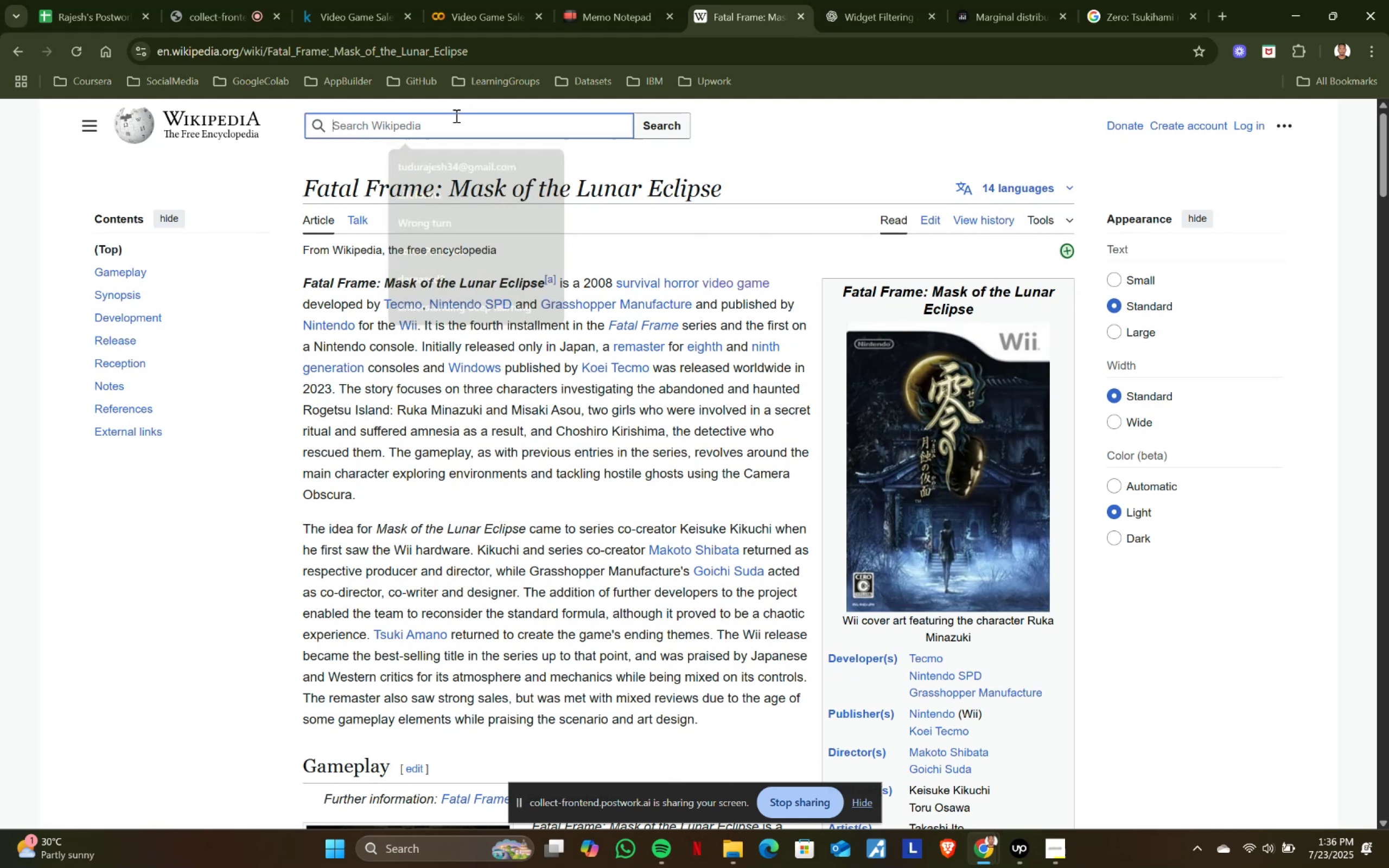 
key(Control+V)
 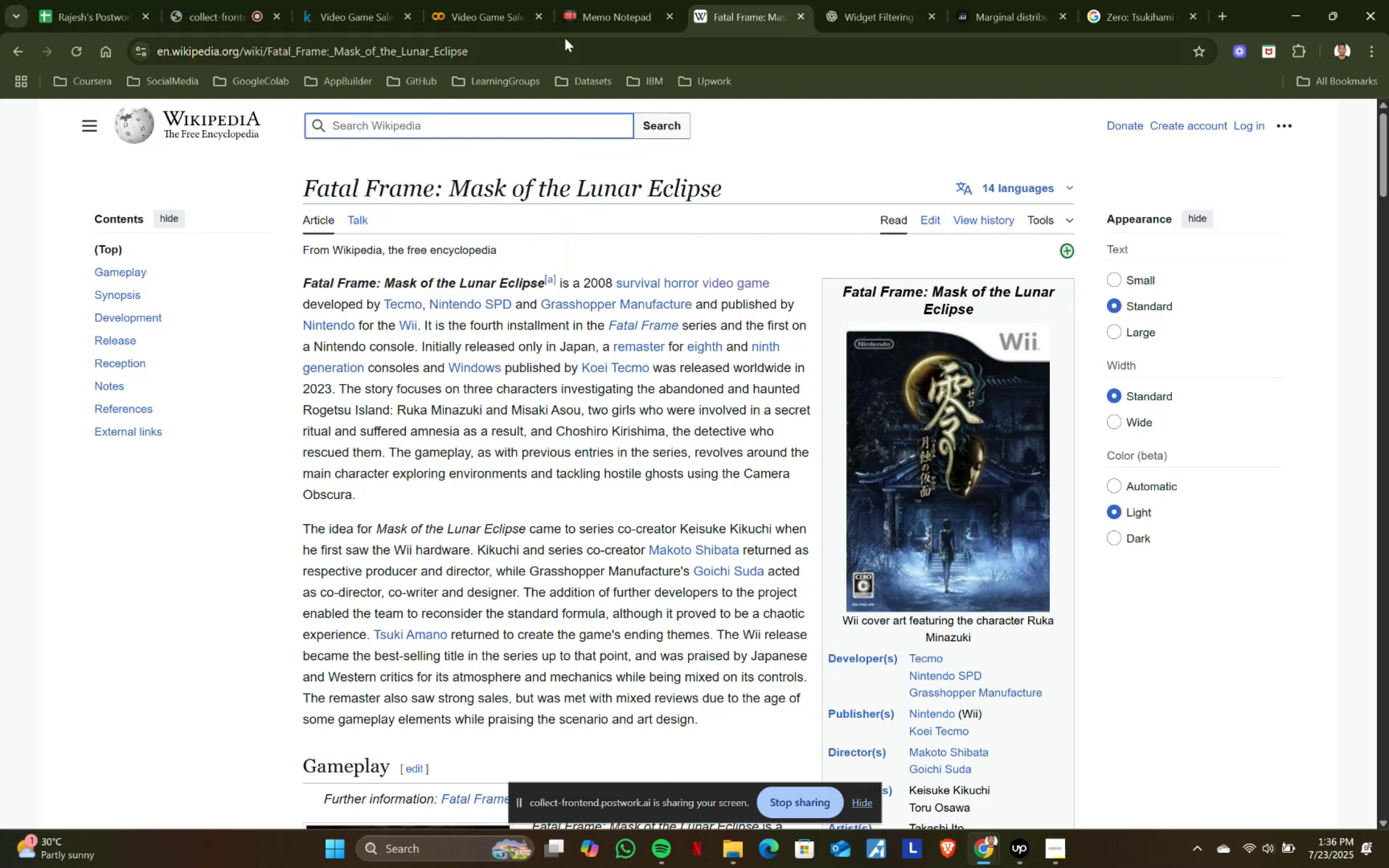 
left_click([583, 13])
 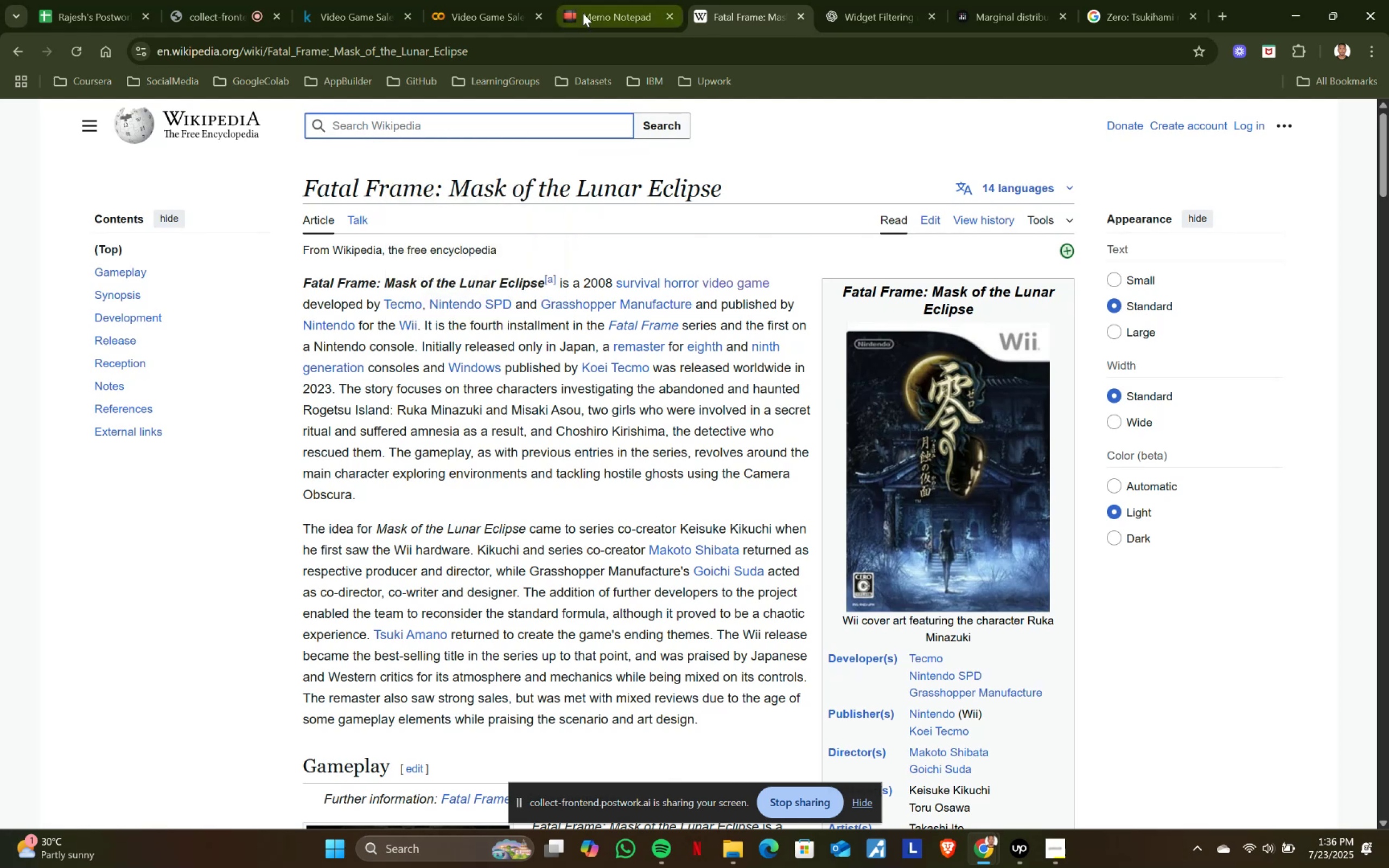 
key(Control+ControlLeft)
 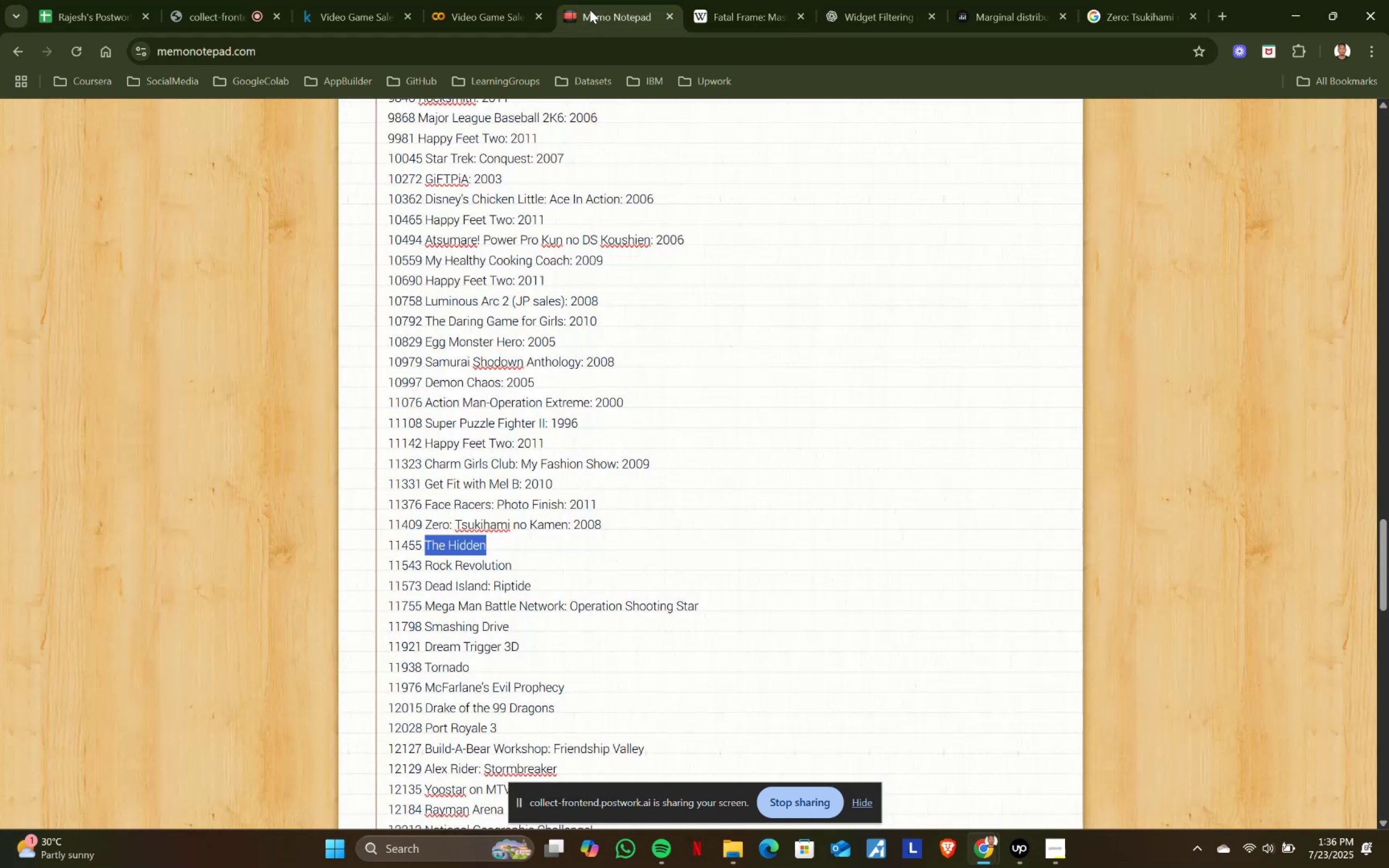 
key(Control+C)
 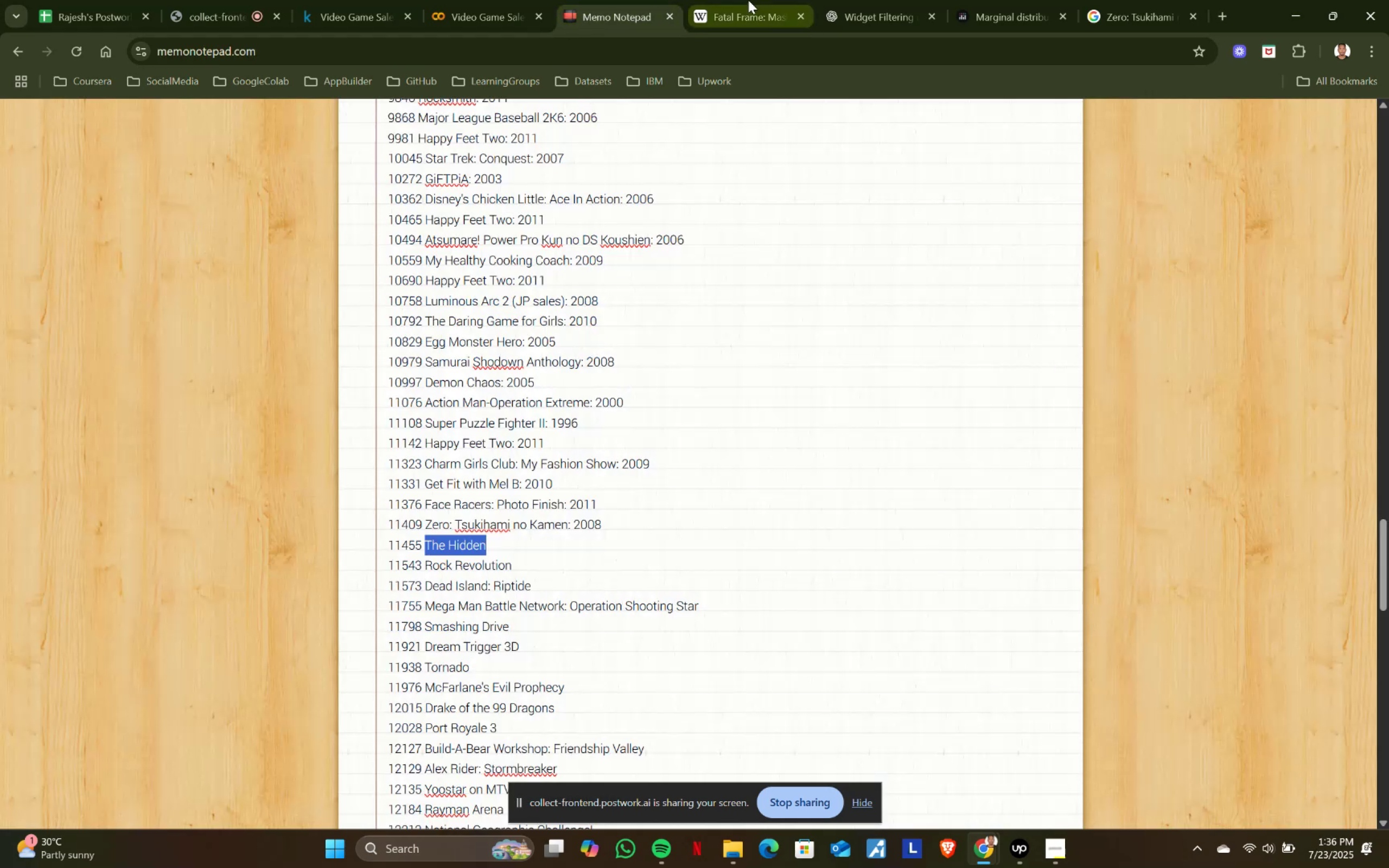 
double_click([748, 0])
 